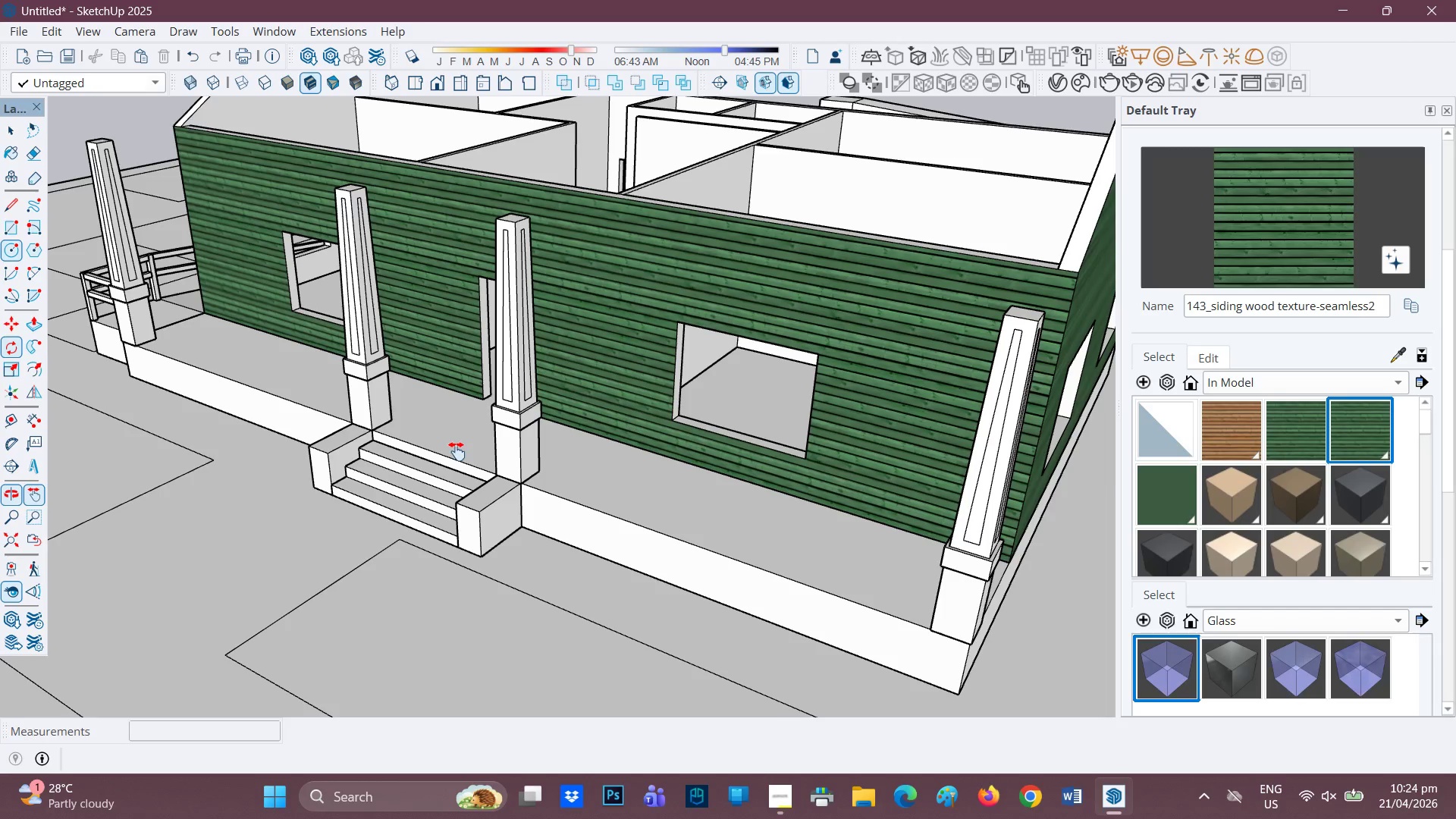 
wait(12.47)
 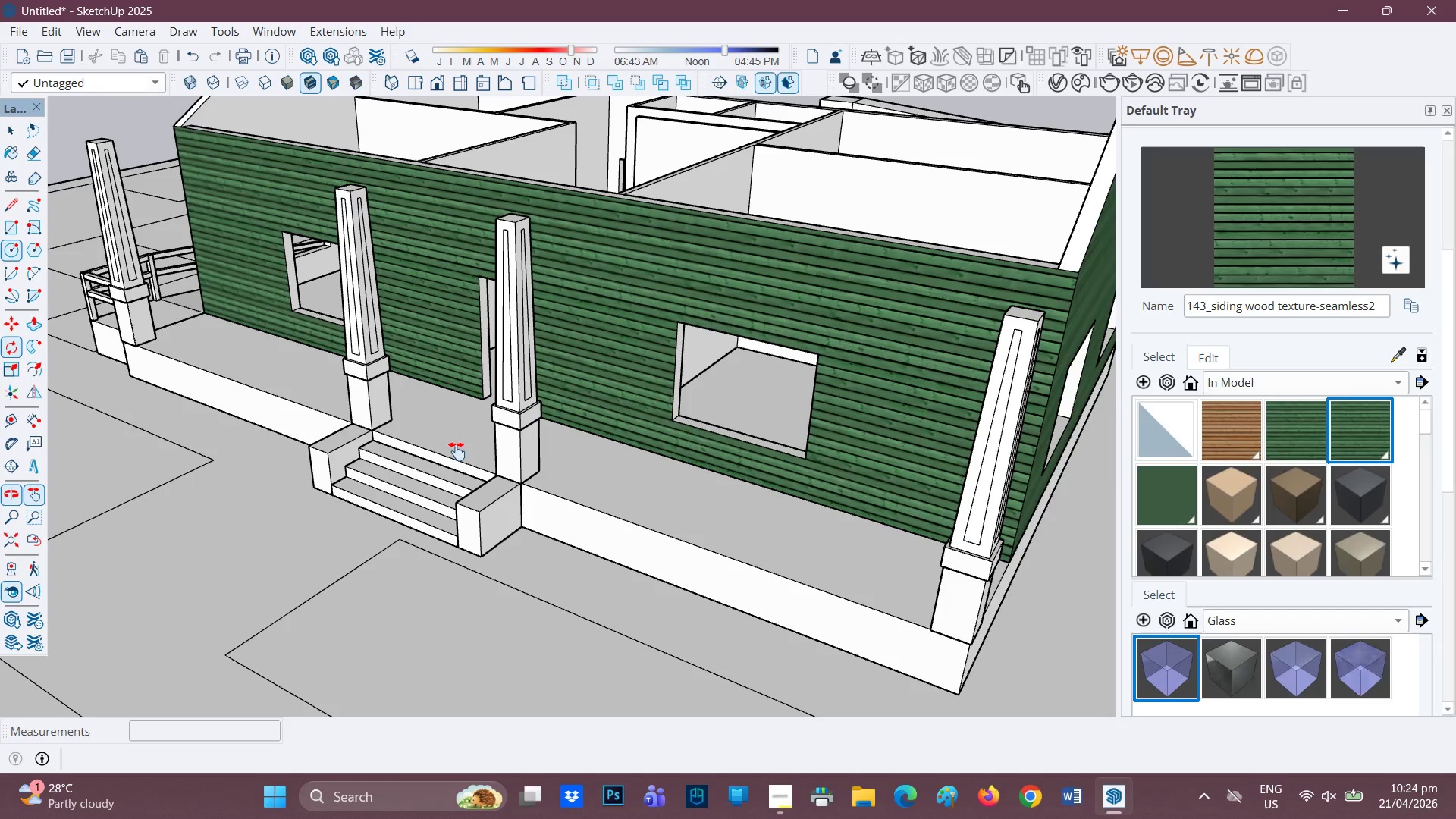 
scroll: coordinate [236, 351], scroll_direction: none, amount: 0.0
 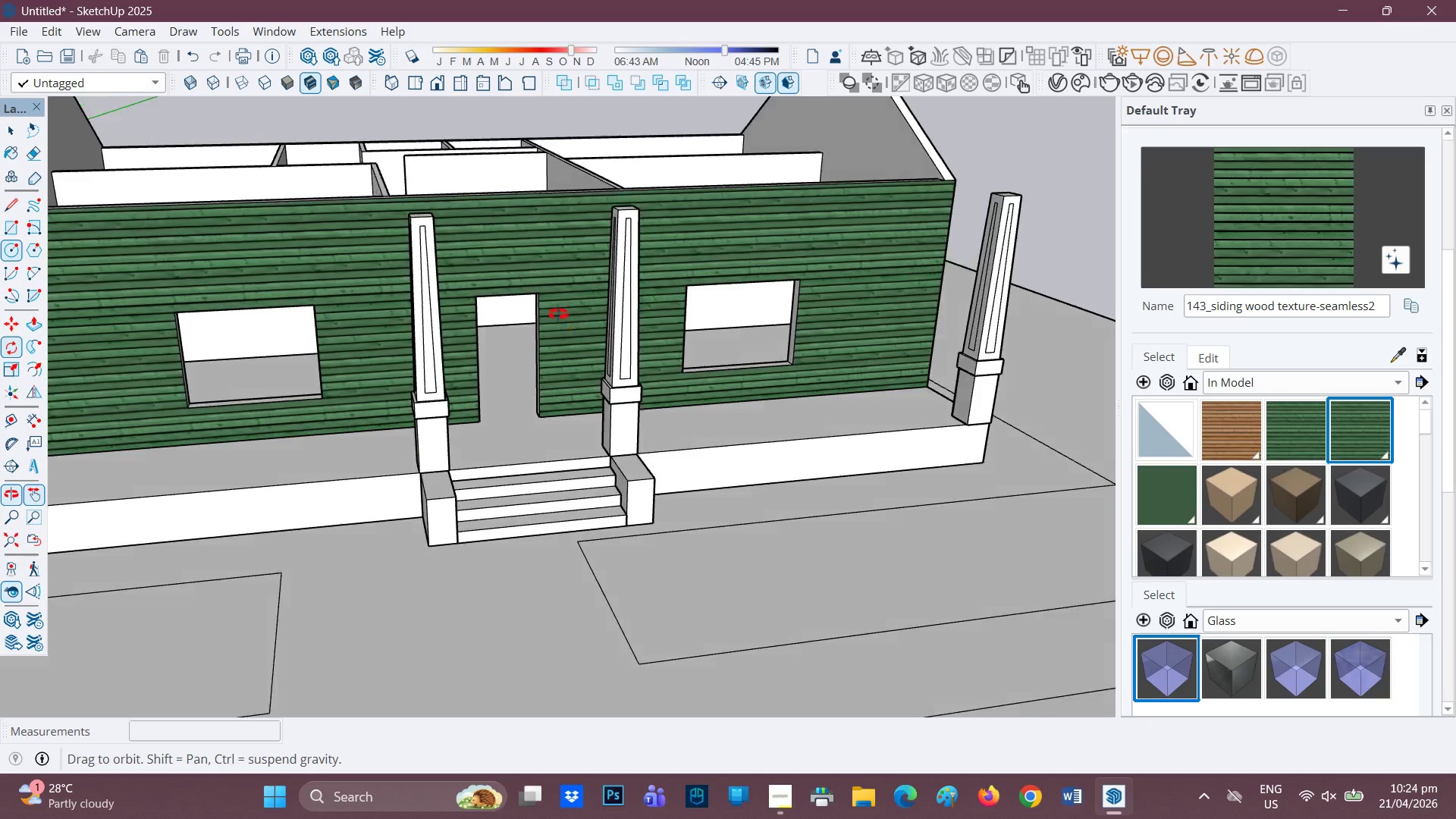 
key(H)
 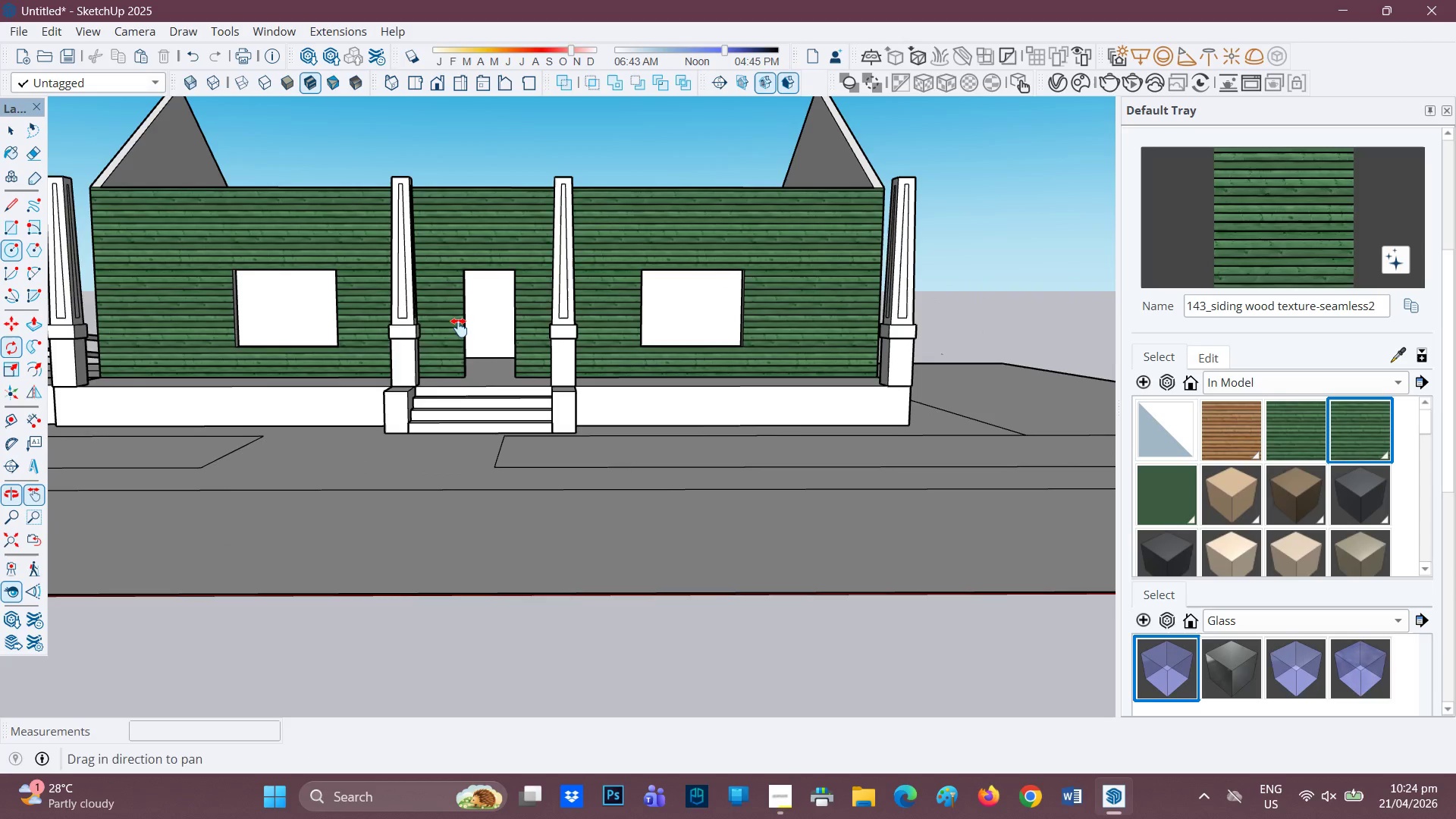 
scroll: coordinate [462, 315], scroll_direction: down, amount: 3.0
 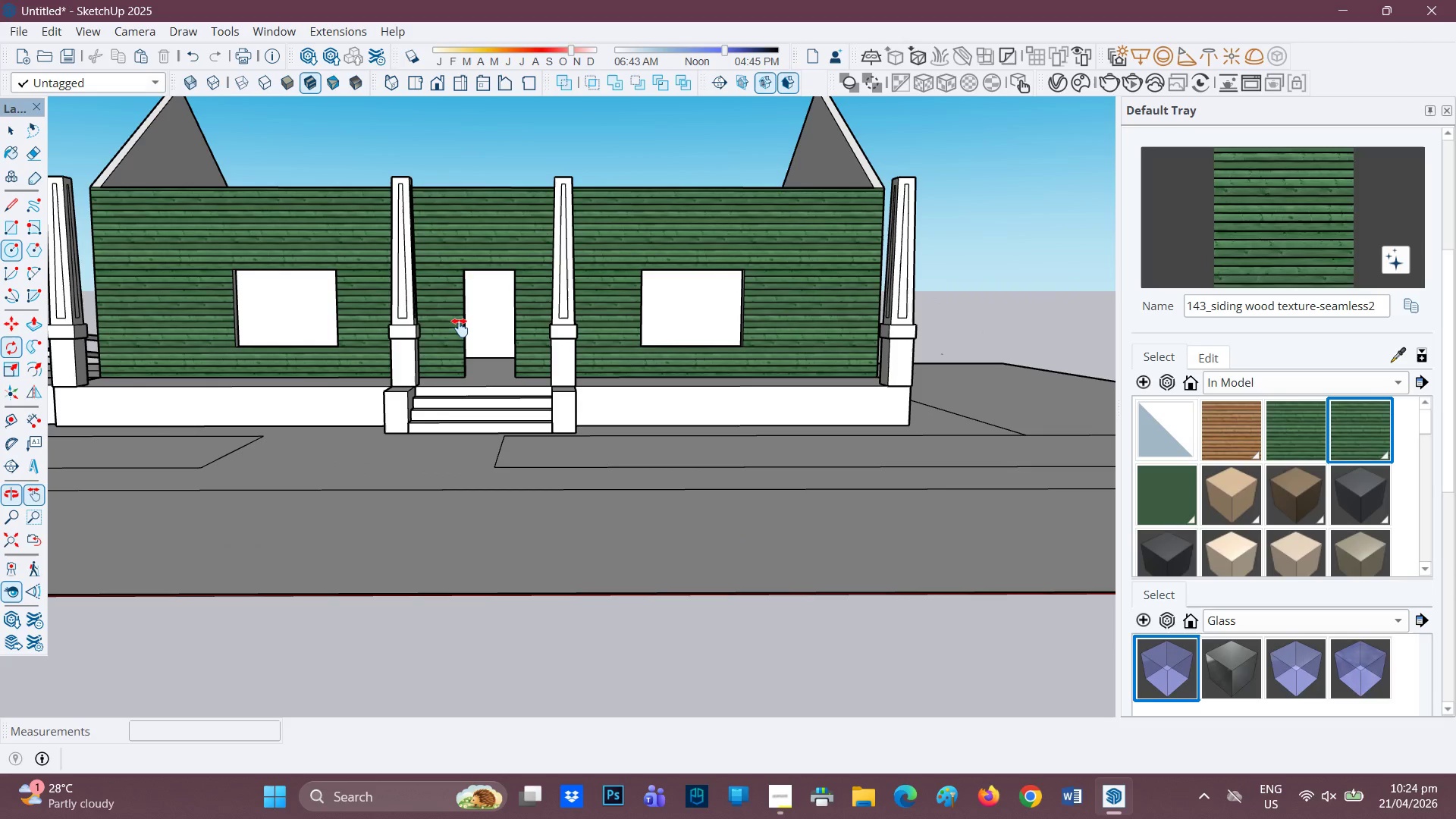 
left_click_drag(start_coordinate=[459, 328], to_coordinate=[552, 356])
 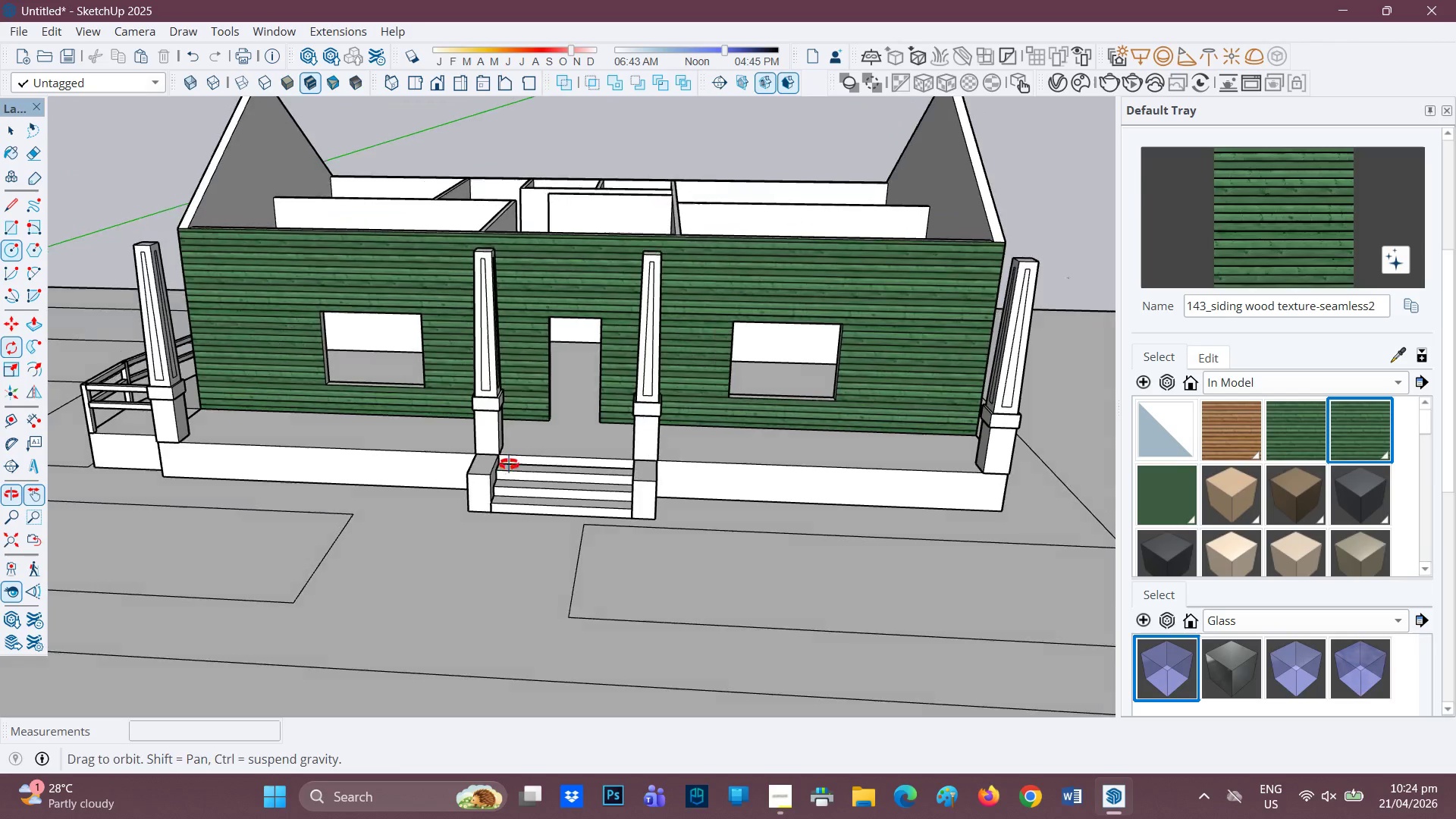 
scroll: coordinate [514, 458], scroll_direction: none, amount: 0.0
 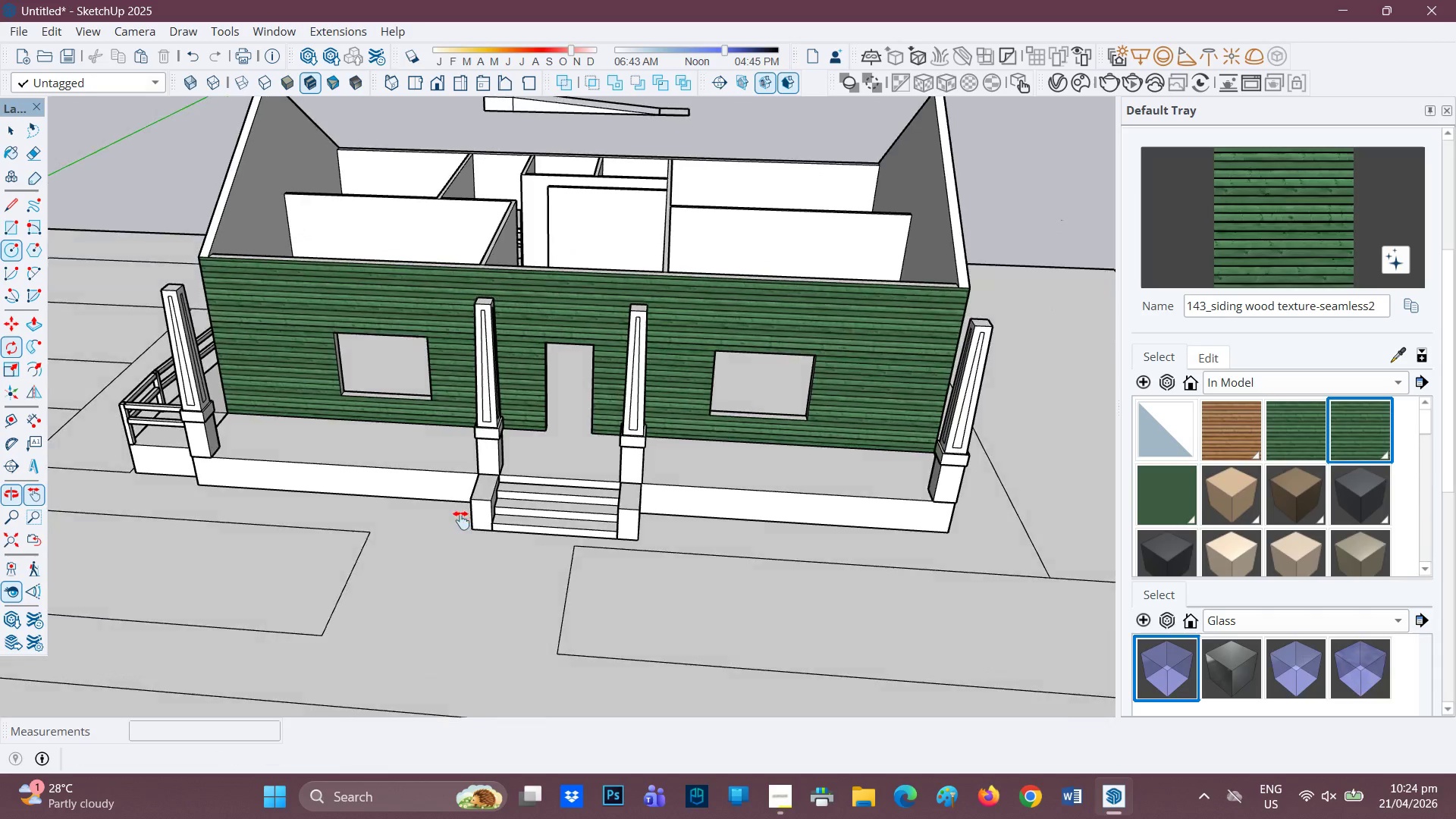 
scroll: coordinate [397, 580], scroll_direction: up, amount: 9.0
 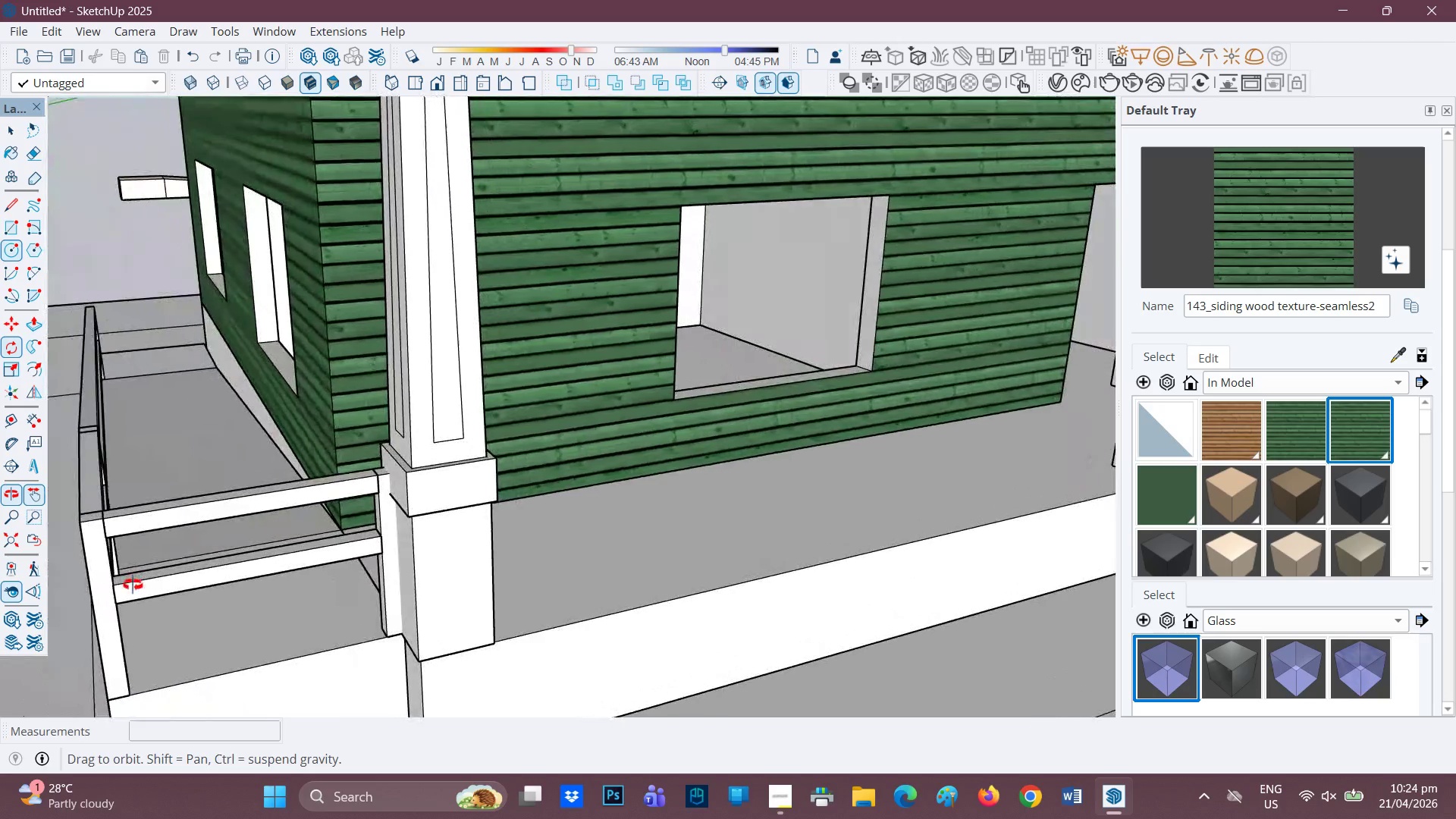 
key(Space)
 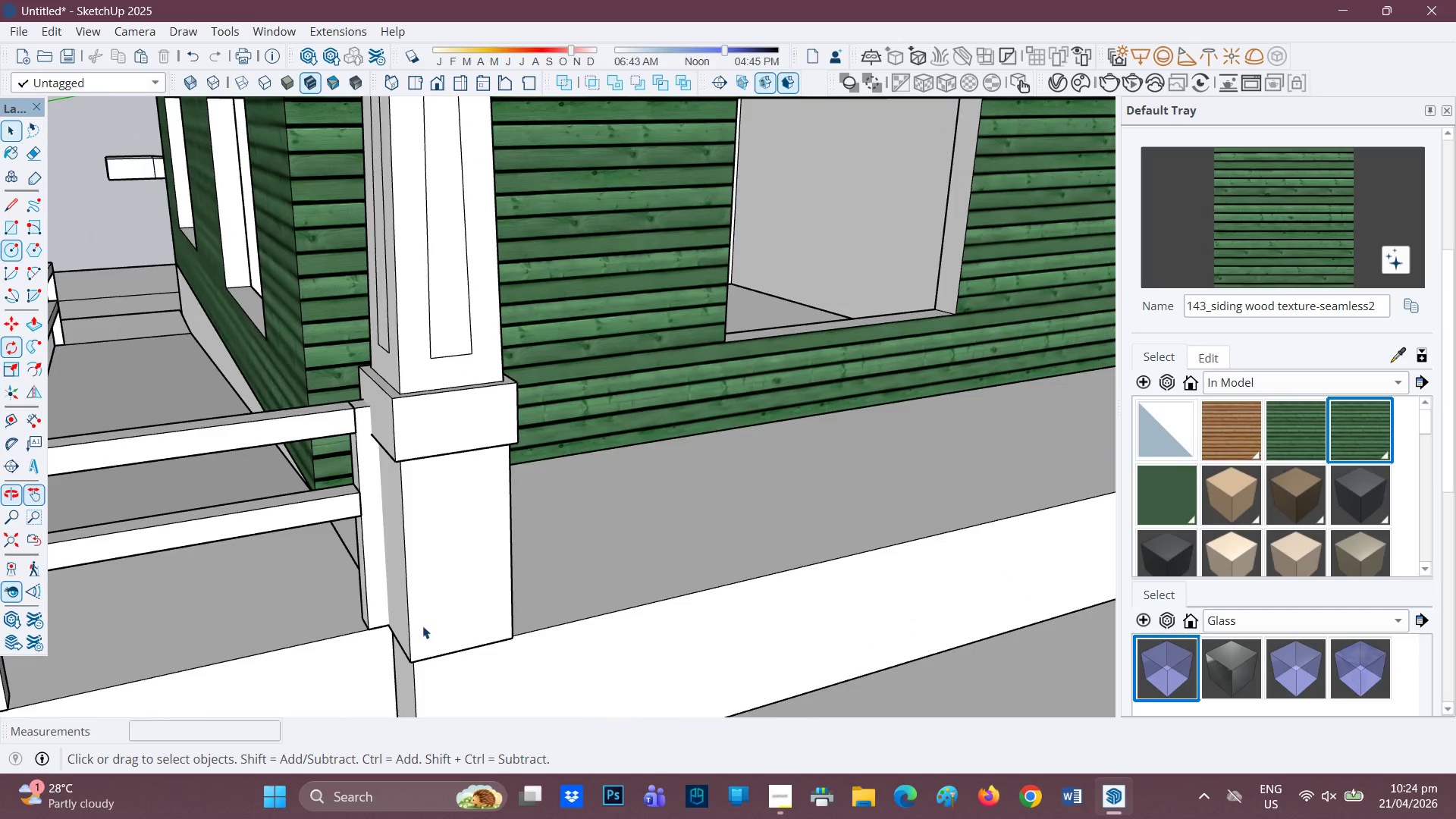 
left_click([422, 626])
 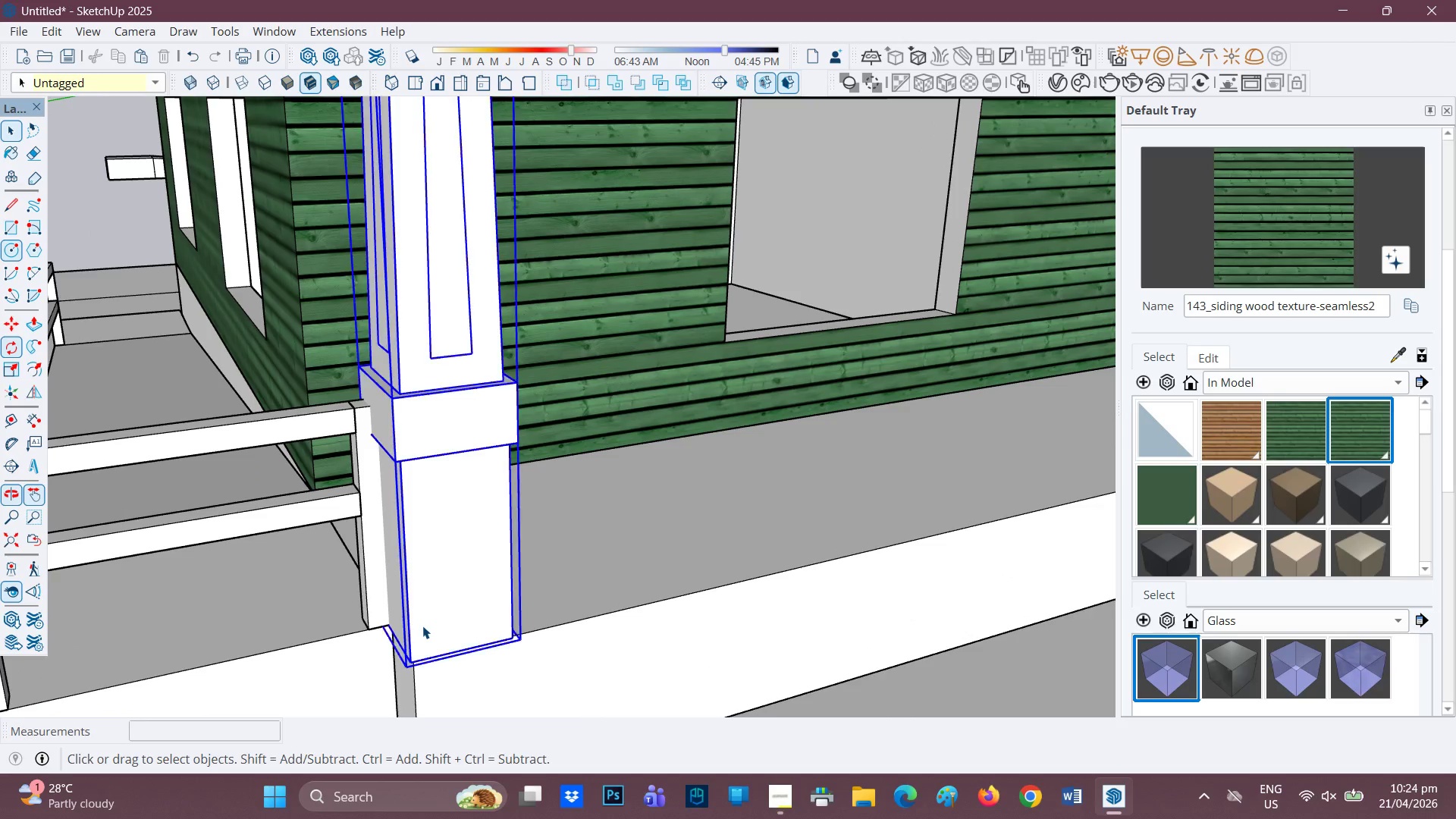 
scroll: coordinate [422, 626], scroll_direction: up, amount: 4.0
 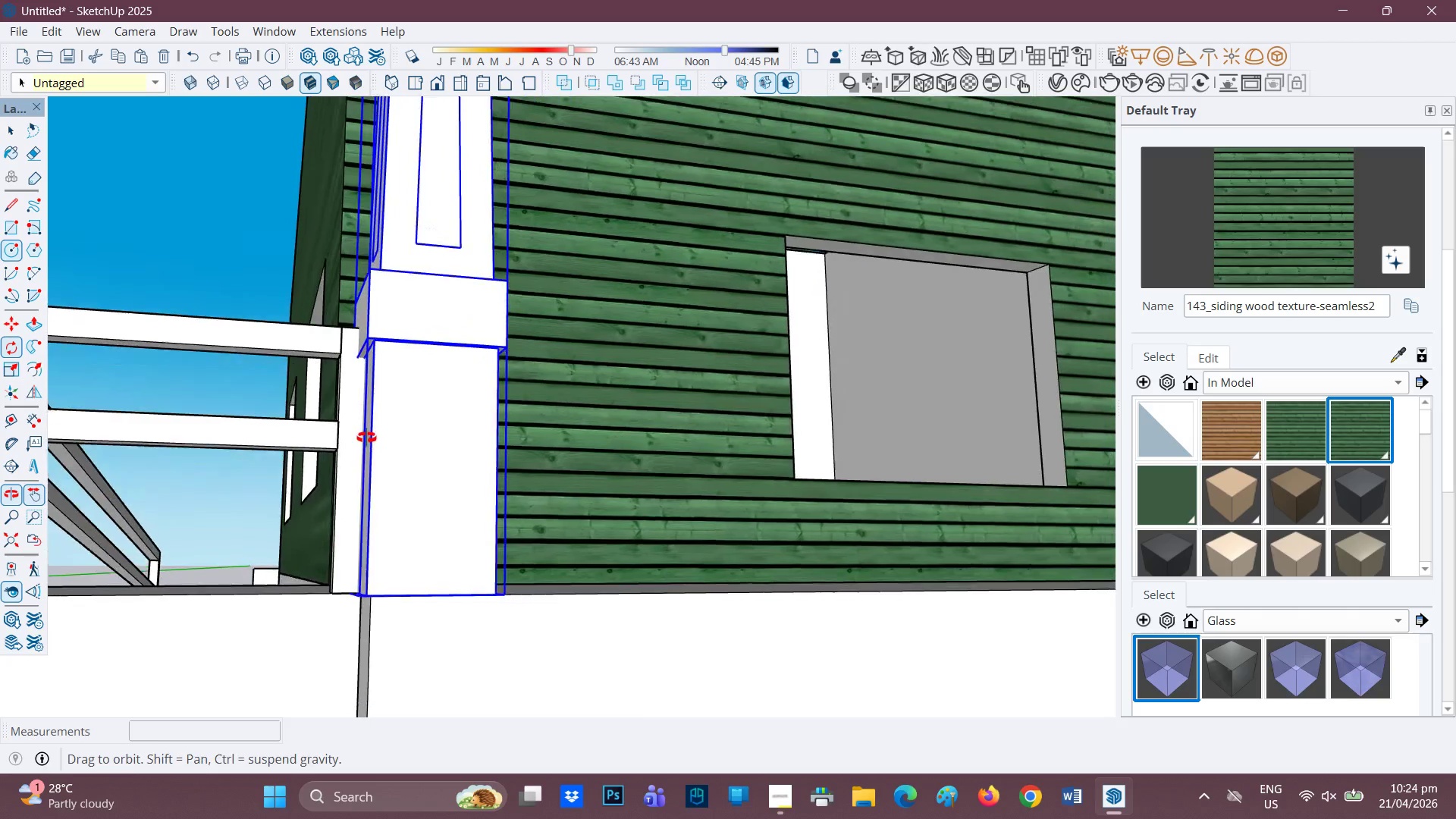 
key(M)
 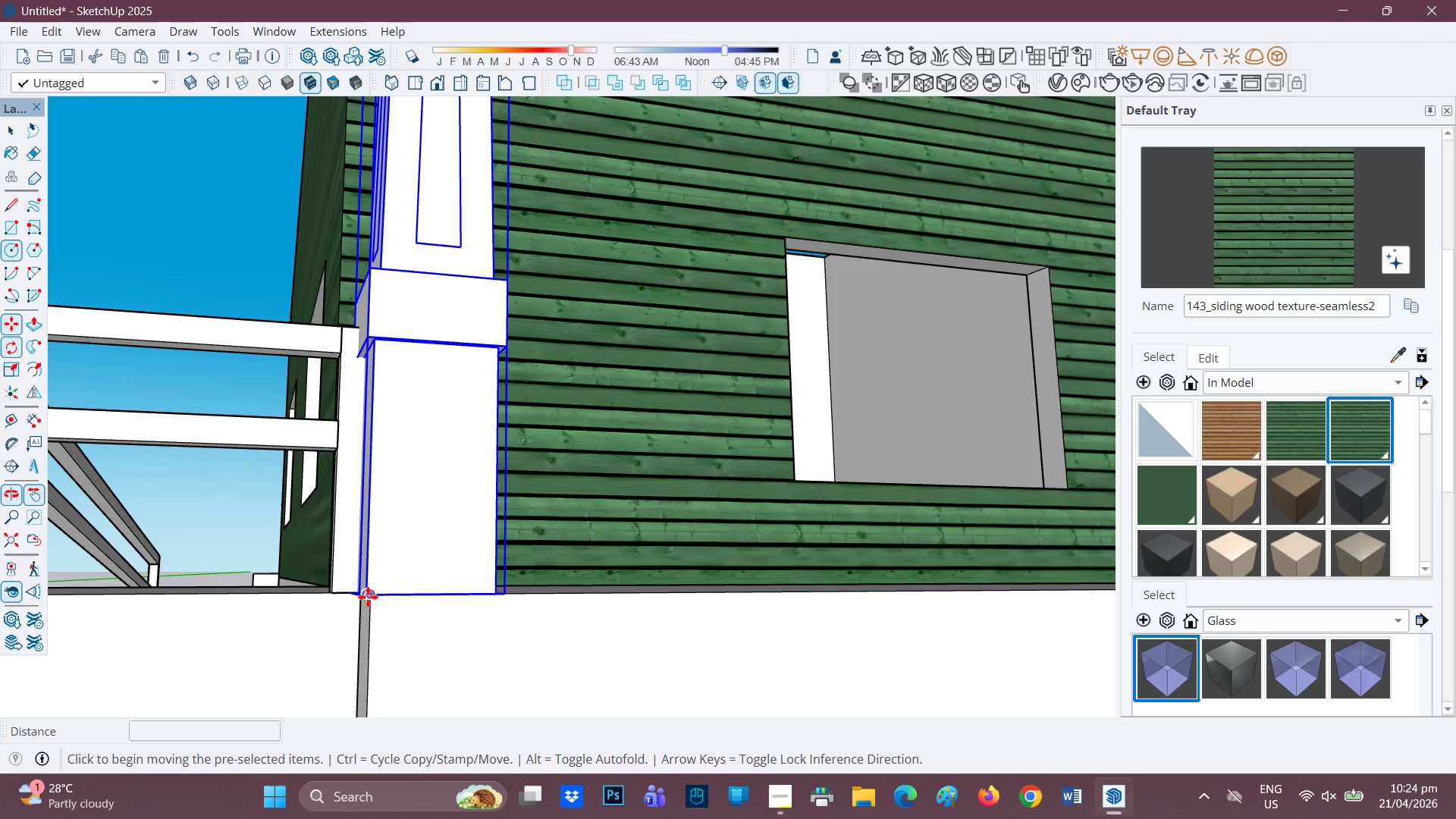 
left_click([368, 597])
 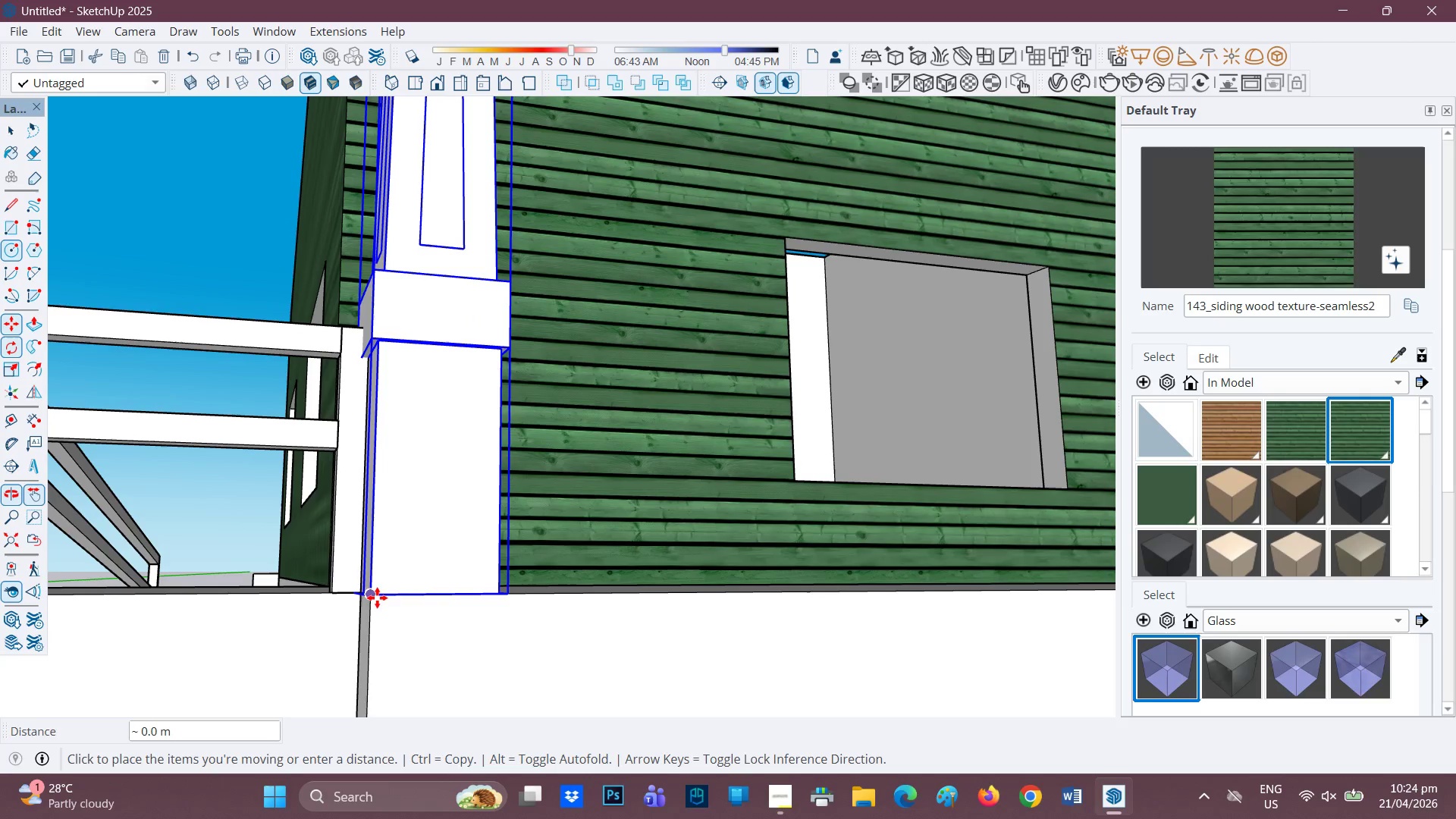 
left_click([377, 598])
 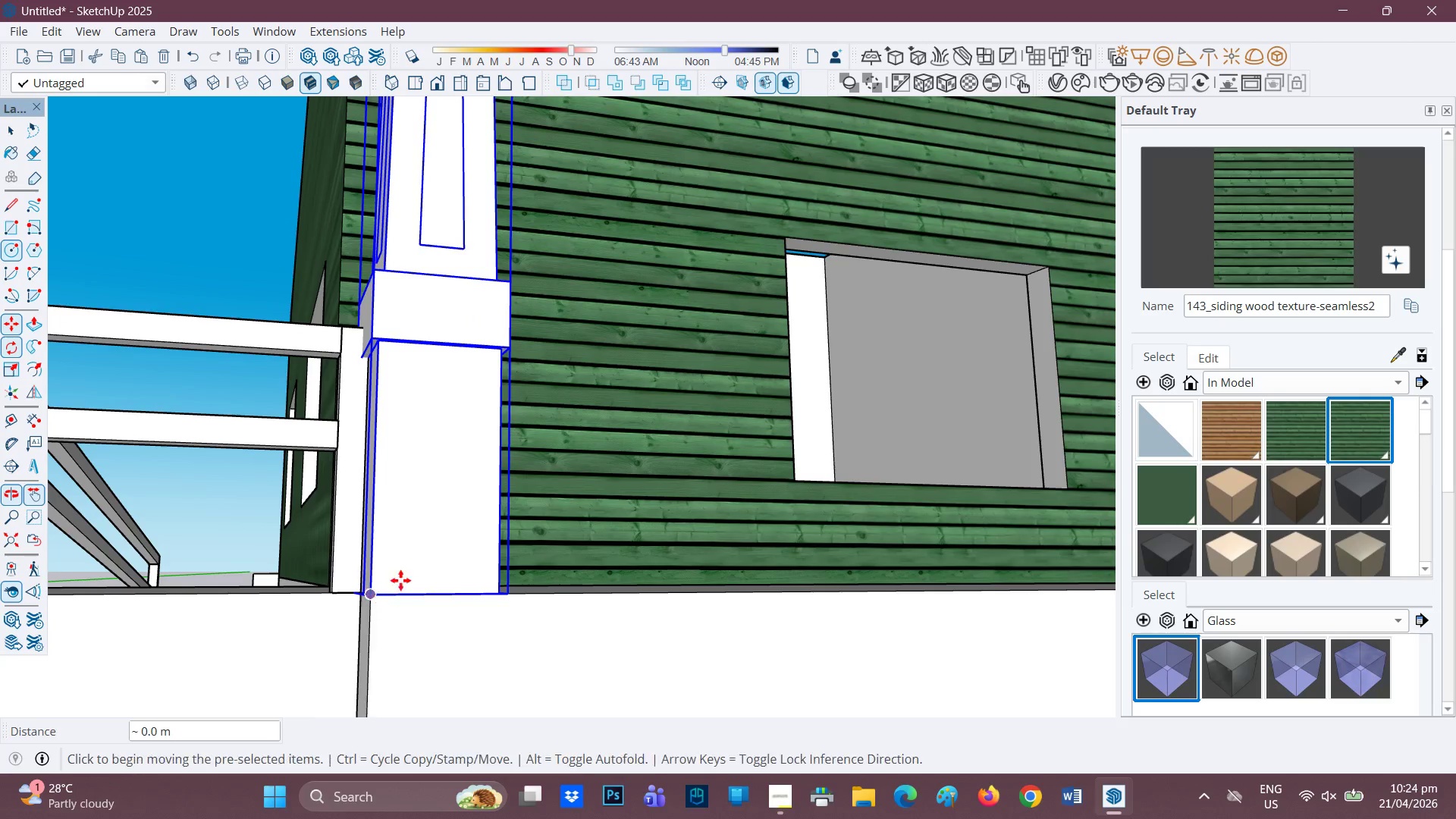 
scroll: coordinate [435, 500], scroll_direction: down, amount: 2.0
 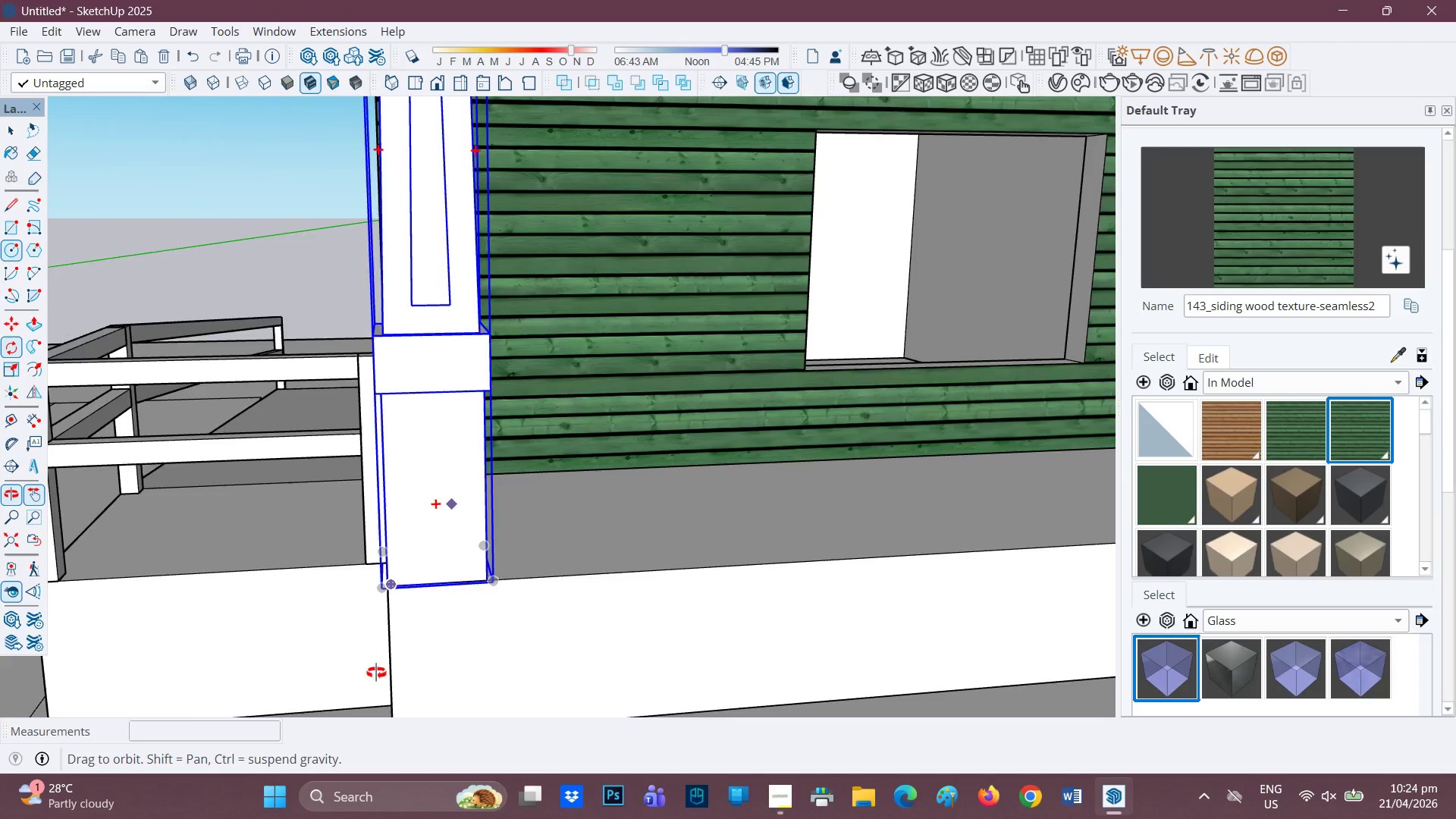 
key(Space)
 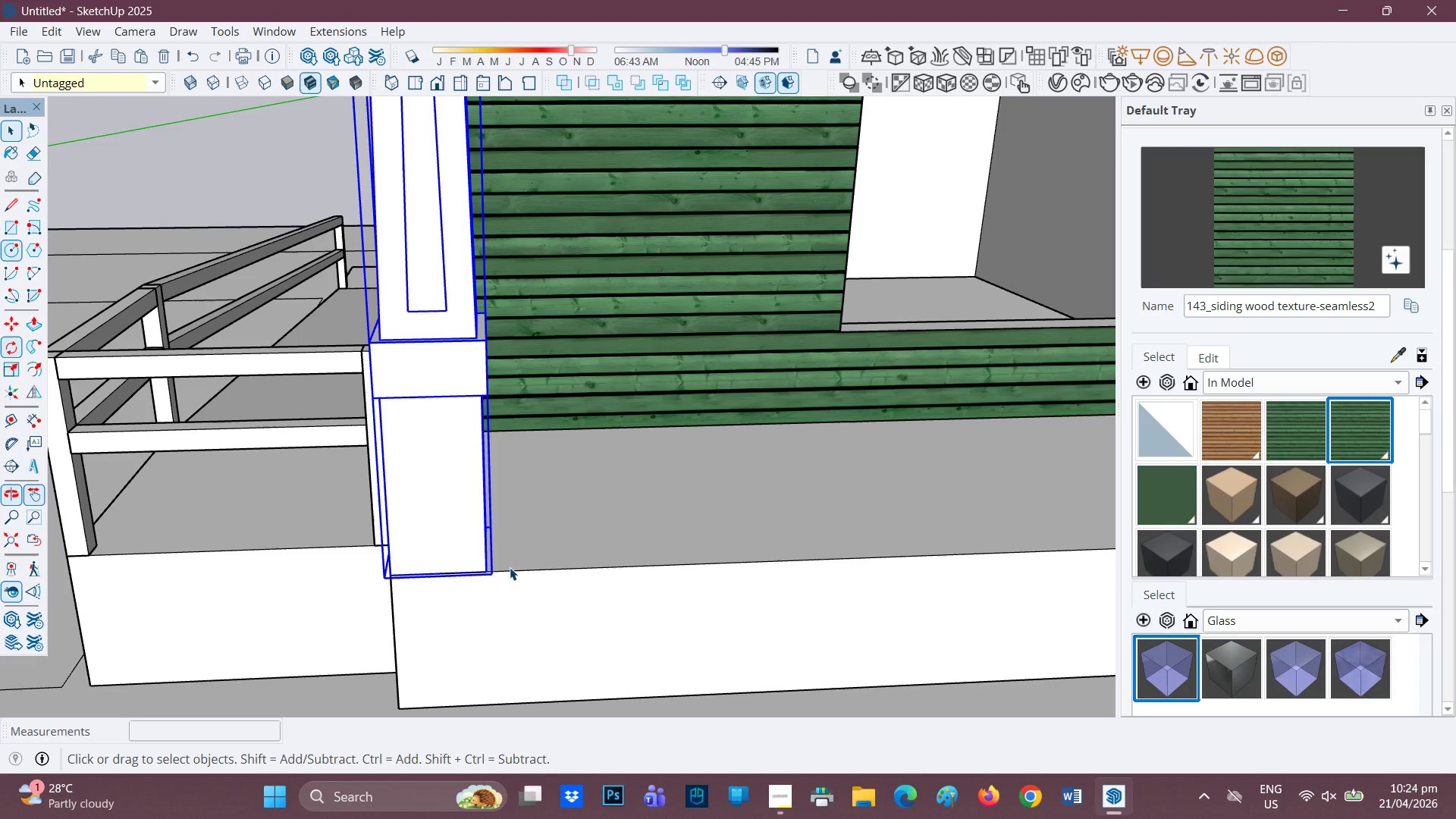 
left_click([511, 566])
 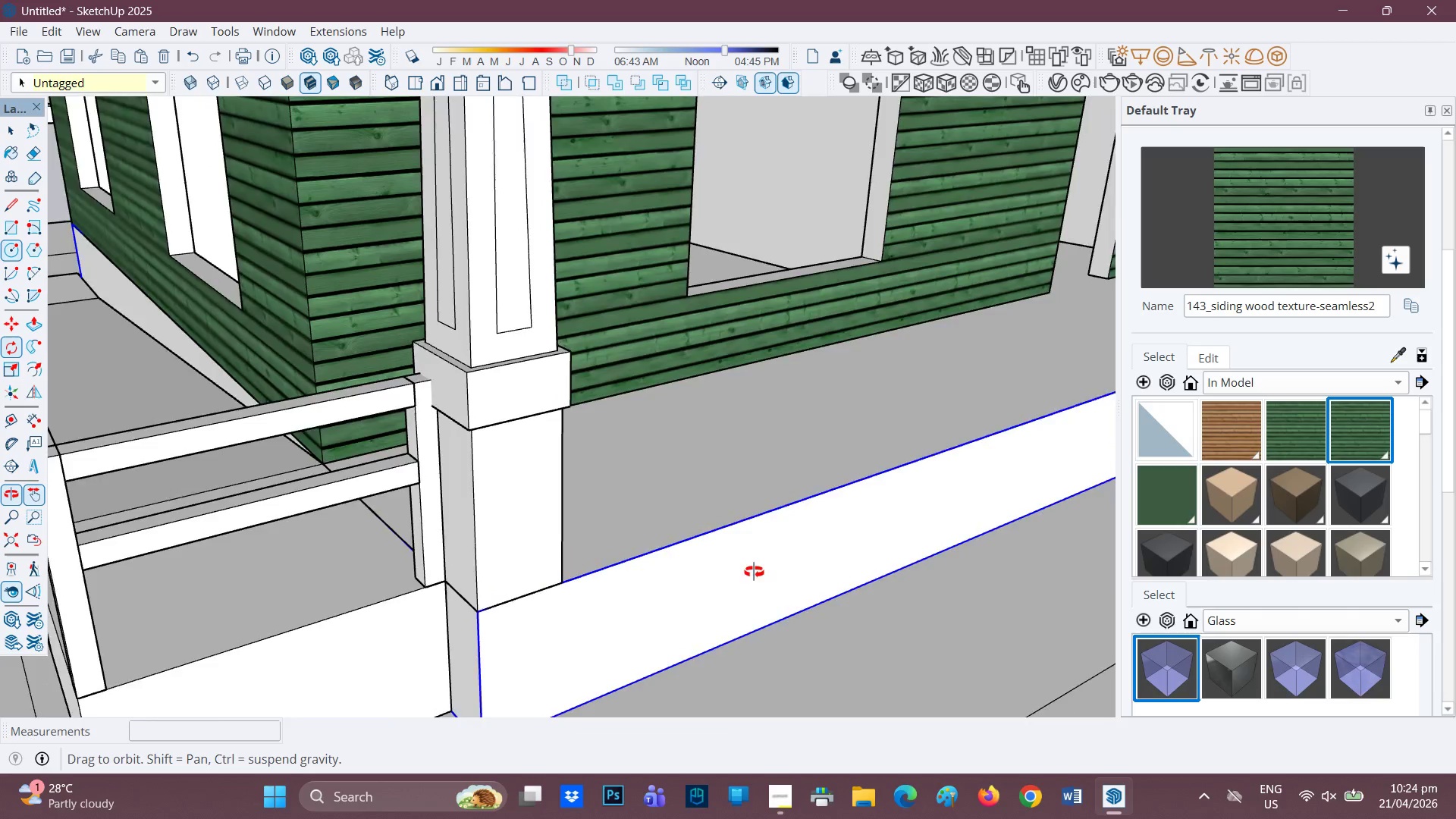 
key(Space)
 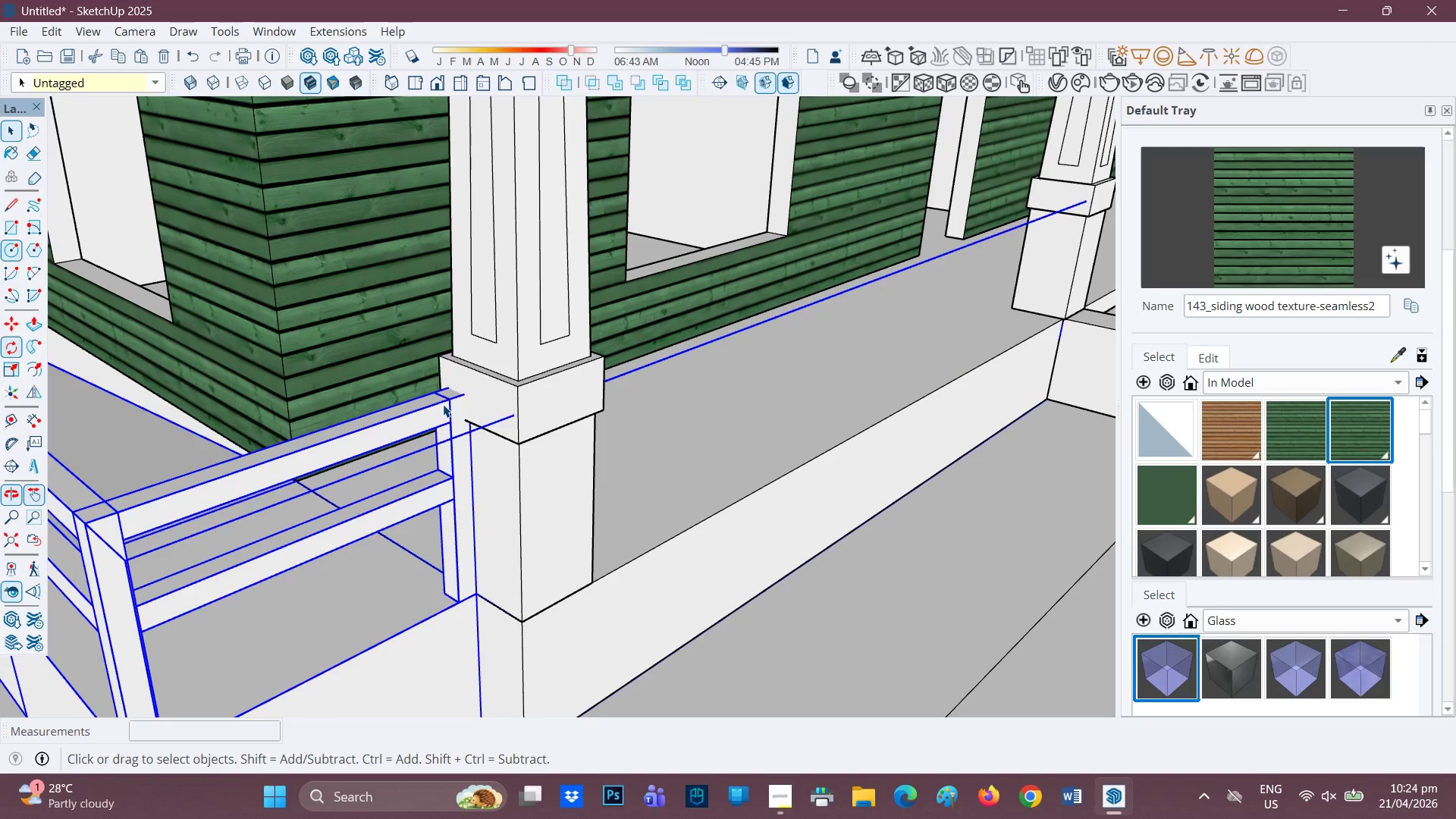 
double_click([443, 407])
 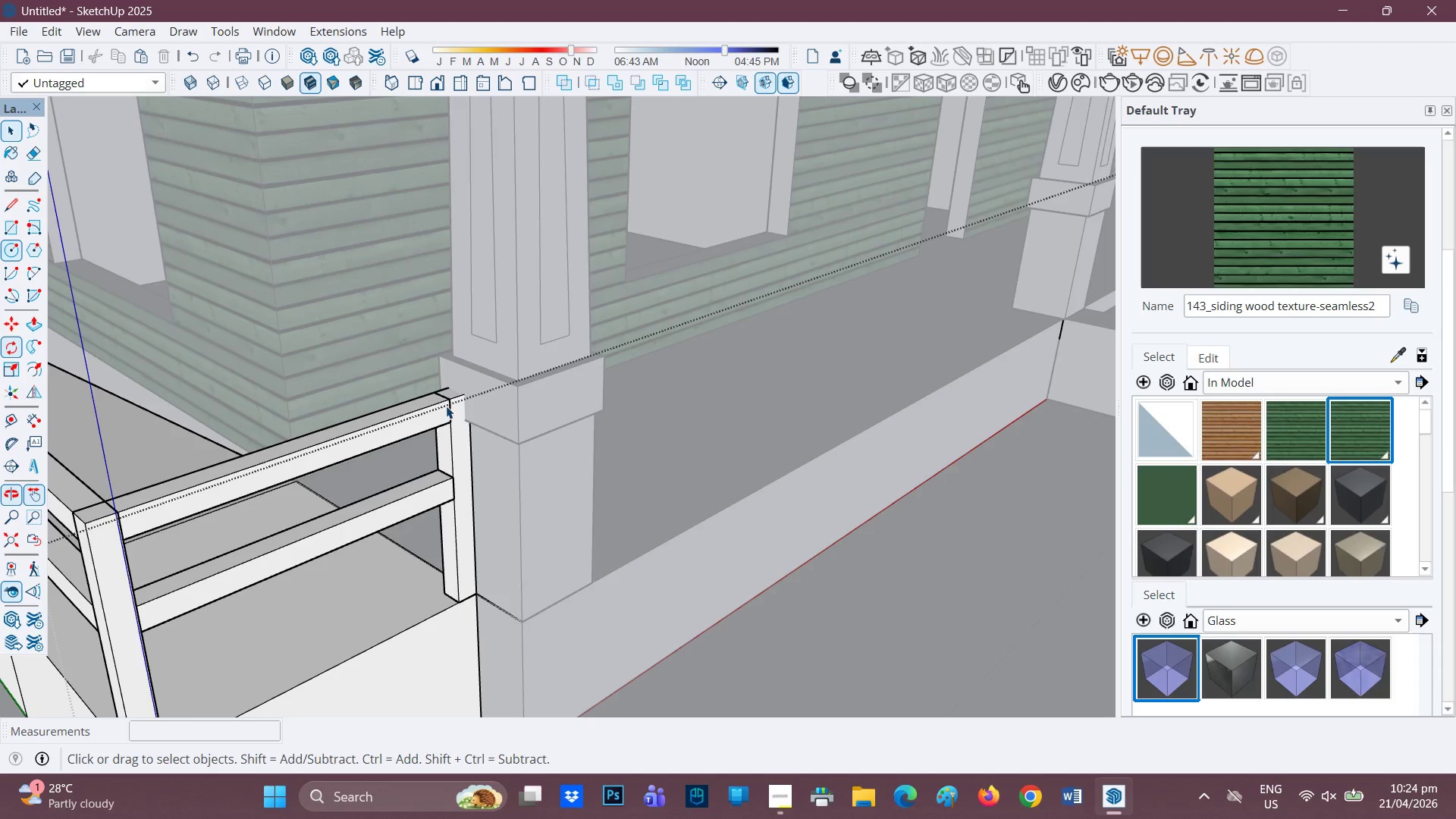 
left_click([454, 415])
 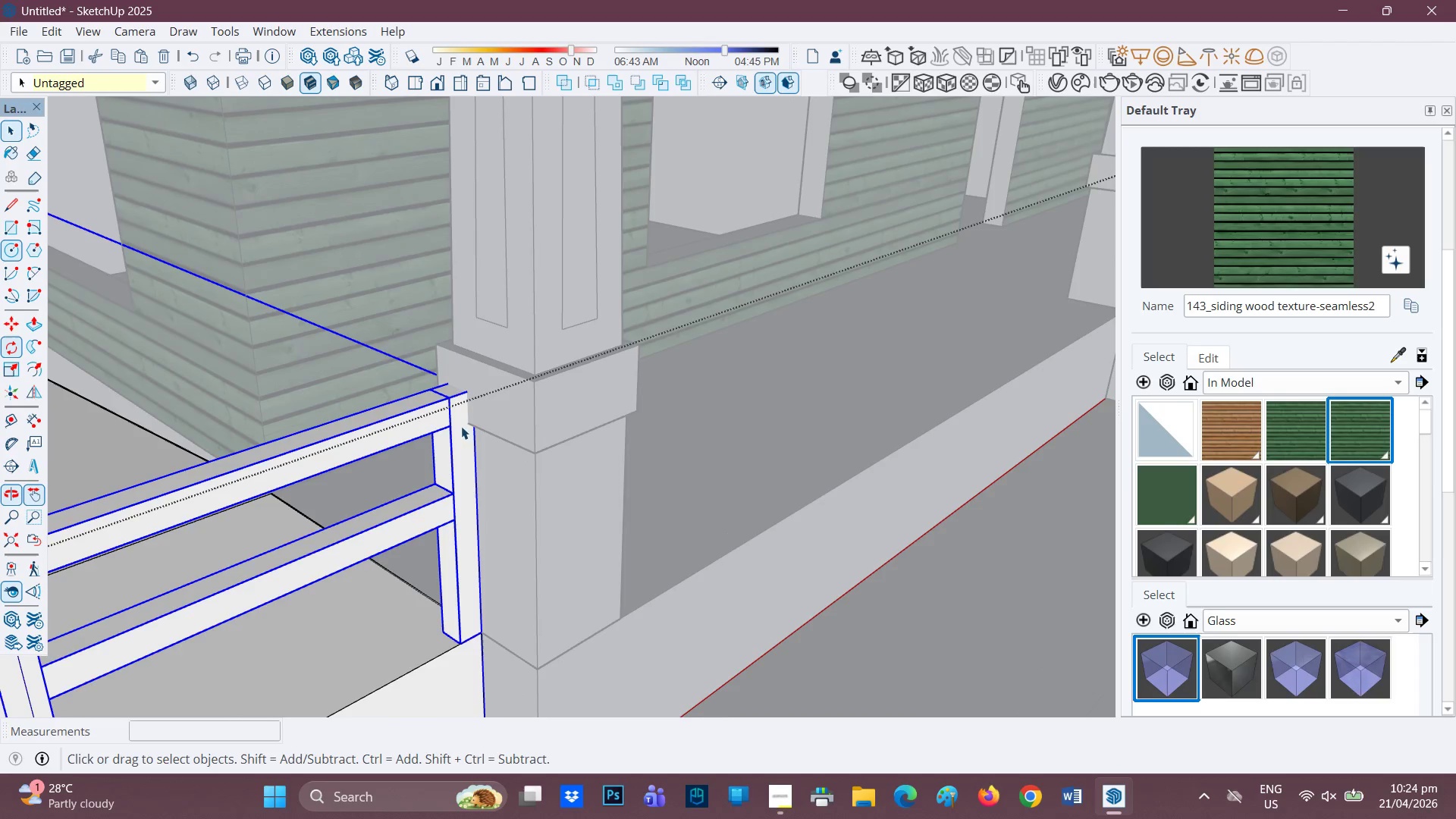 
scroll: coordinate [463, 423], scroll_direction: up, amount: 6.0
 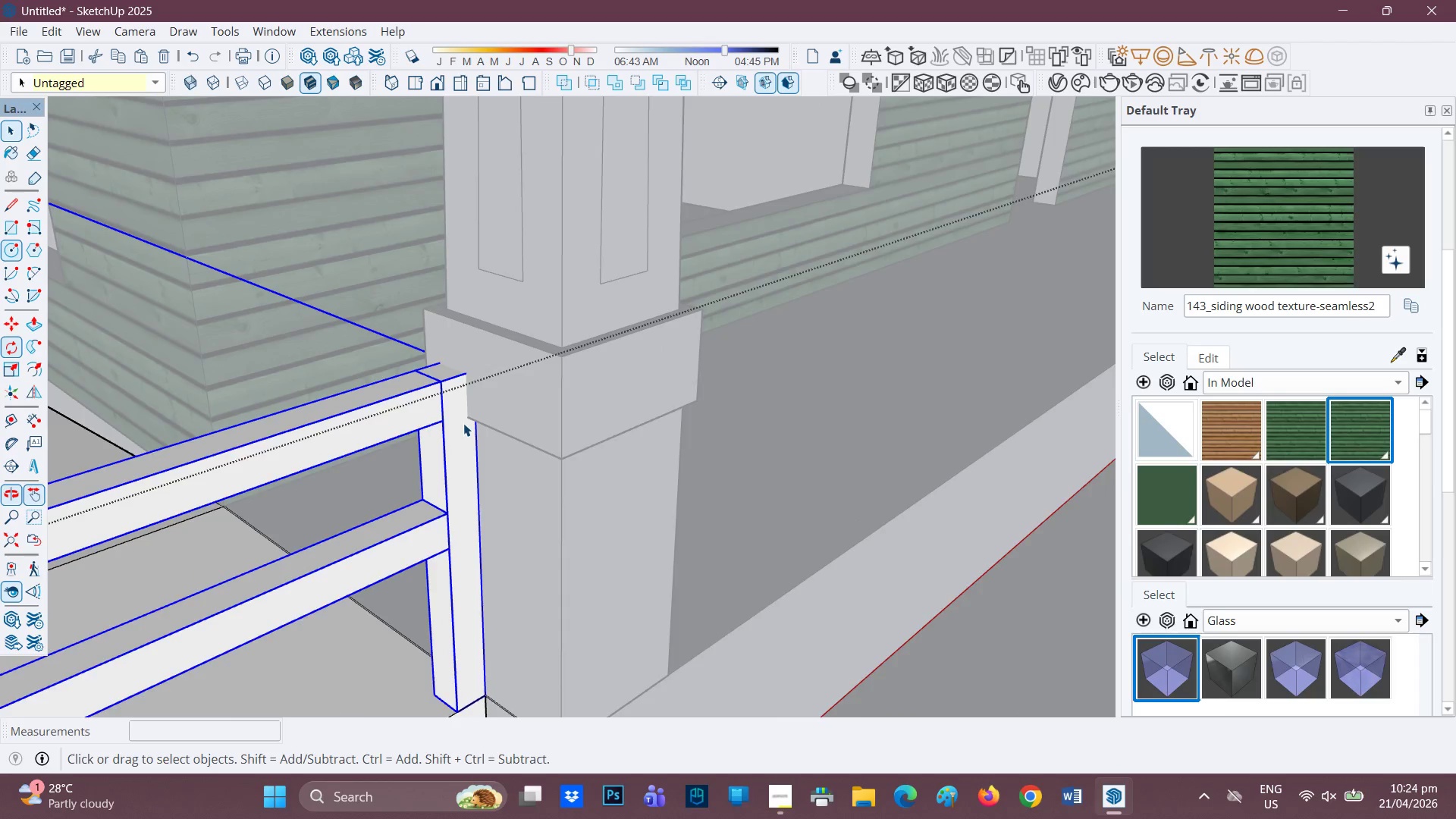 
scroll: coordinate [463, 423], scroll_direction: down, amount: 1.0
 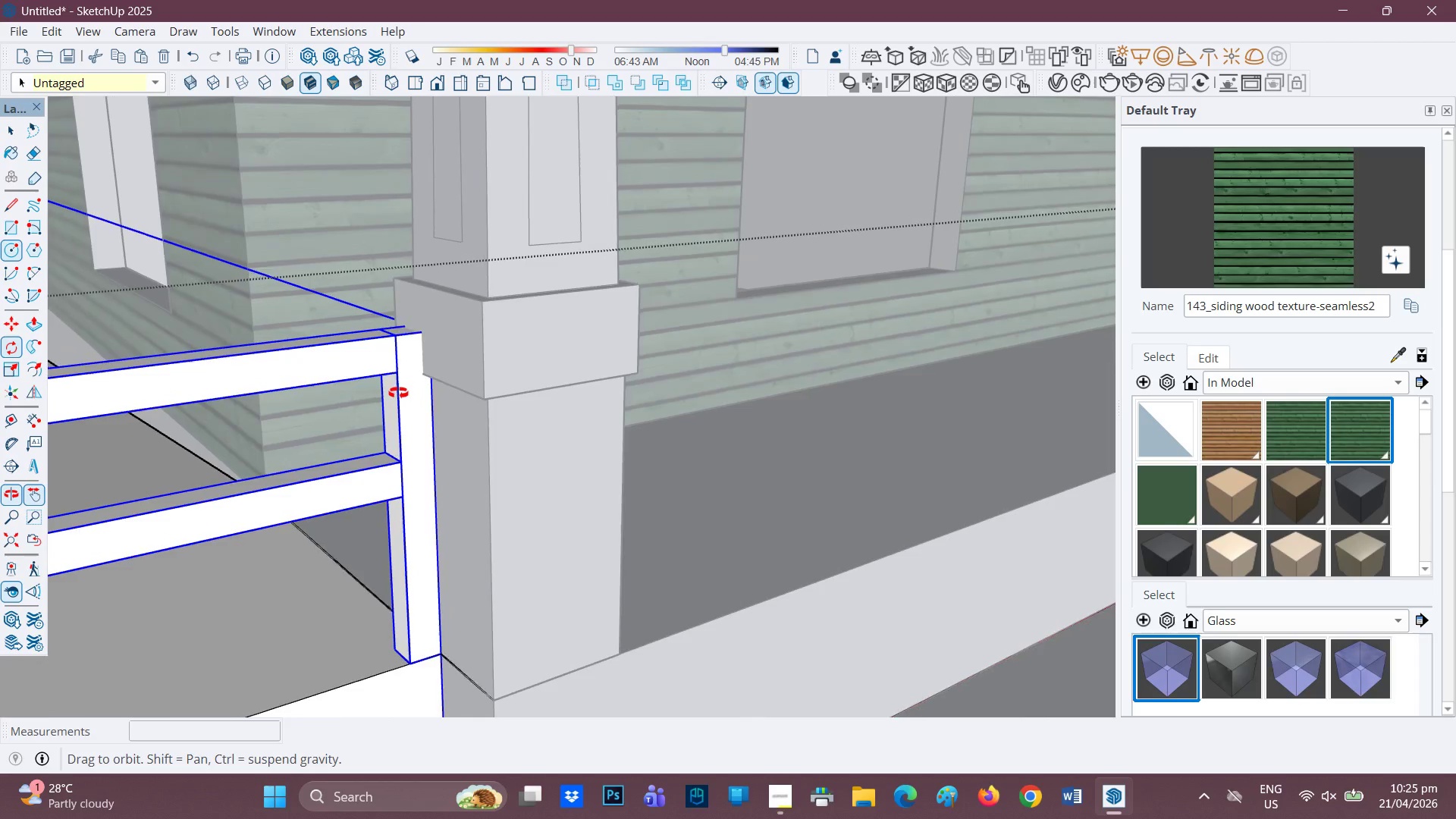 
key(Space)
 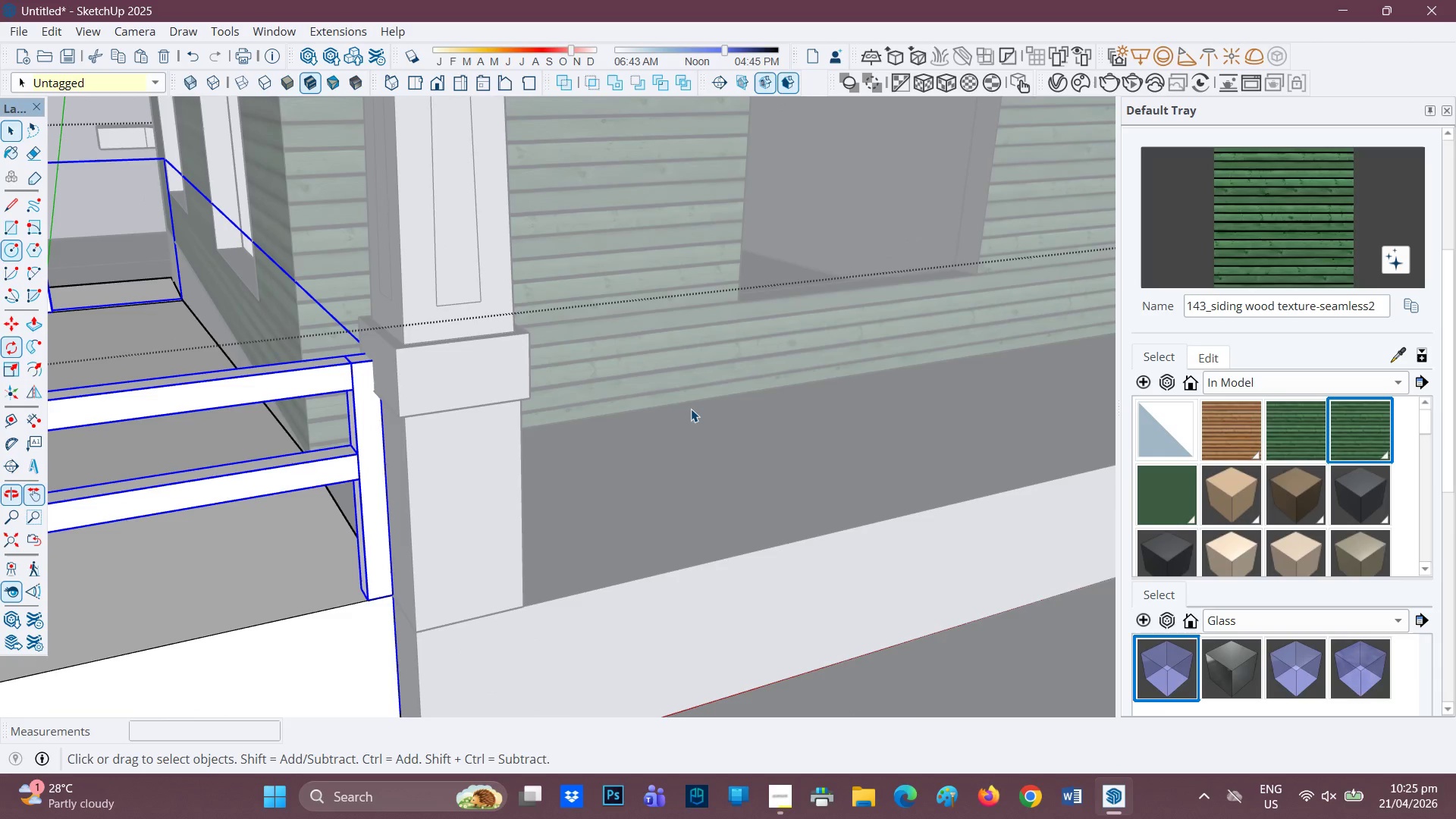 
left_click([695, 410])
 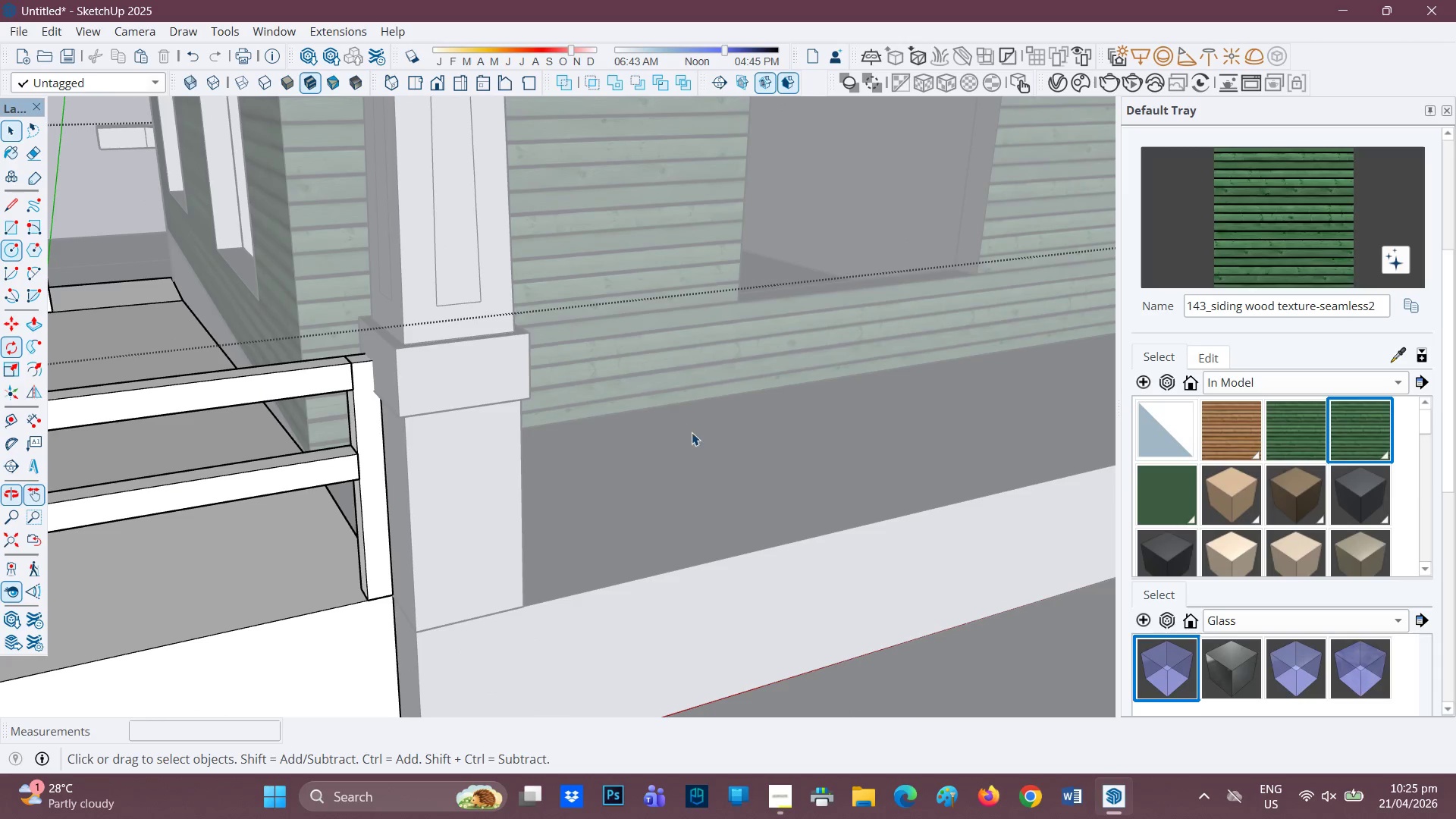 
scroll: coordinate [339, 414], scroll_direction: down, amount: 2.0
 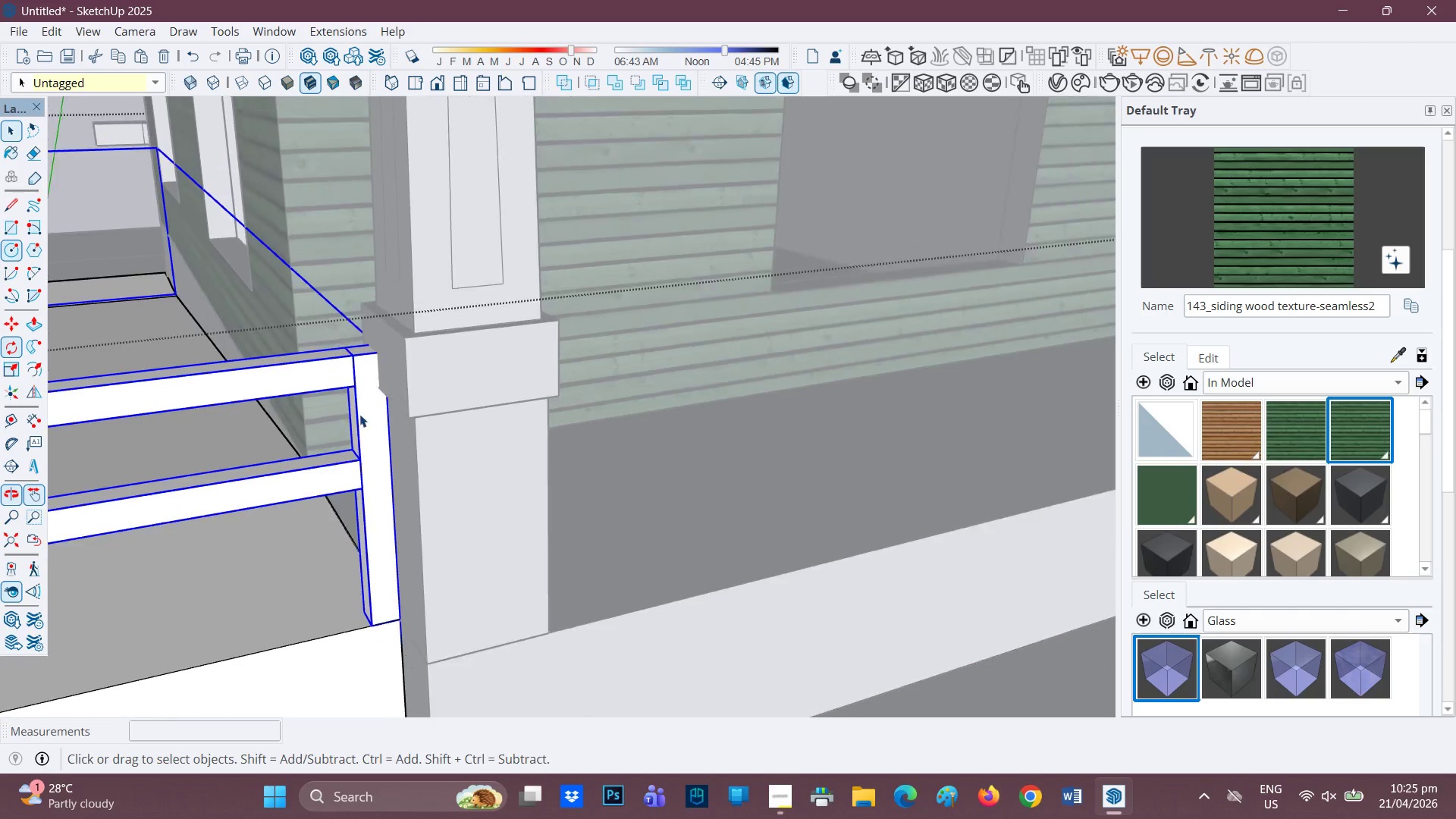 
double_click([692, 432])
 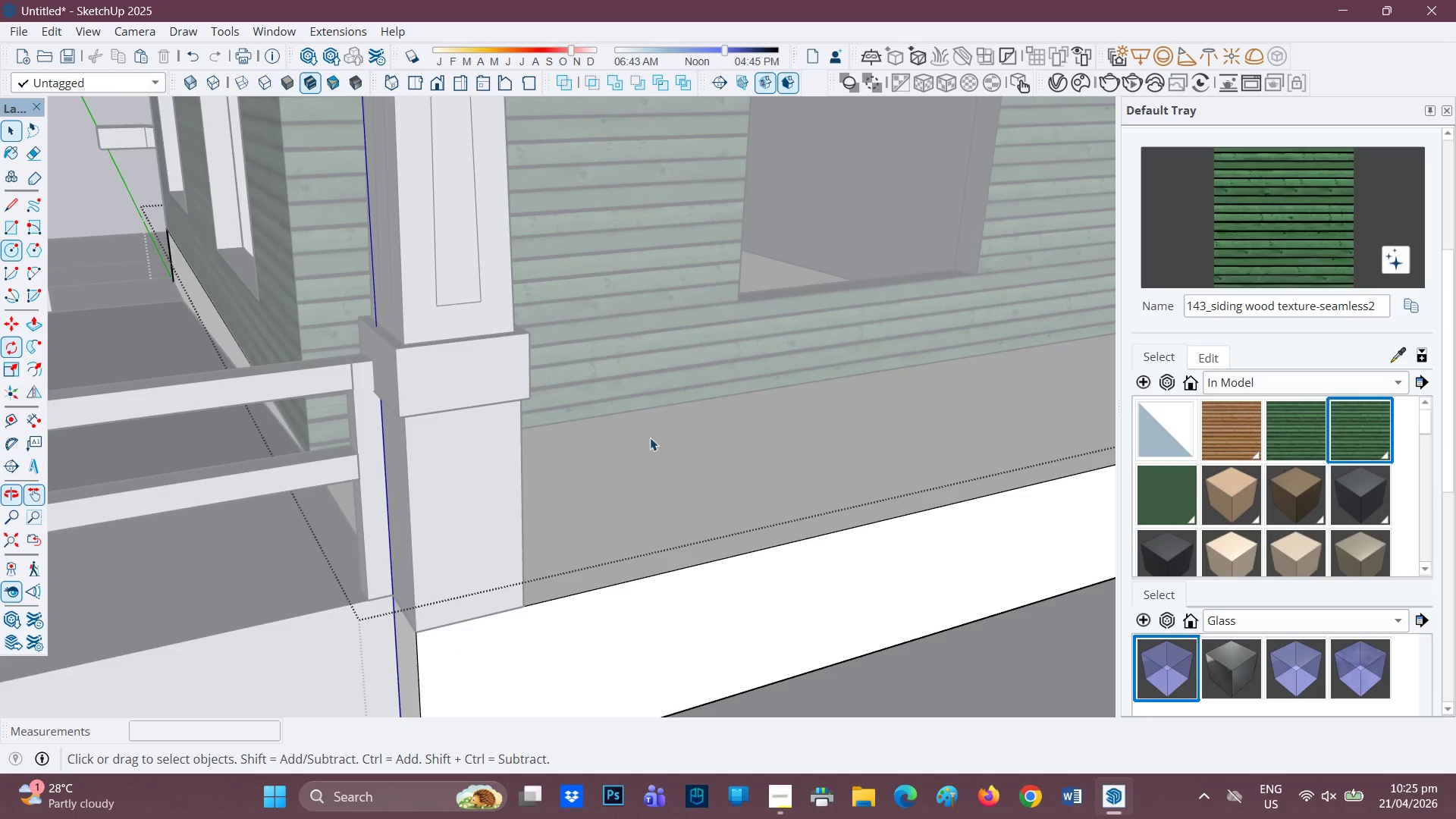 
scroll: coordinate [629, 444], scroll_direction: down, amount: 3.0
 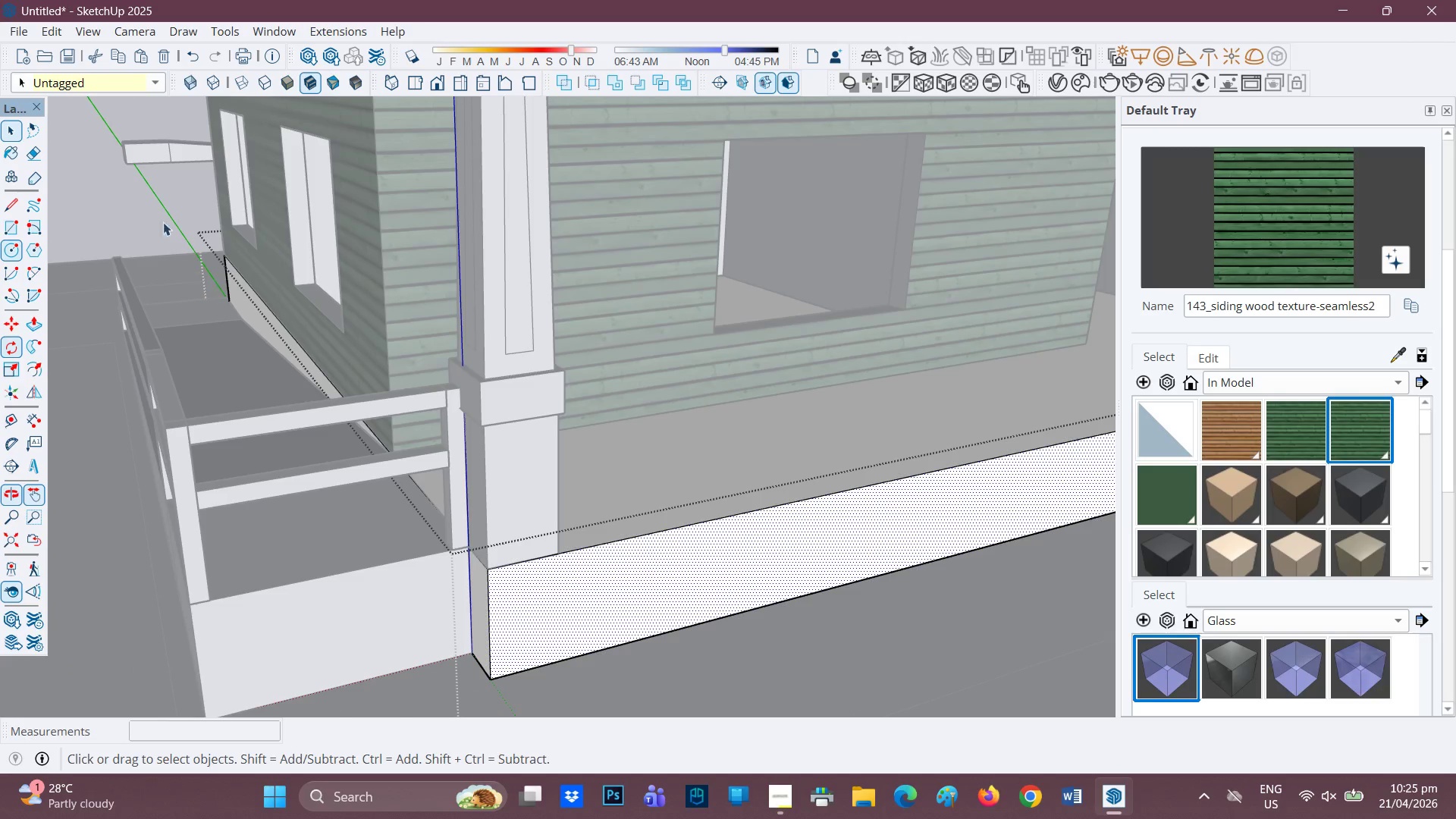 
double_click([142, 204])
 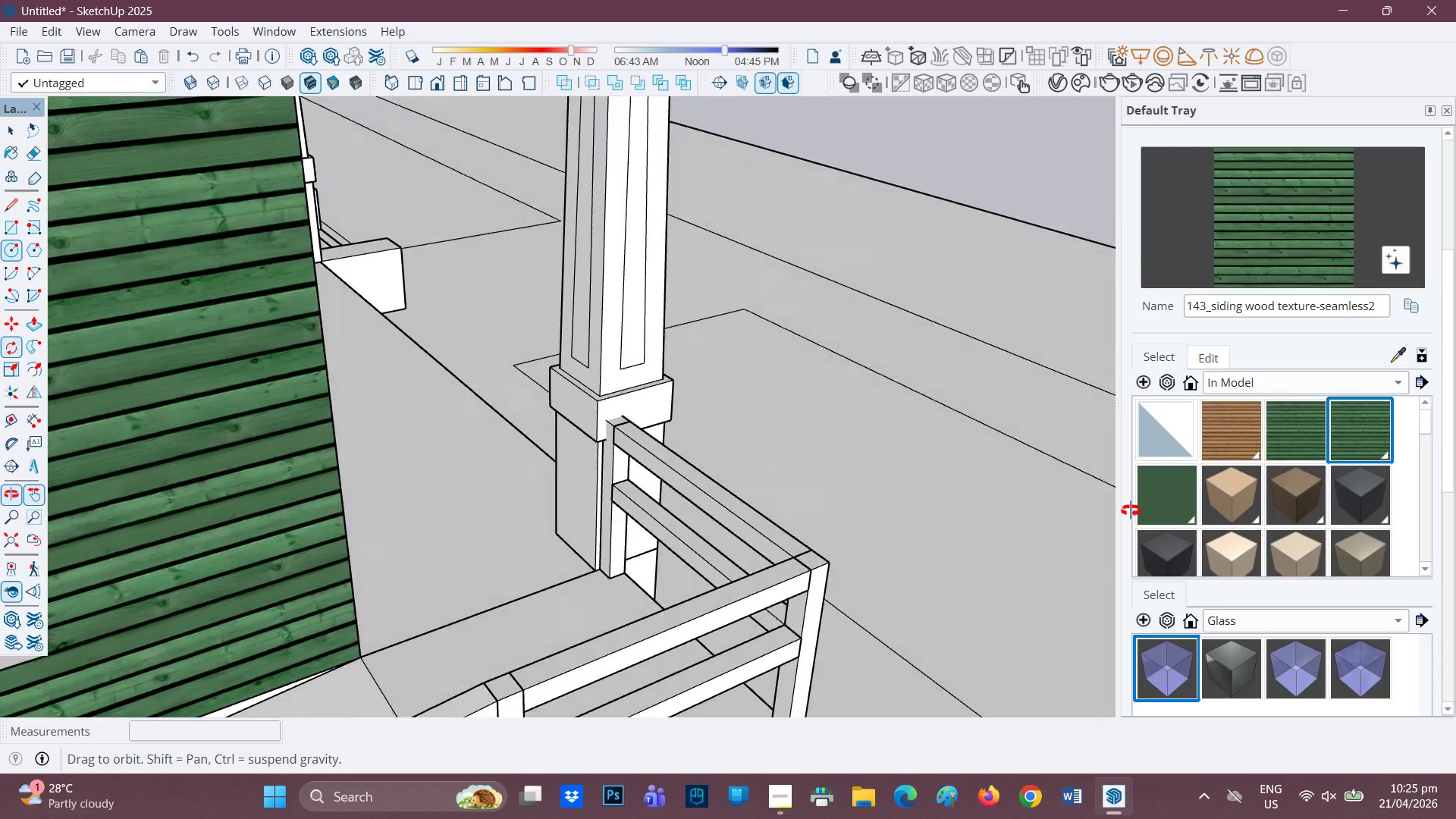 
left_click([578, 431])
 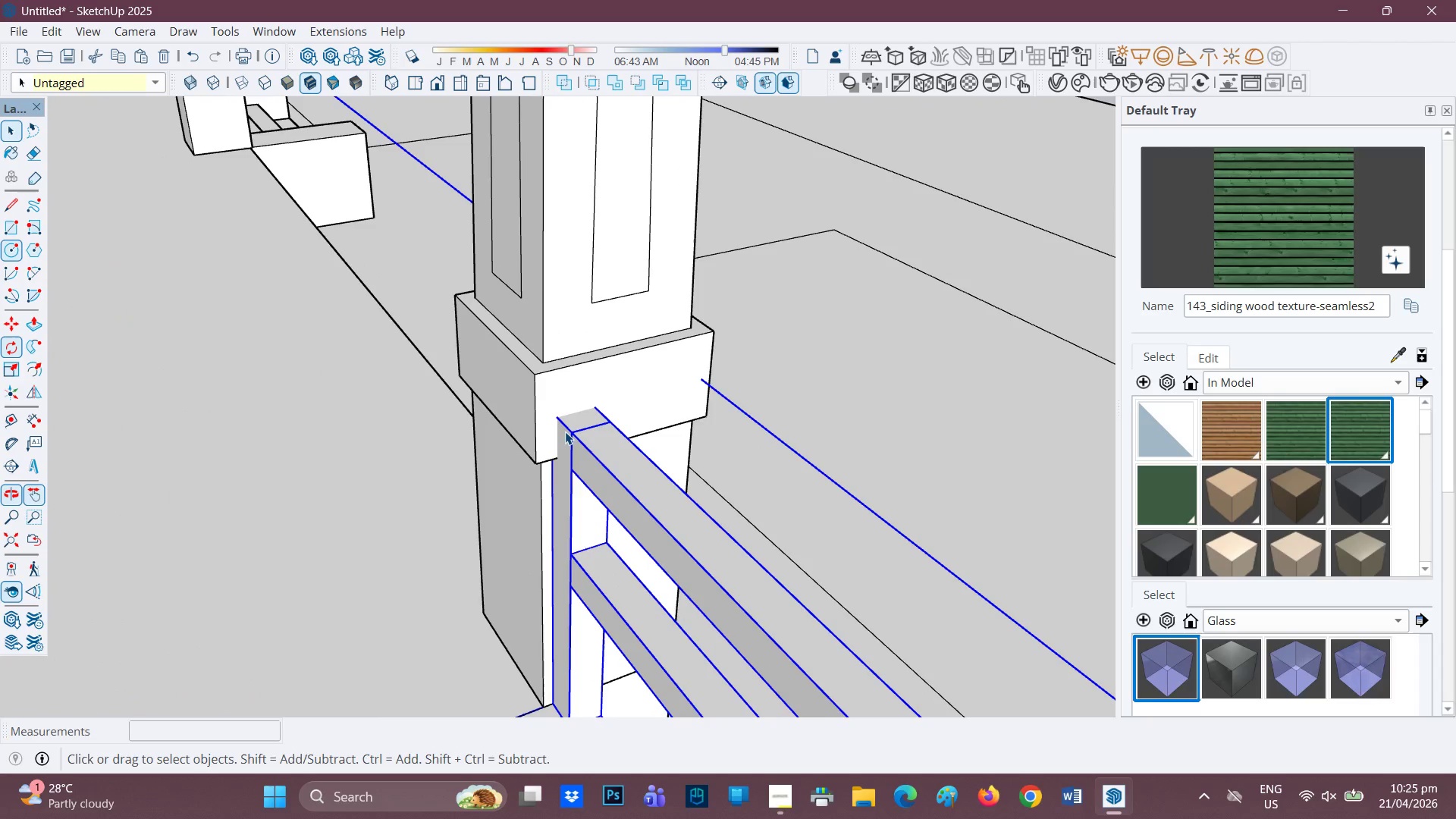 
scroll: coordinate [577, 428], scroll_direction: up, amount: 6.0
 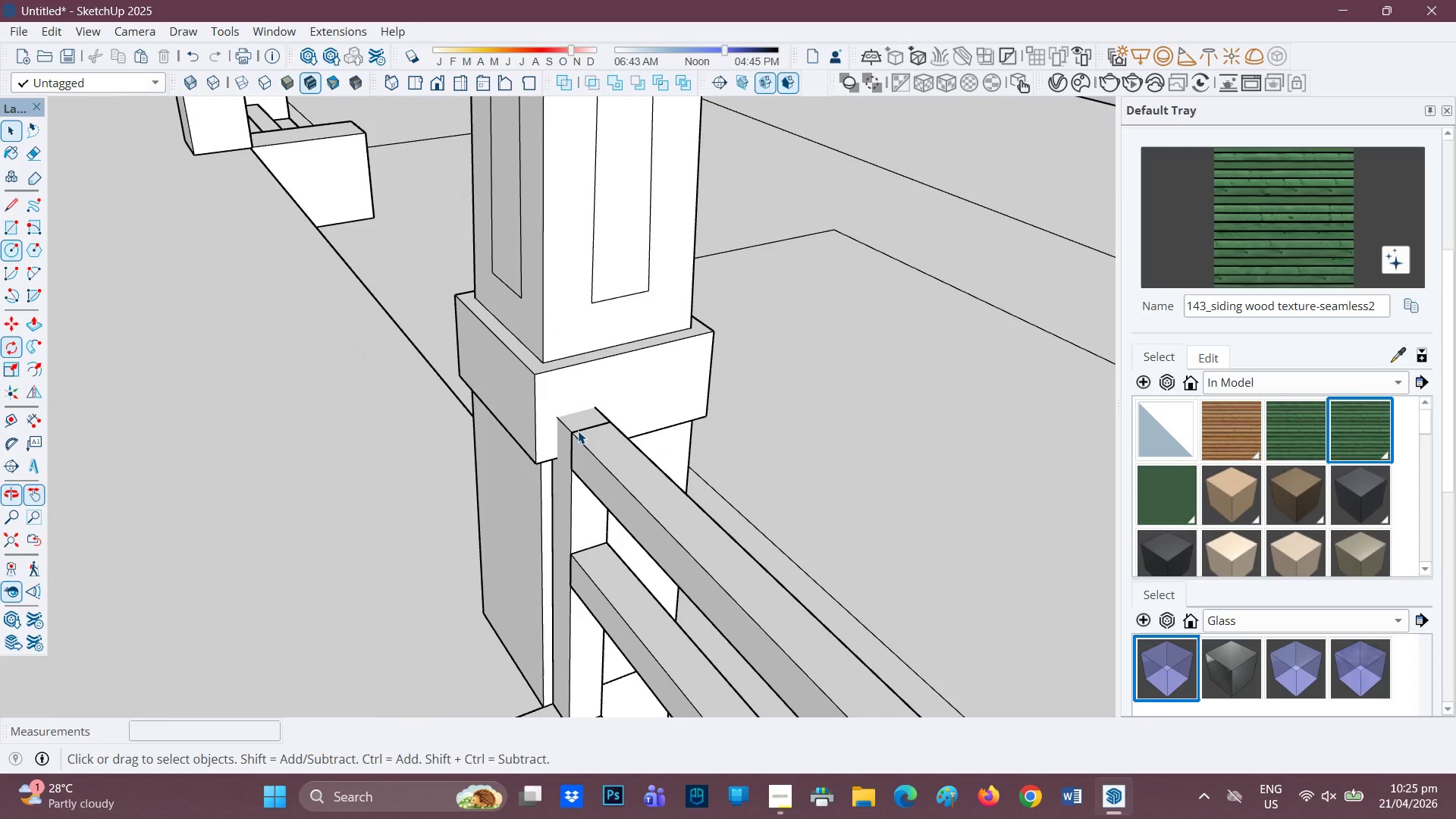 
double_click([565, 431])
 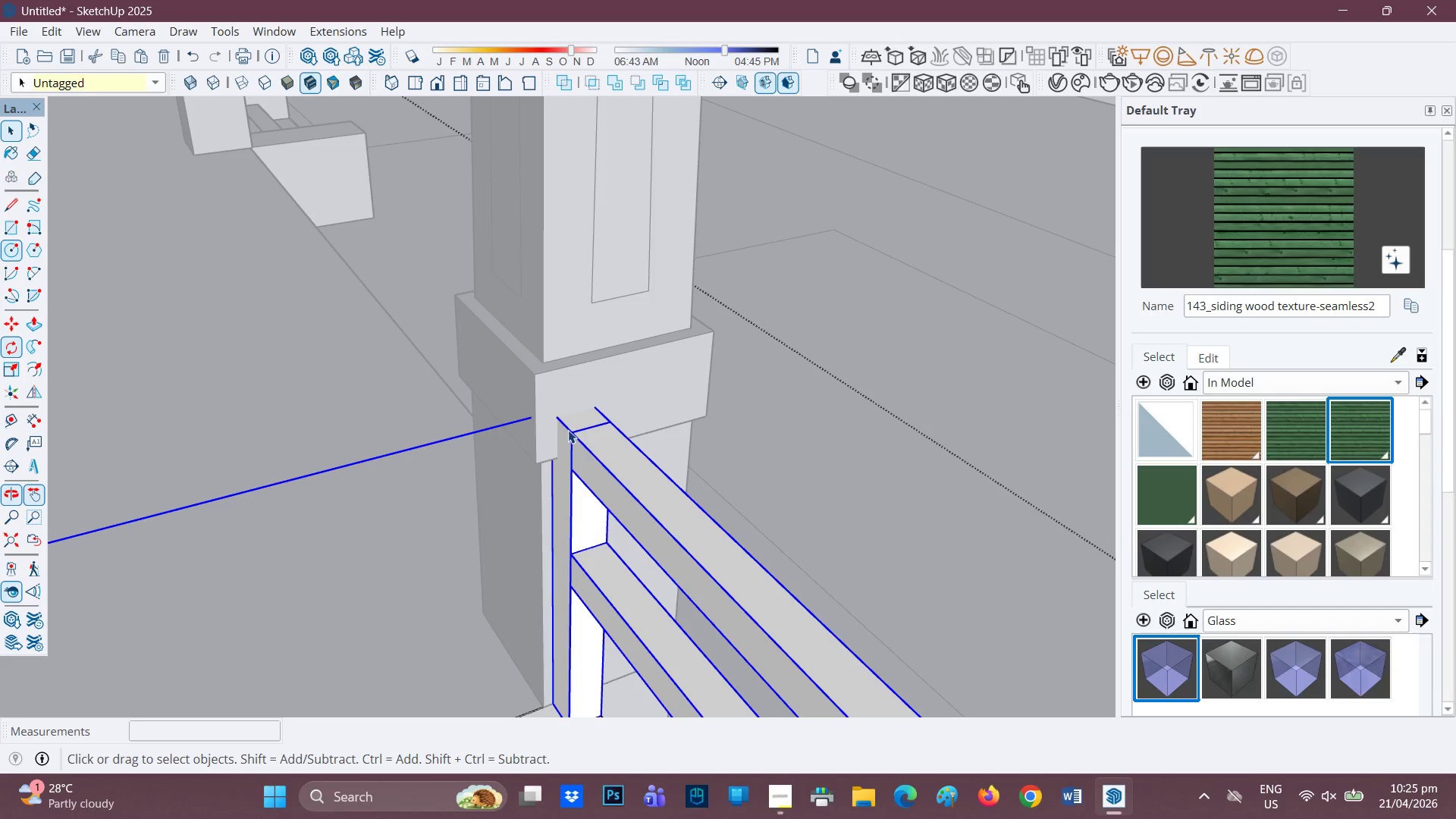 
double_click([568, 430])
 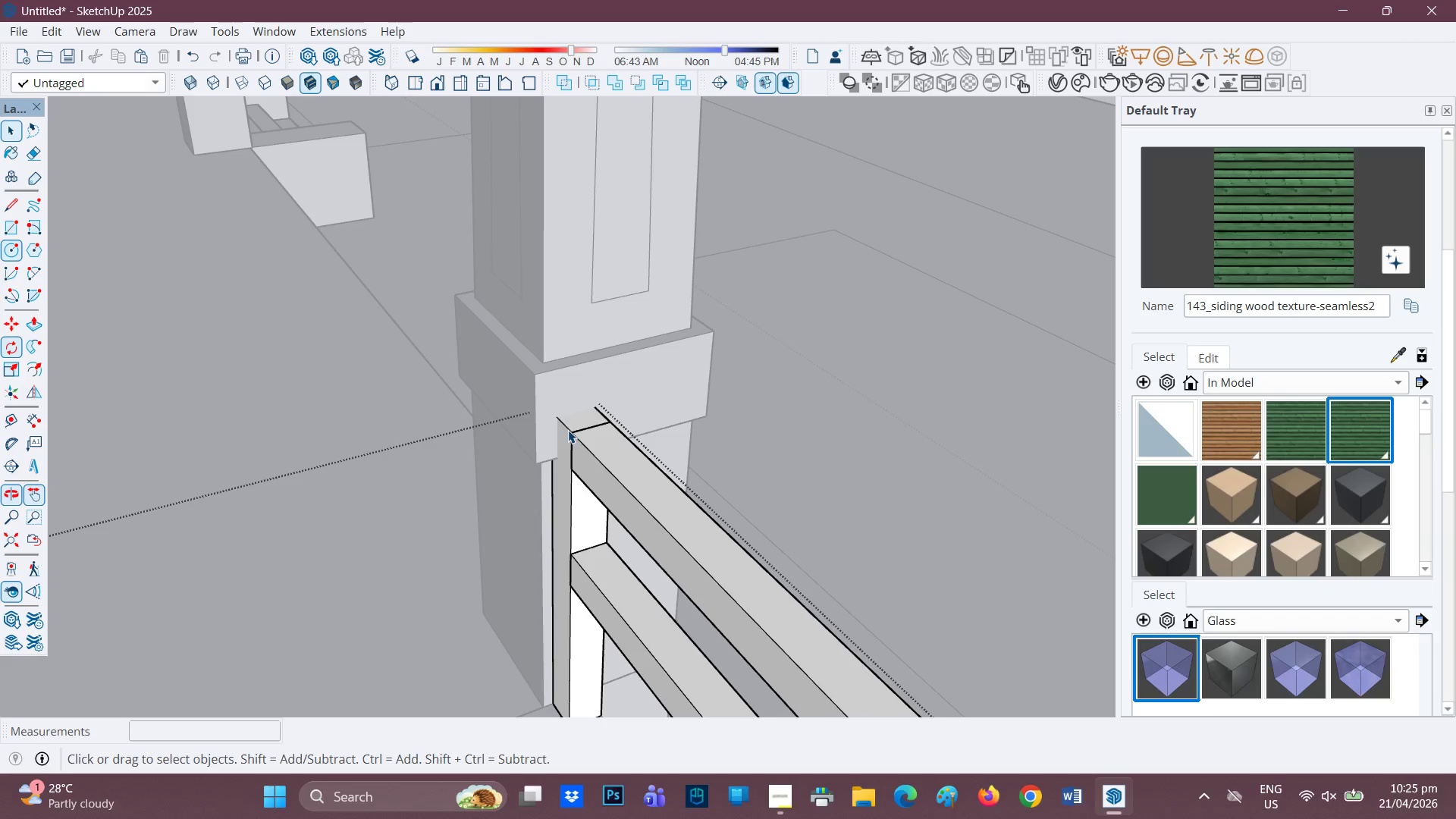 
triple_click([568, 430])
 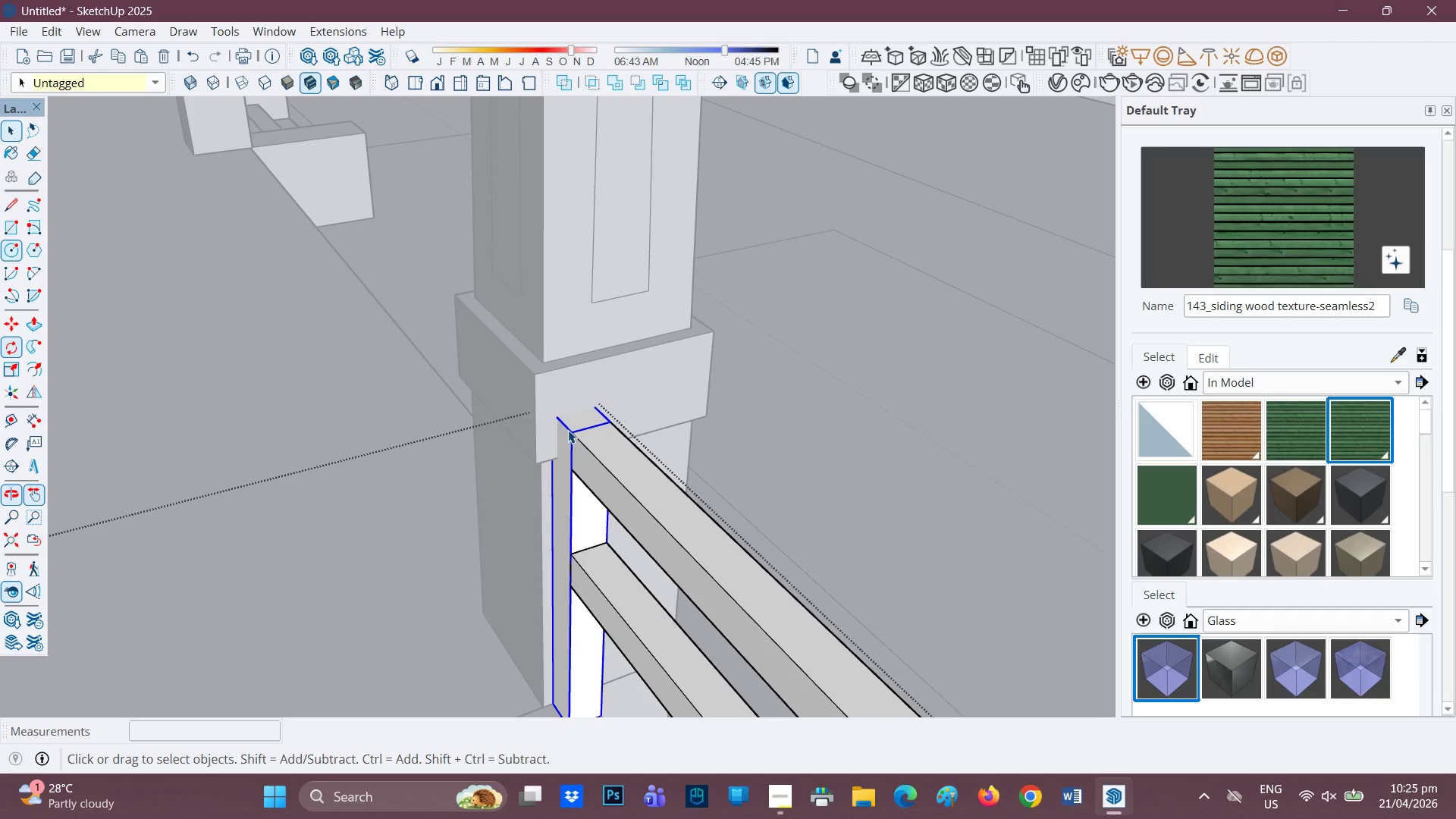 
right_click([568, 430])
 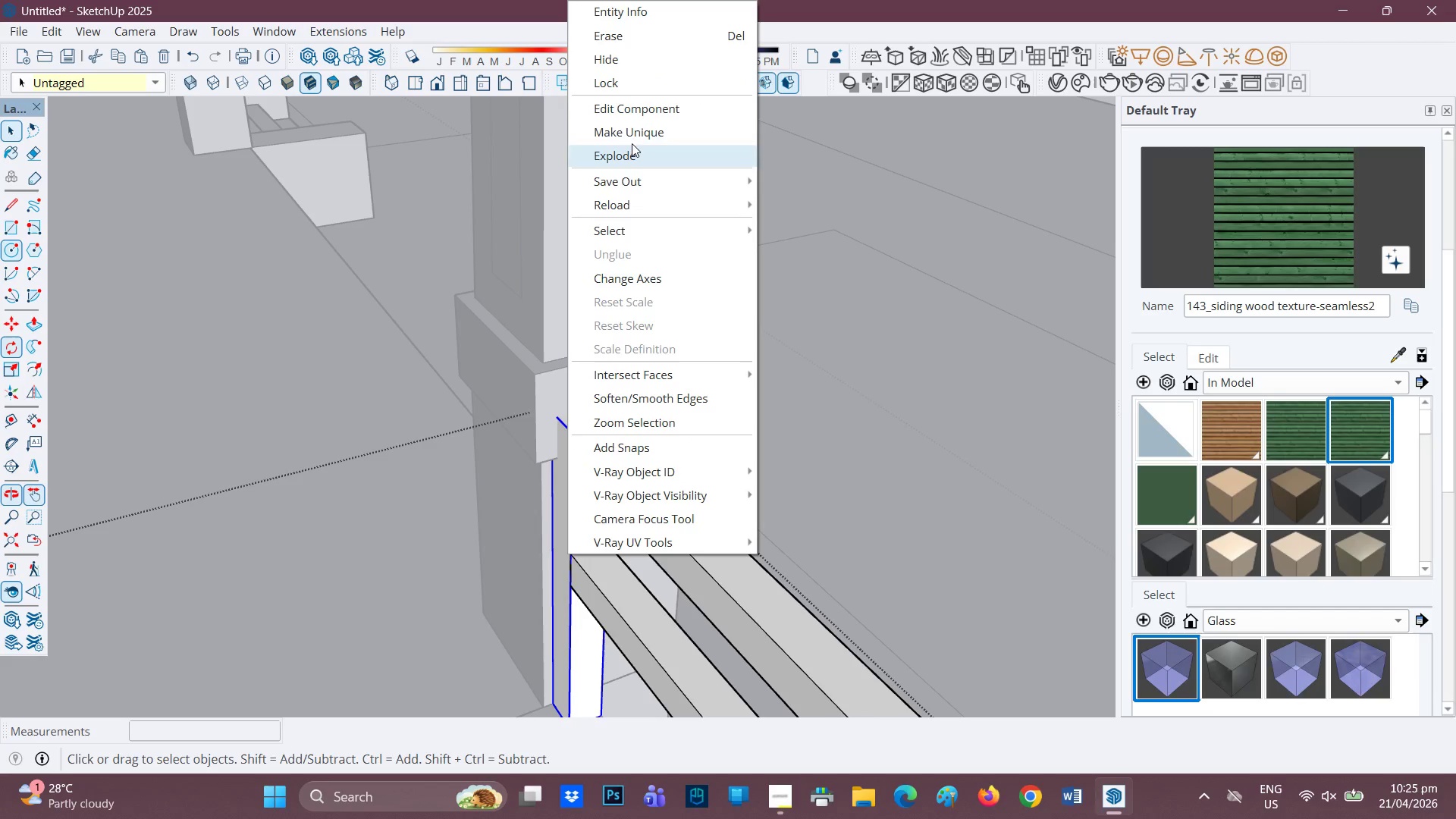 
left_click([630, 133])
 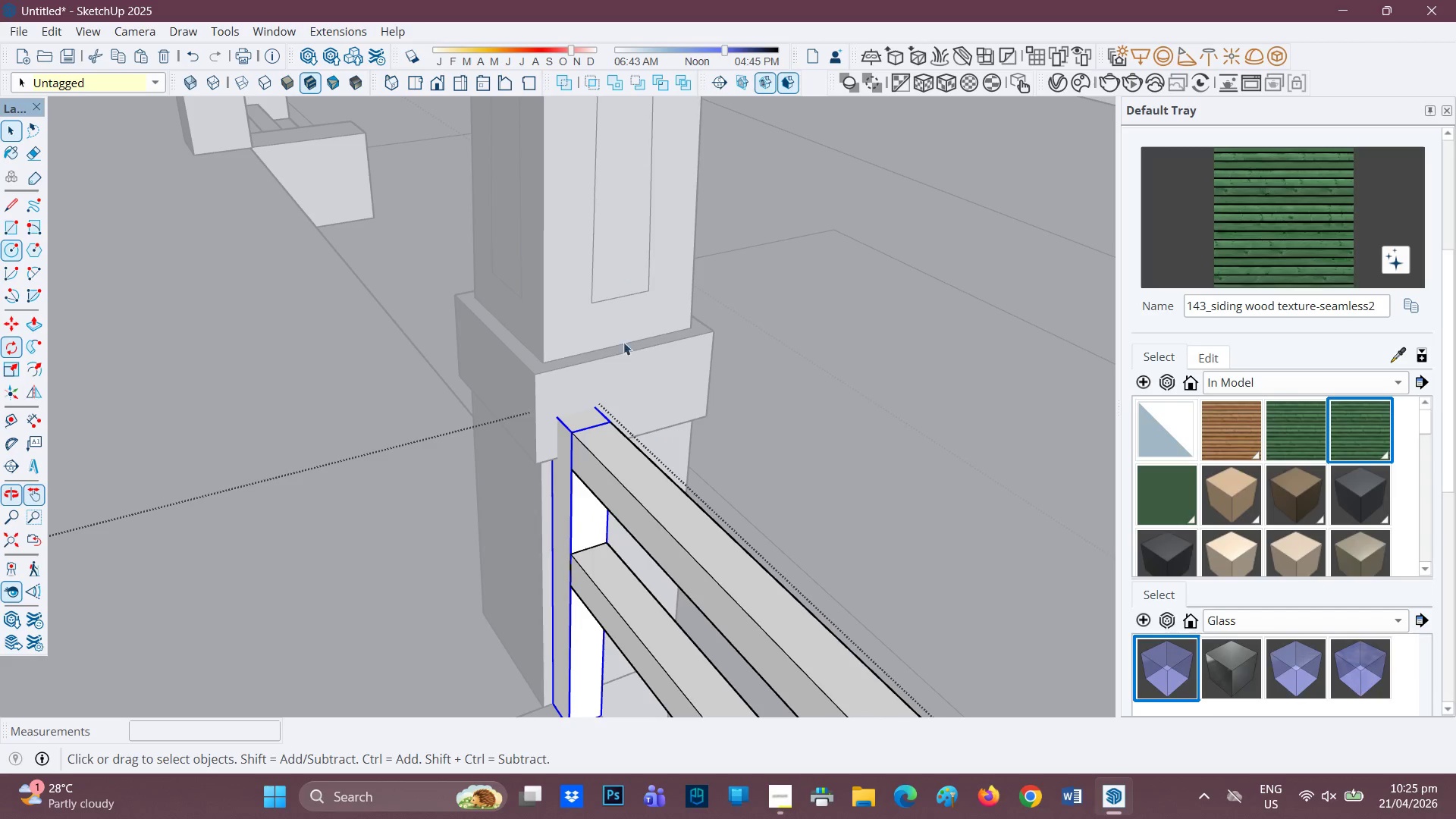 
scroll: coordinate [202, 301], scroll_direction: up, amount: 9.0
 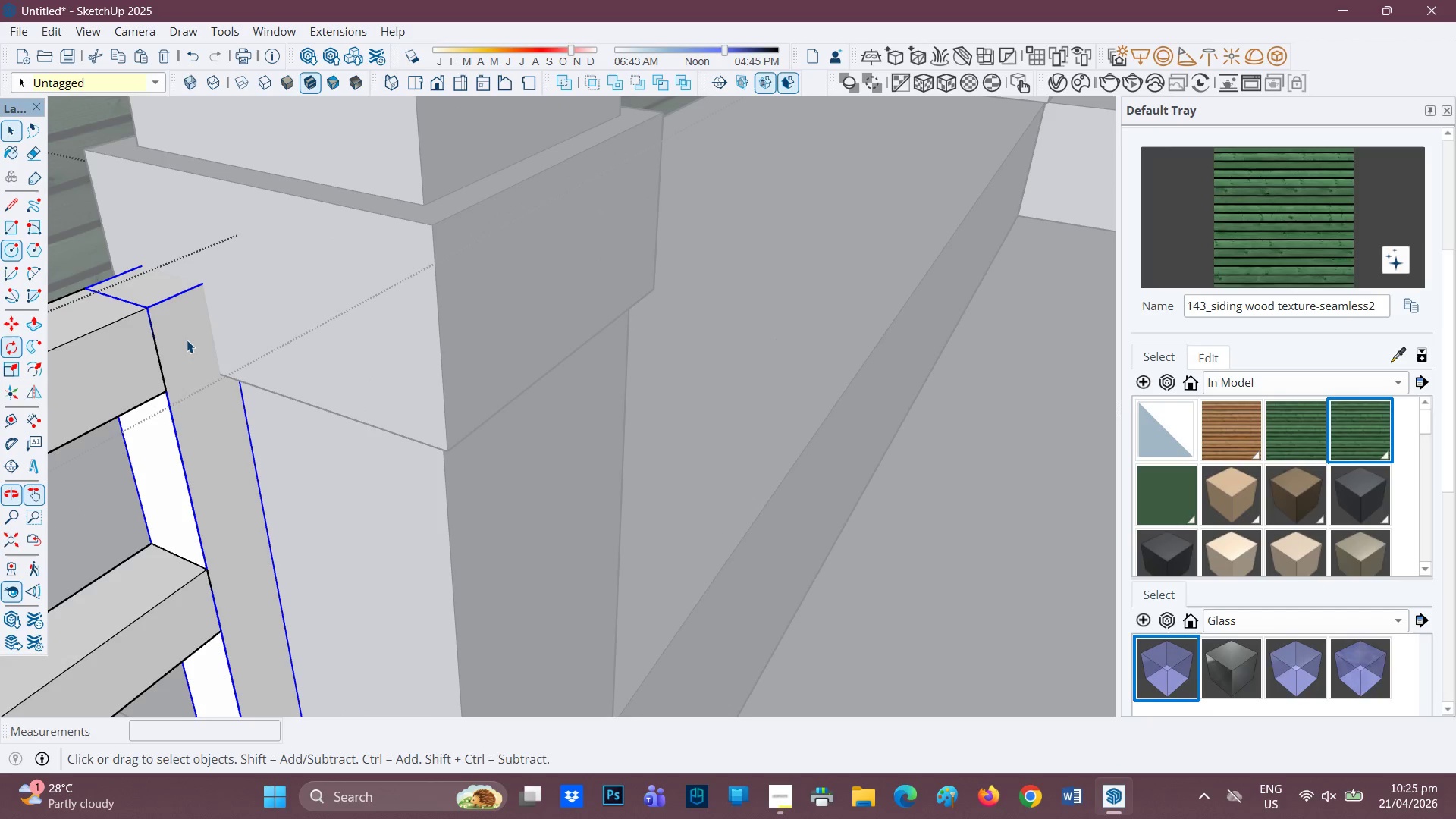 
double_click([187, 340])
 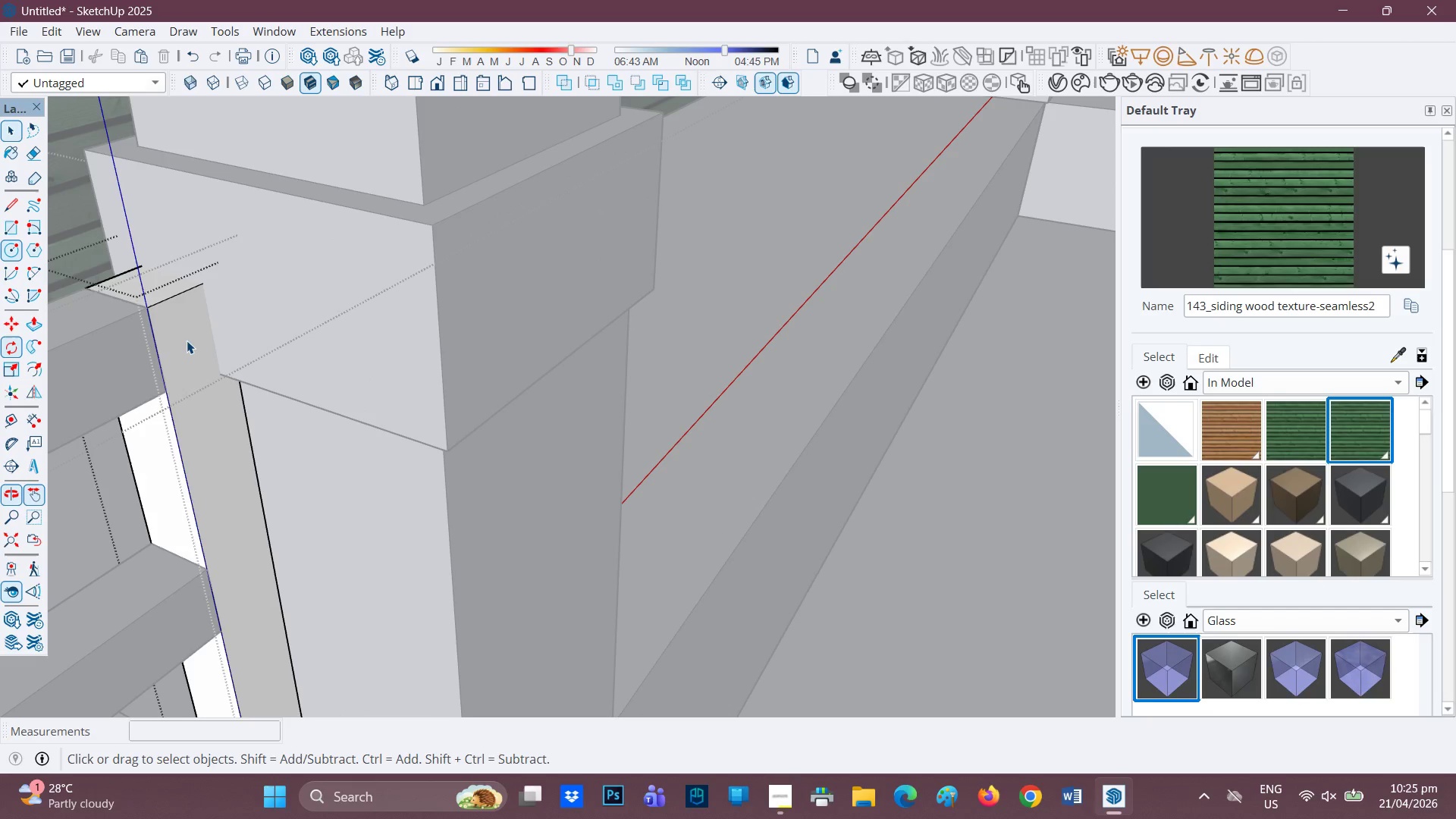 
scroll: coordinate [166, 318], scroll_direction: up, amount: 2.0
 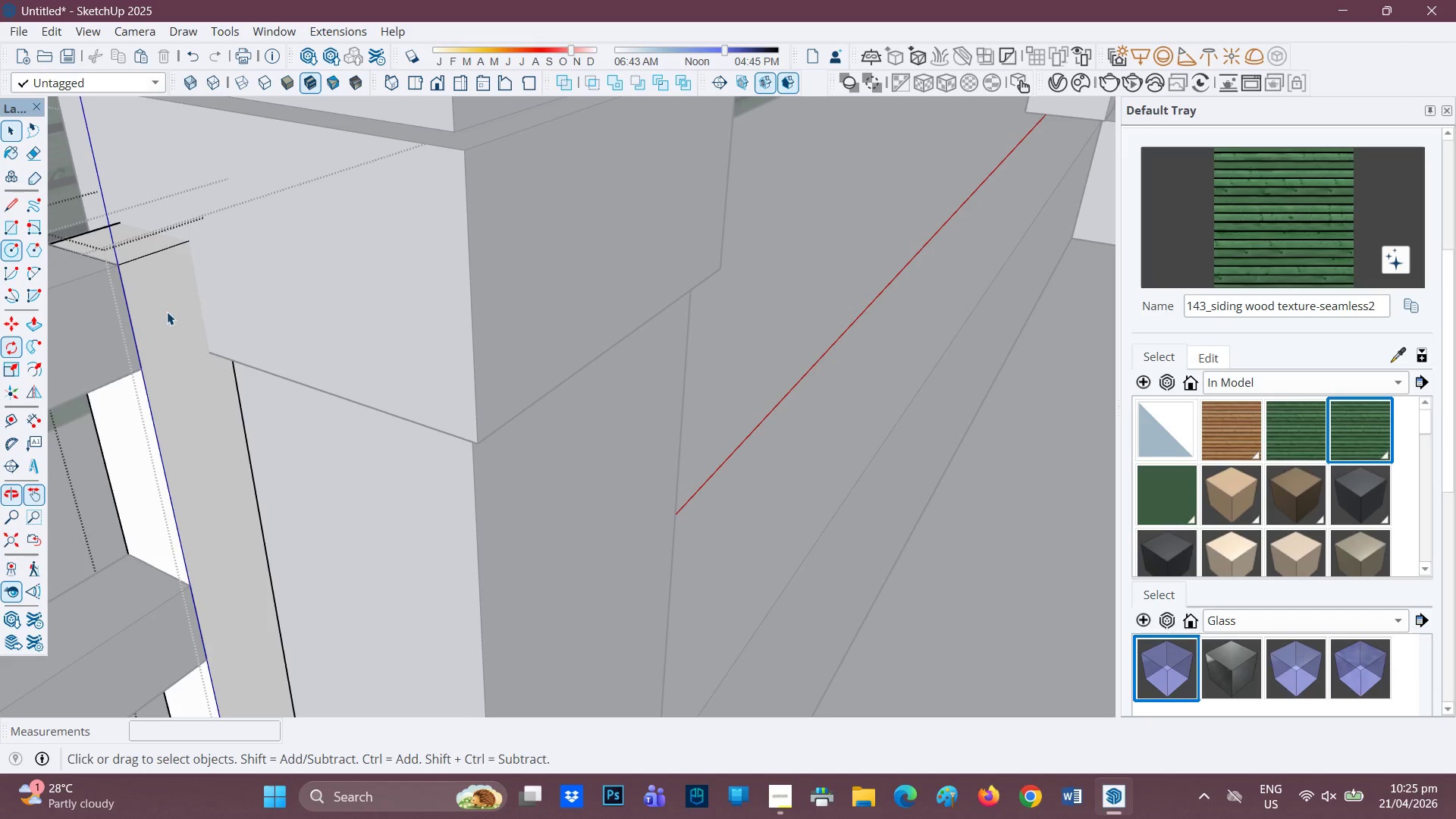 
key(R)
 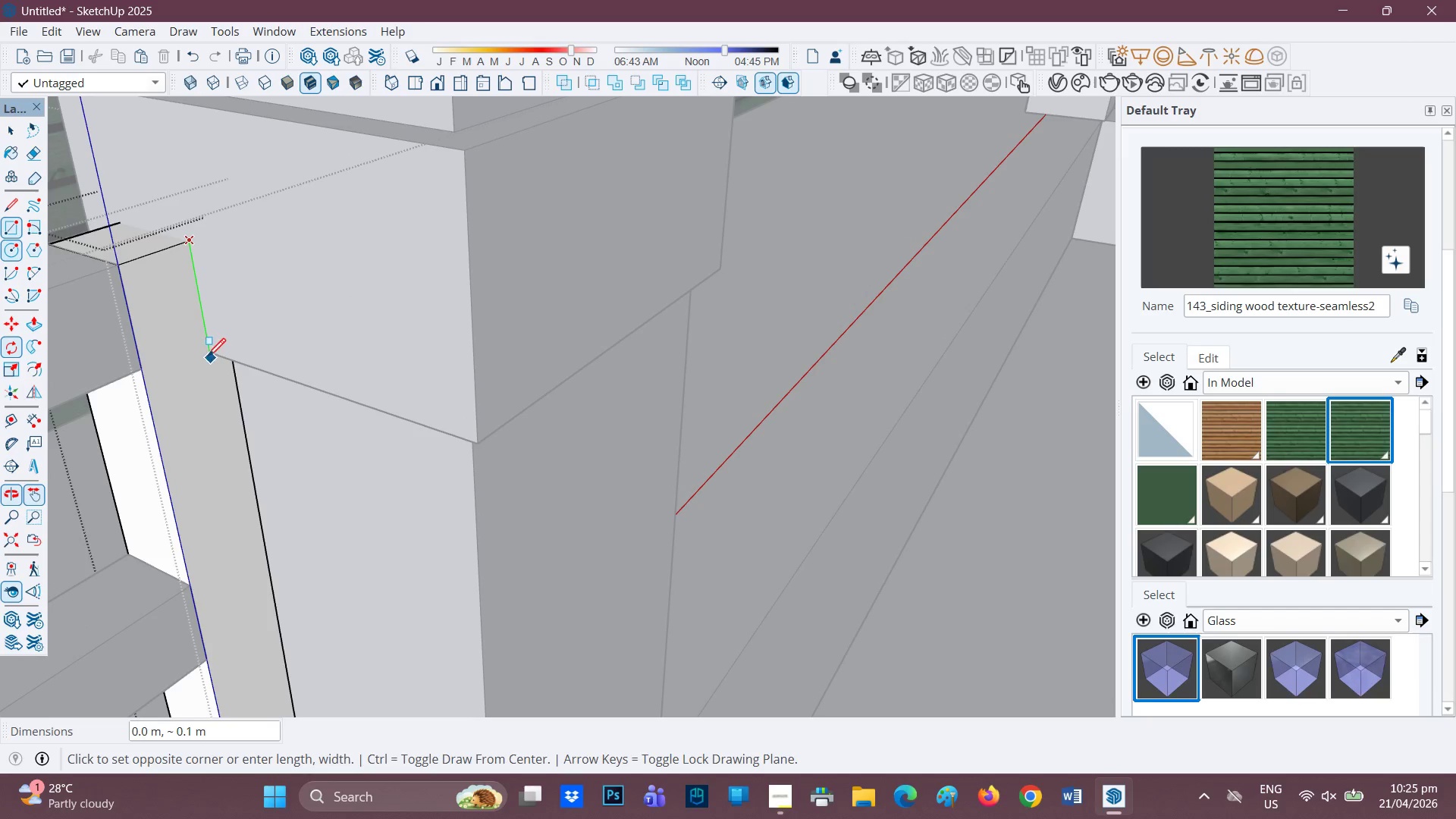 
wait(7.41)
 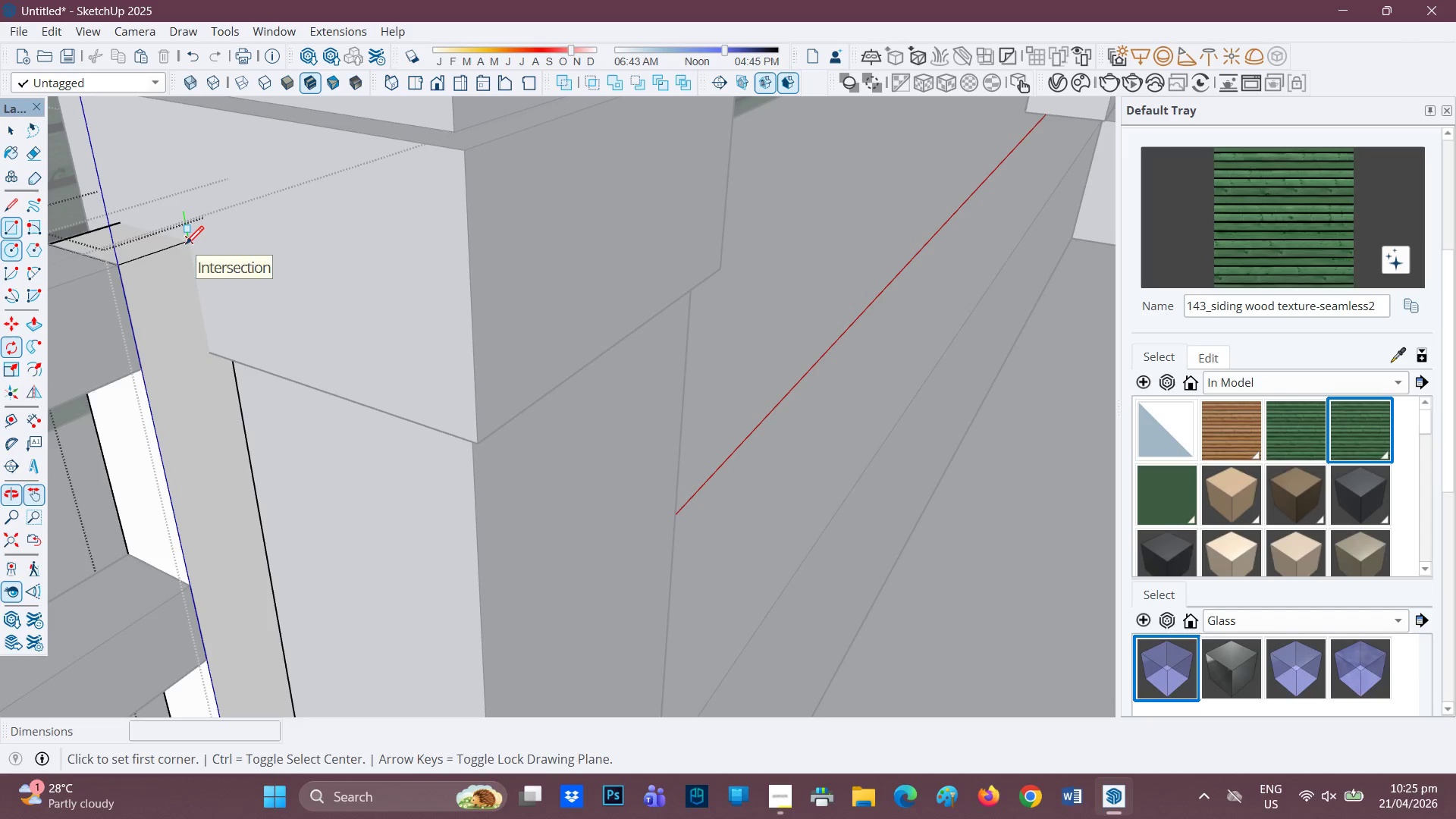 
left_click([213, 357])
 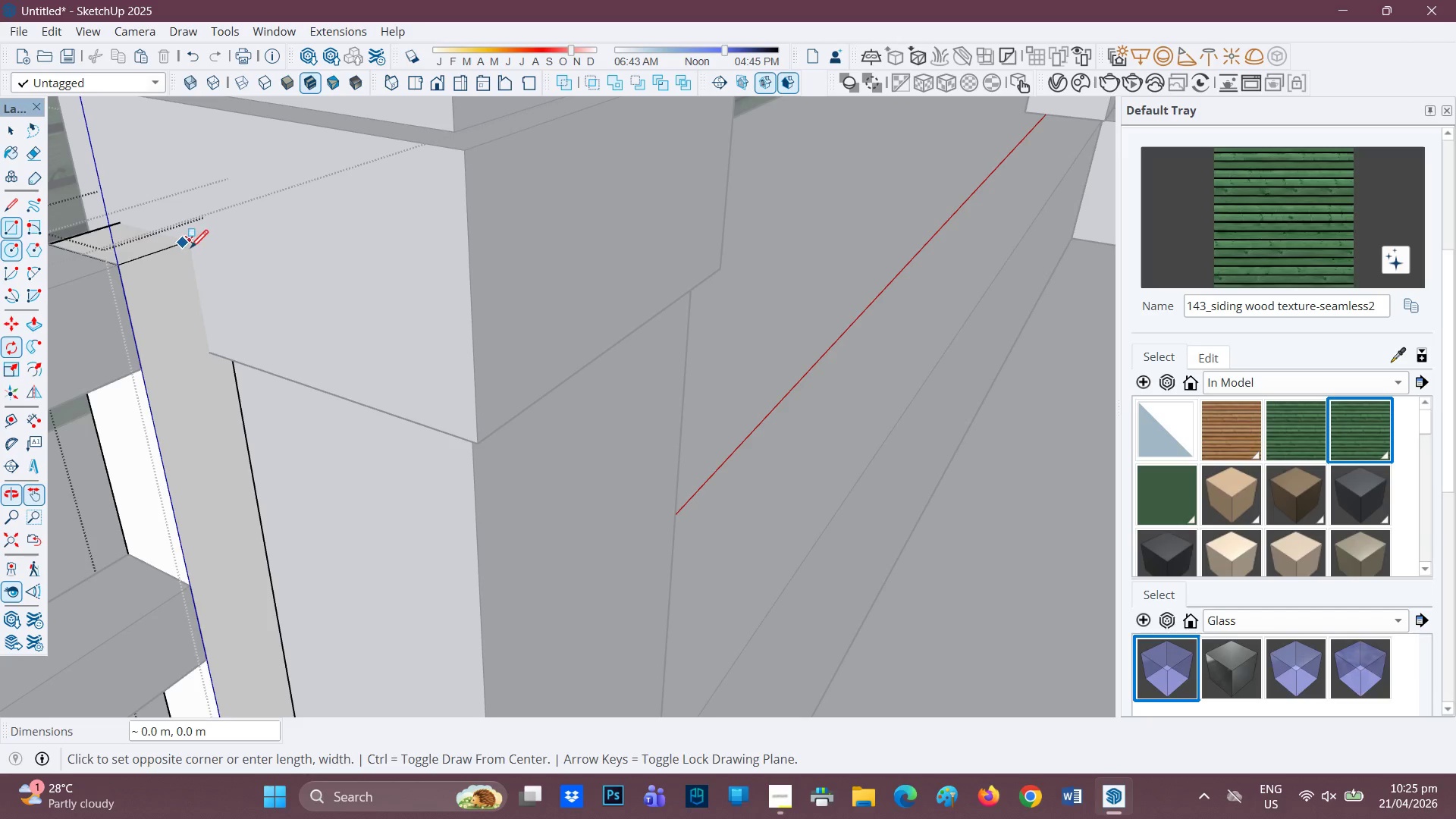 
left_click_drag(start_coordinate=[187, 246], to_coordinate=[182, 262])
 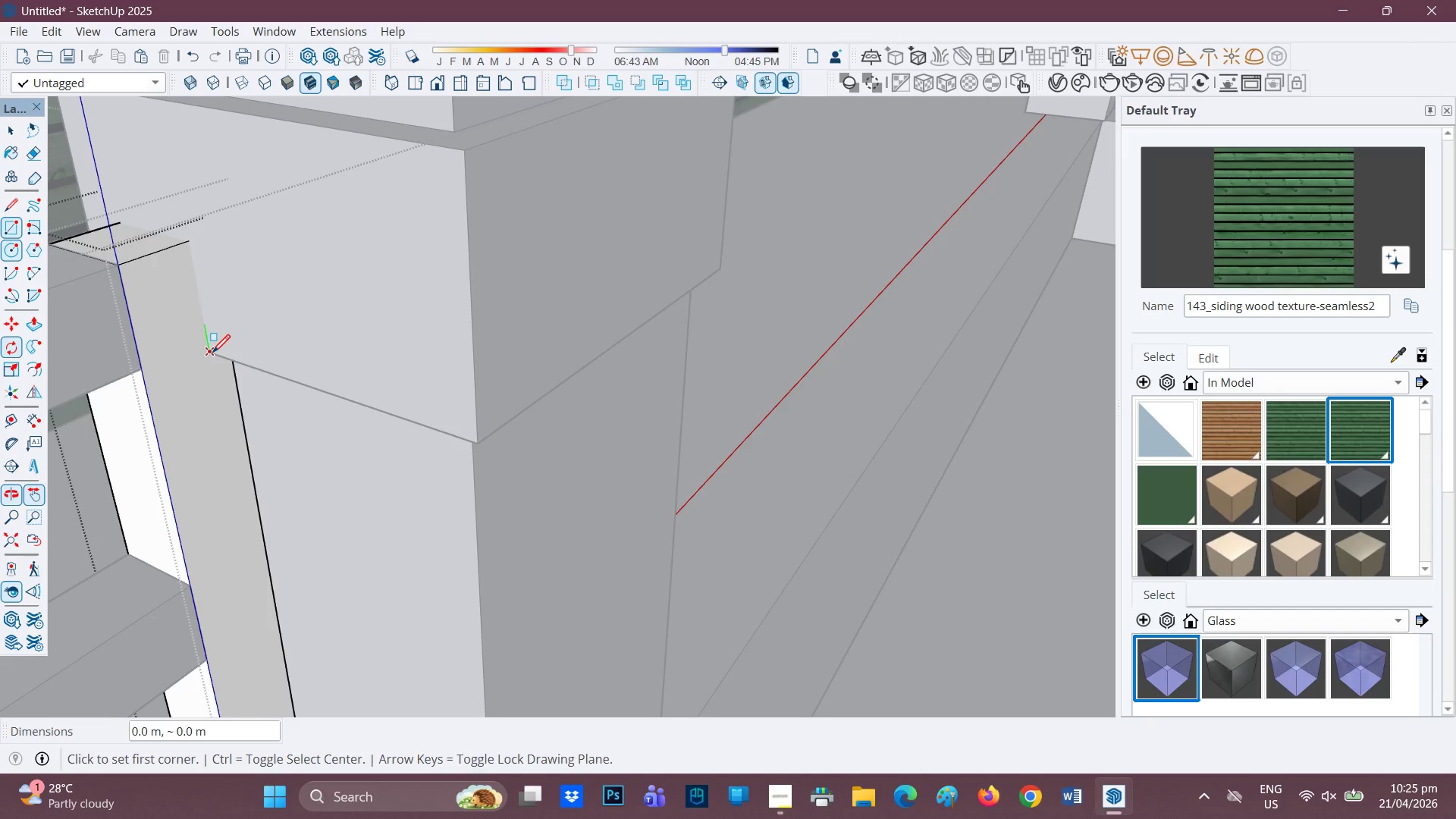 
left_click([209, 354])
 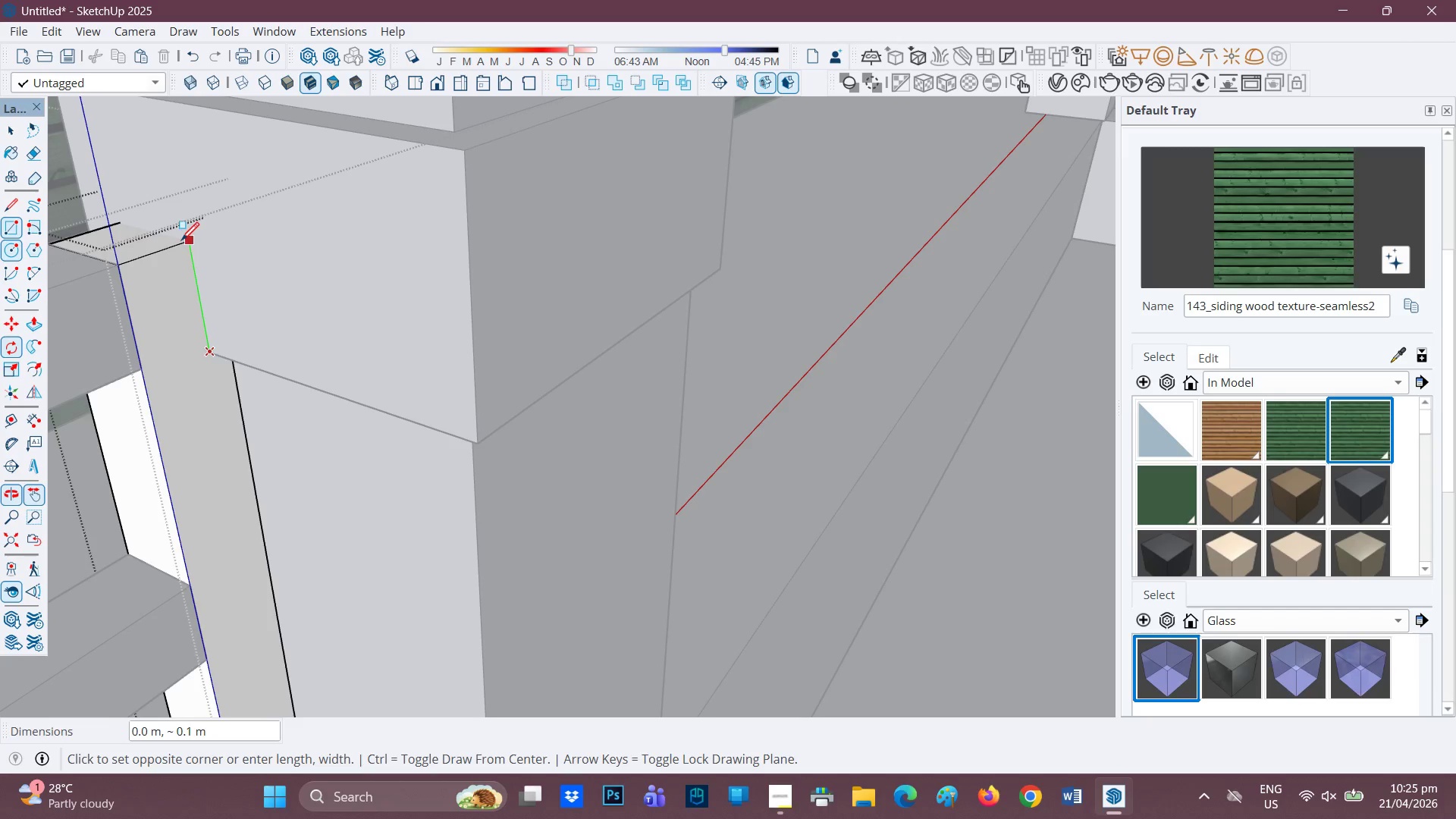 
left_click([182, 241])
 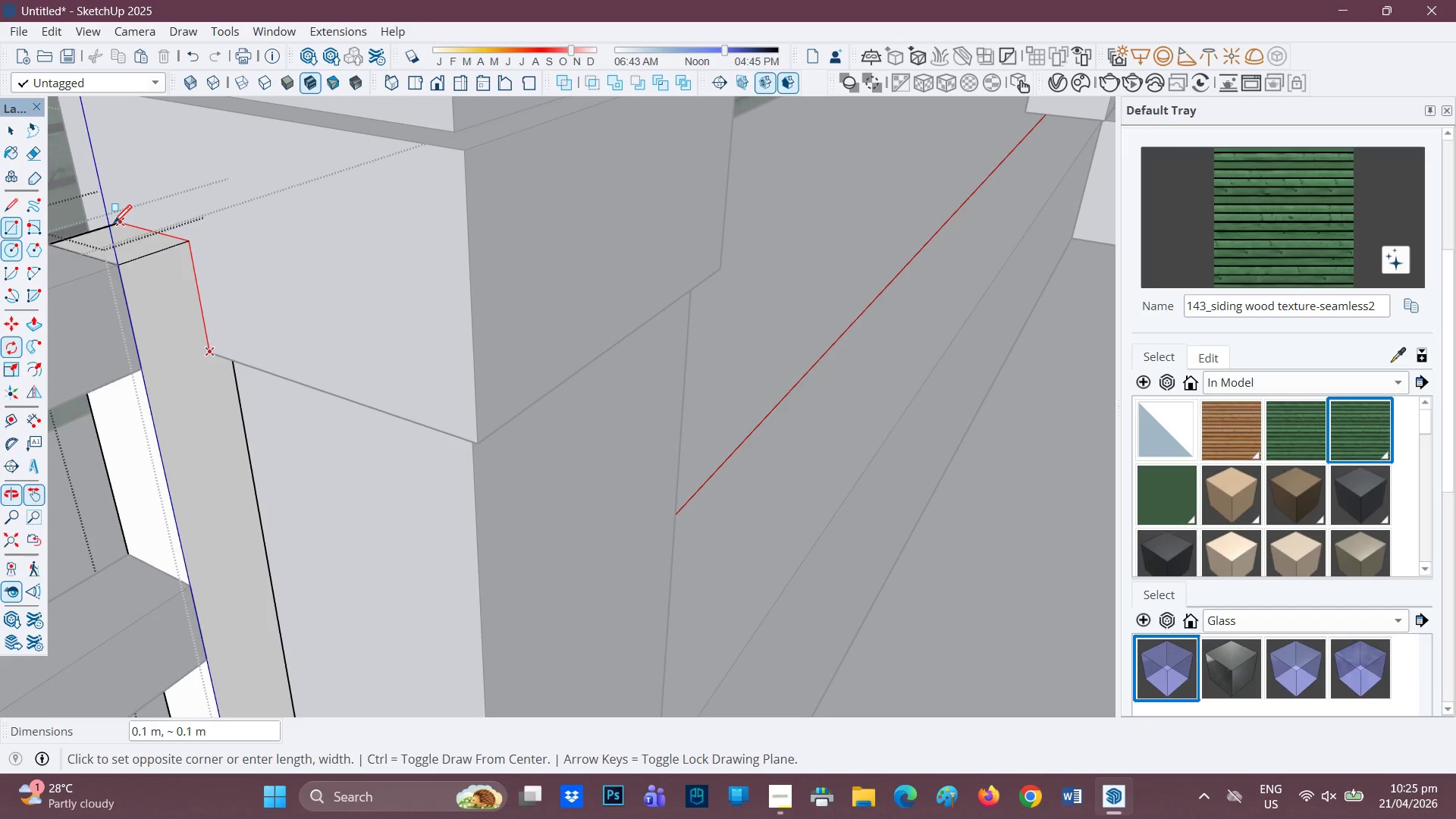 
left_click([114, 224])
 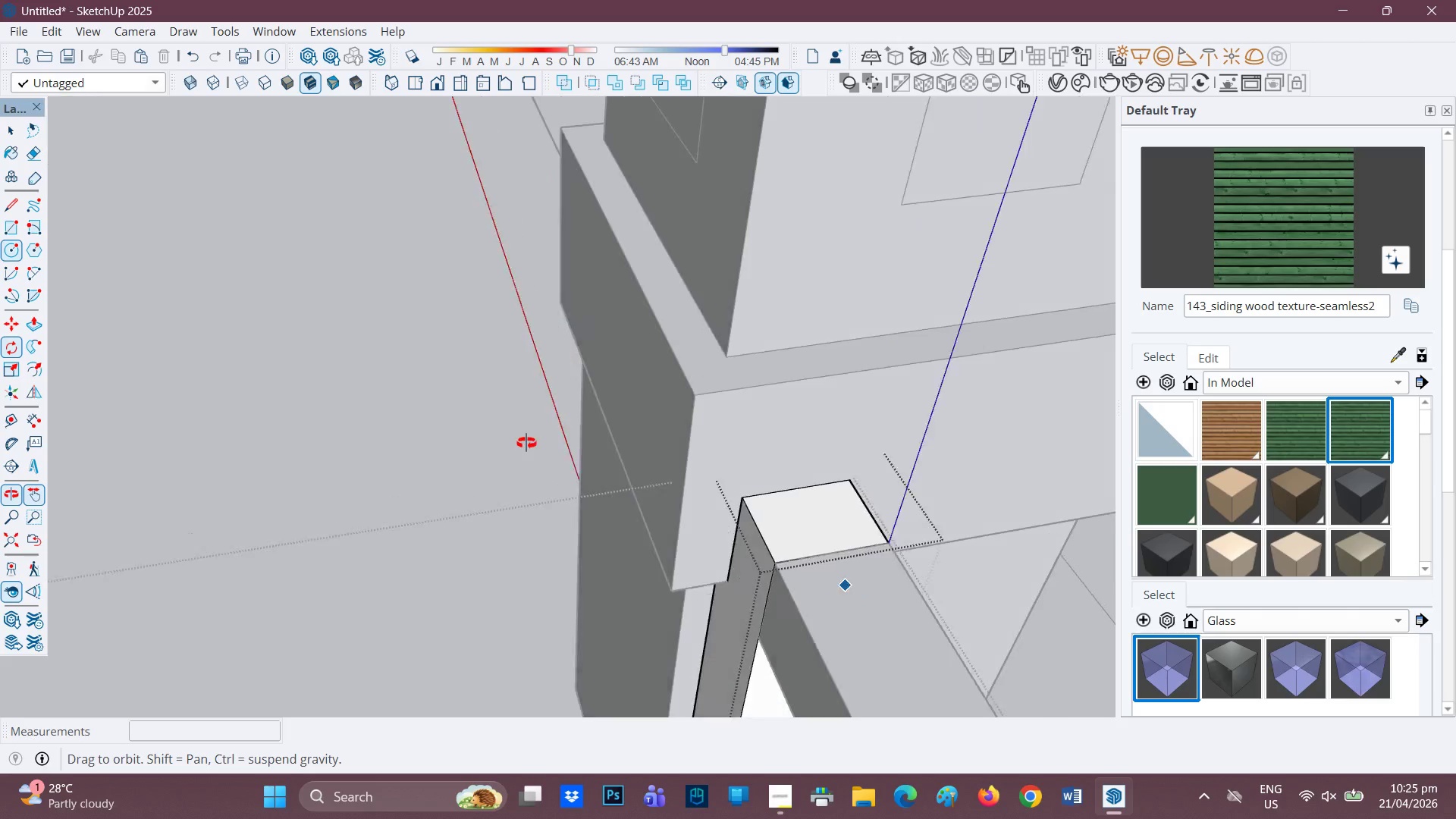 
scroll: coordinate [882, 552], scroll_direction: up, amount: 6.0
 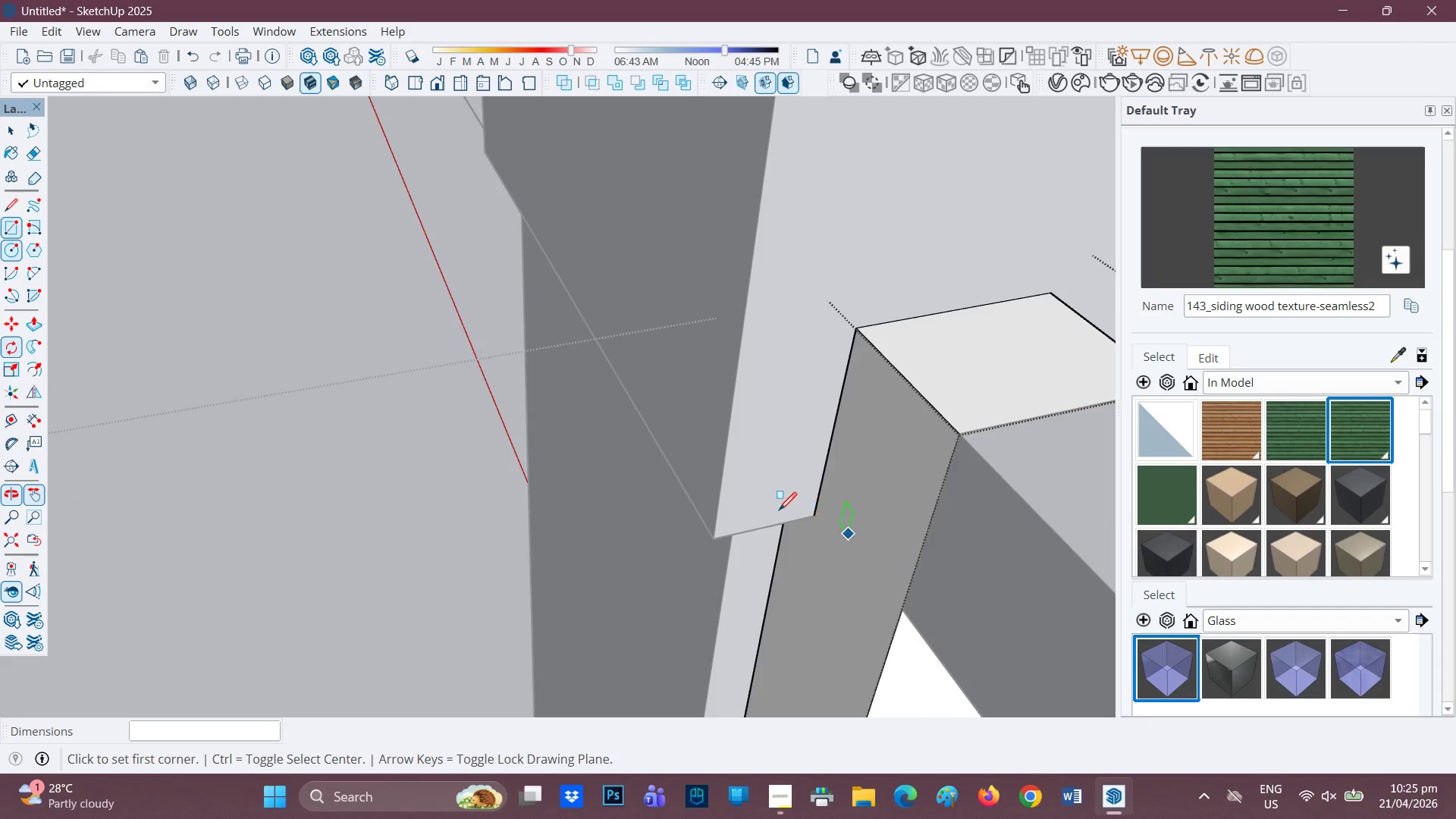 
key(H)
 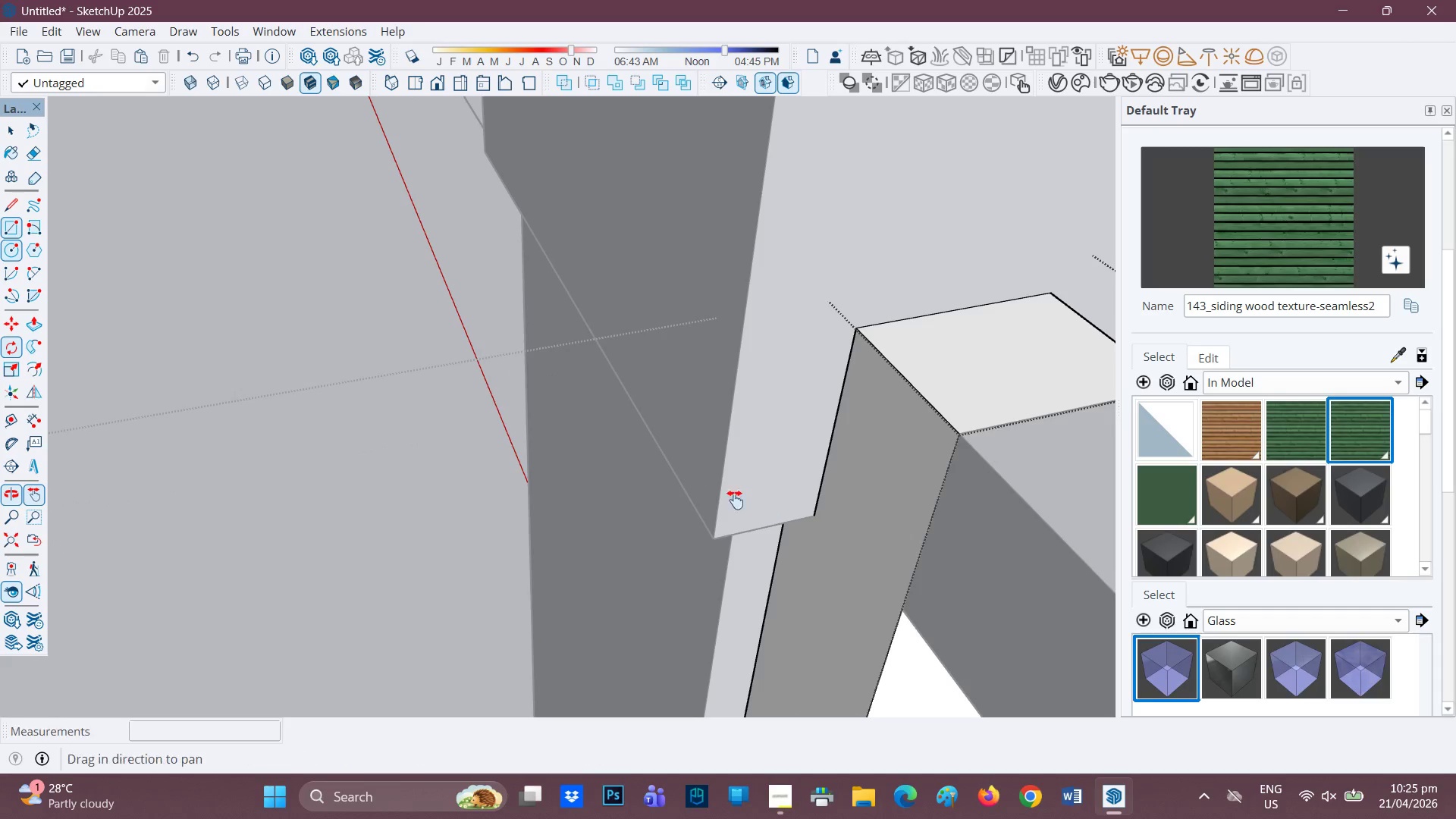 
left_click_drag(start_coordinate=[718, 497], to_coordinate=[481, 528])
 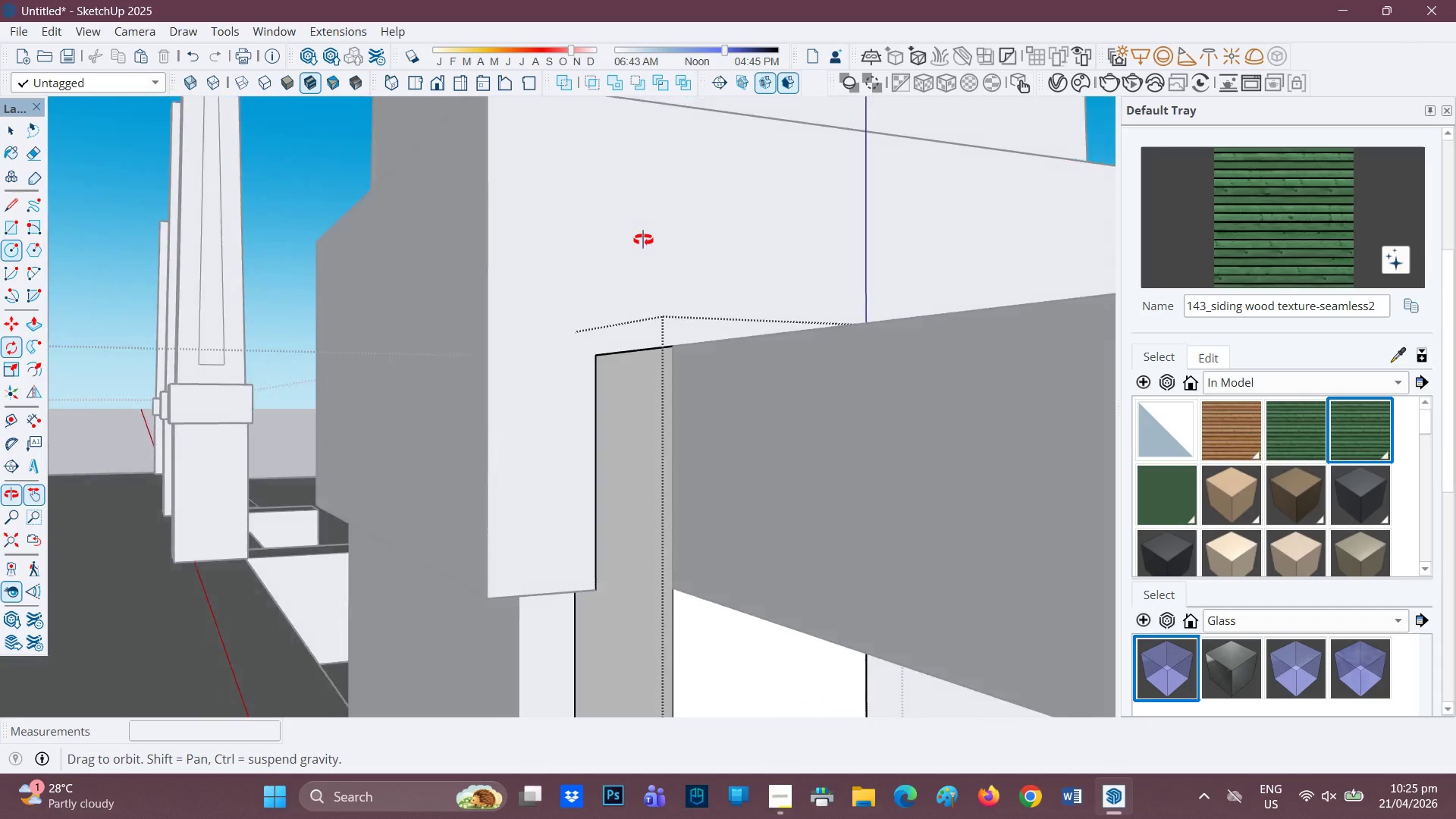 
scroll: coordinate [573, 602], scroll_direction: up, amount: 1.0
 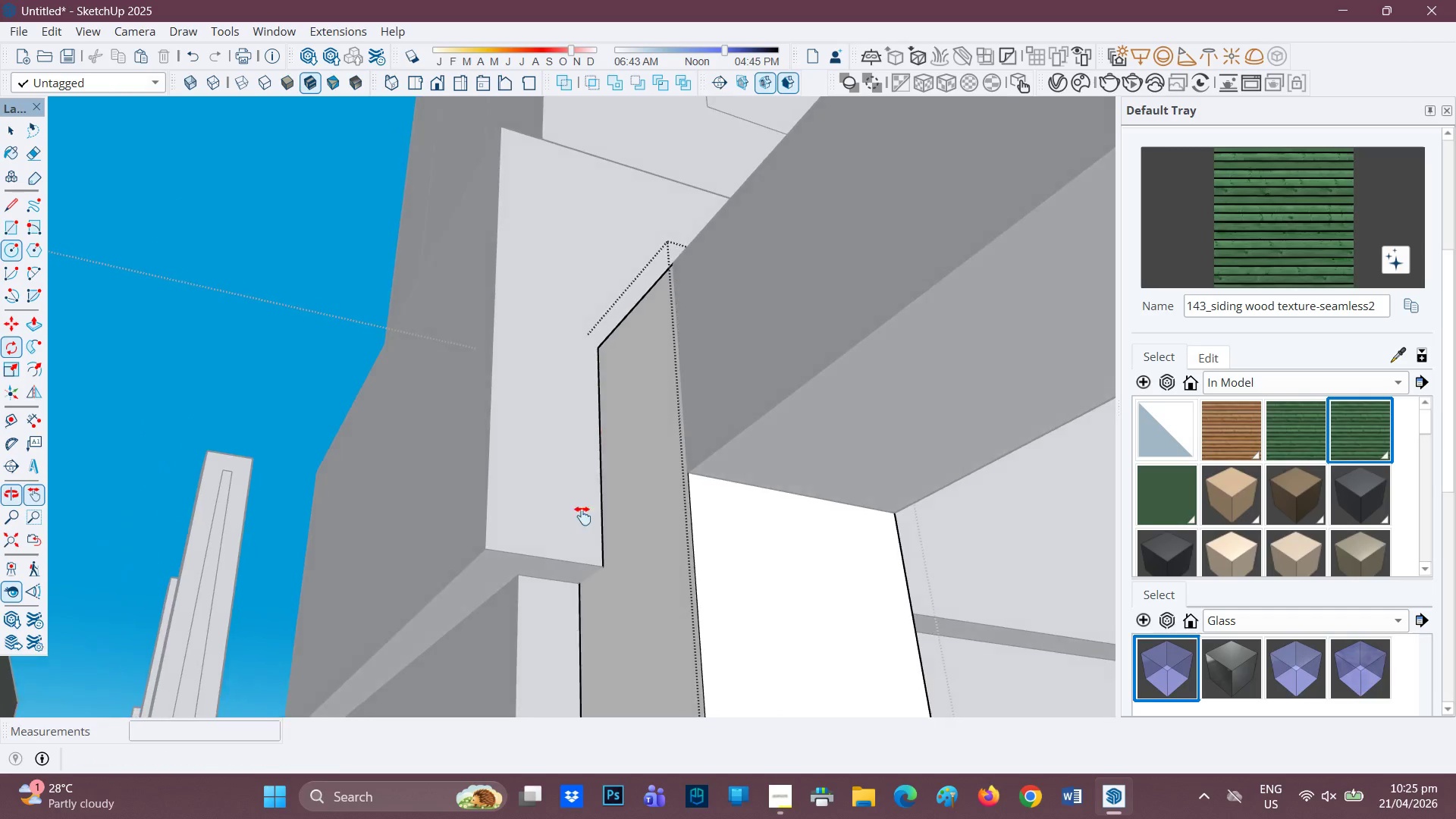 
key(L)
 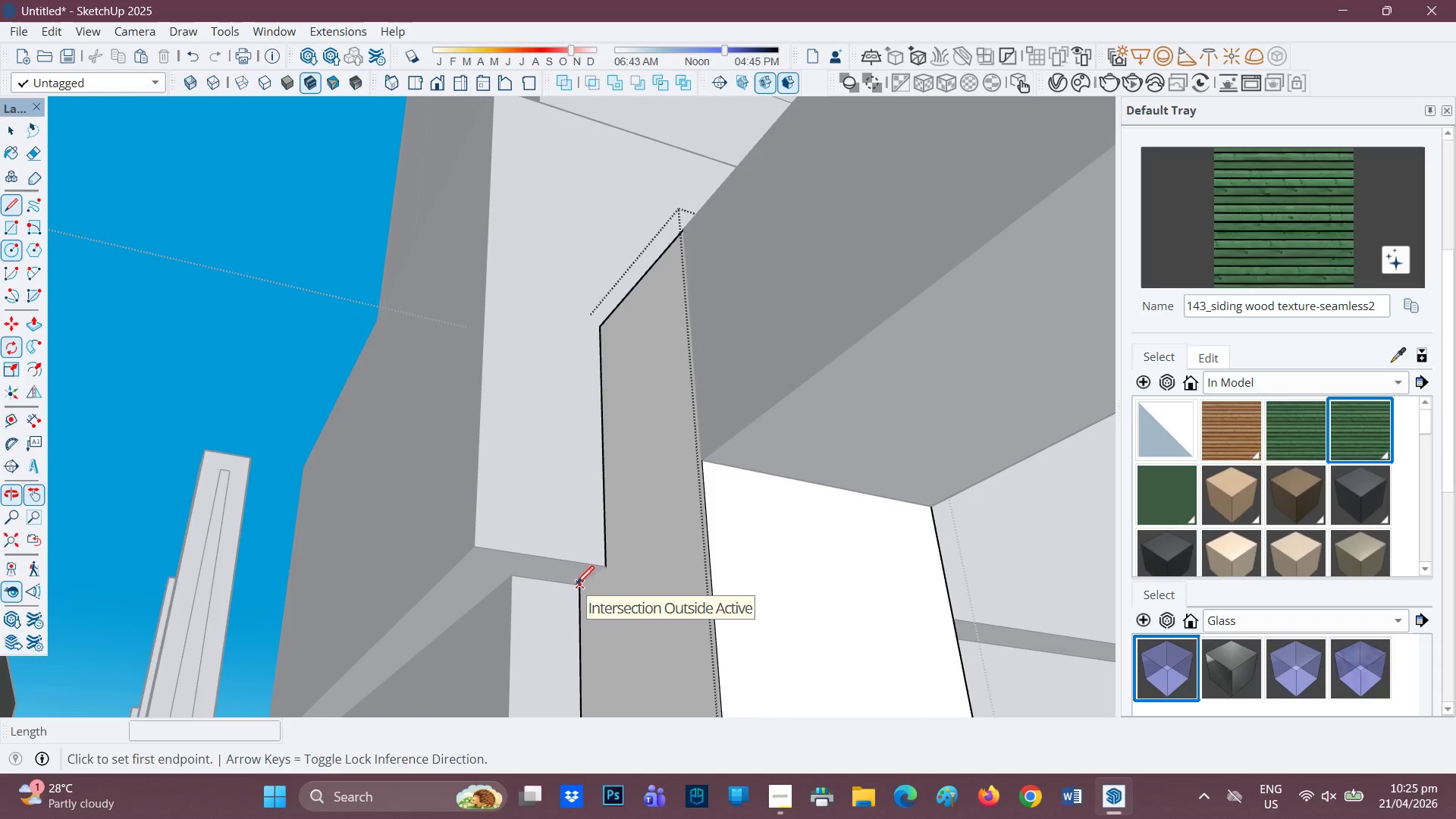 
scroll: coordinate [578, 568], scroll_direction: up, amount: 1.0
 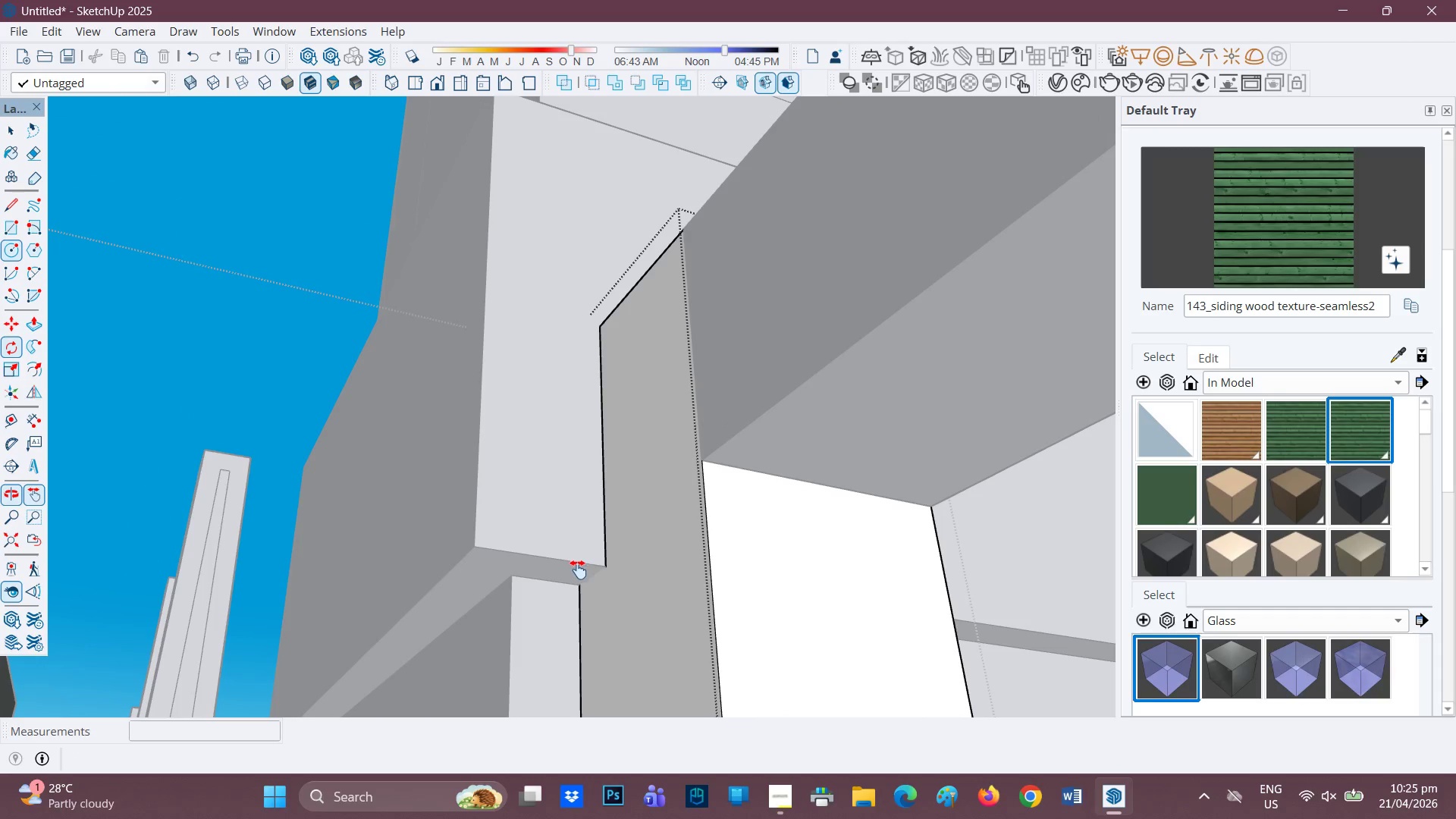 
key(R)
 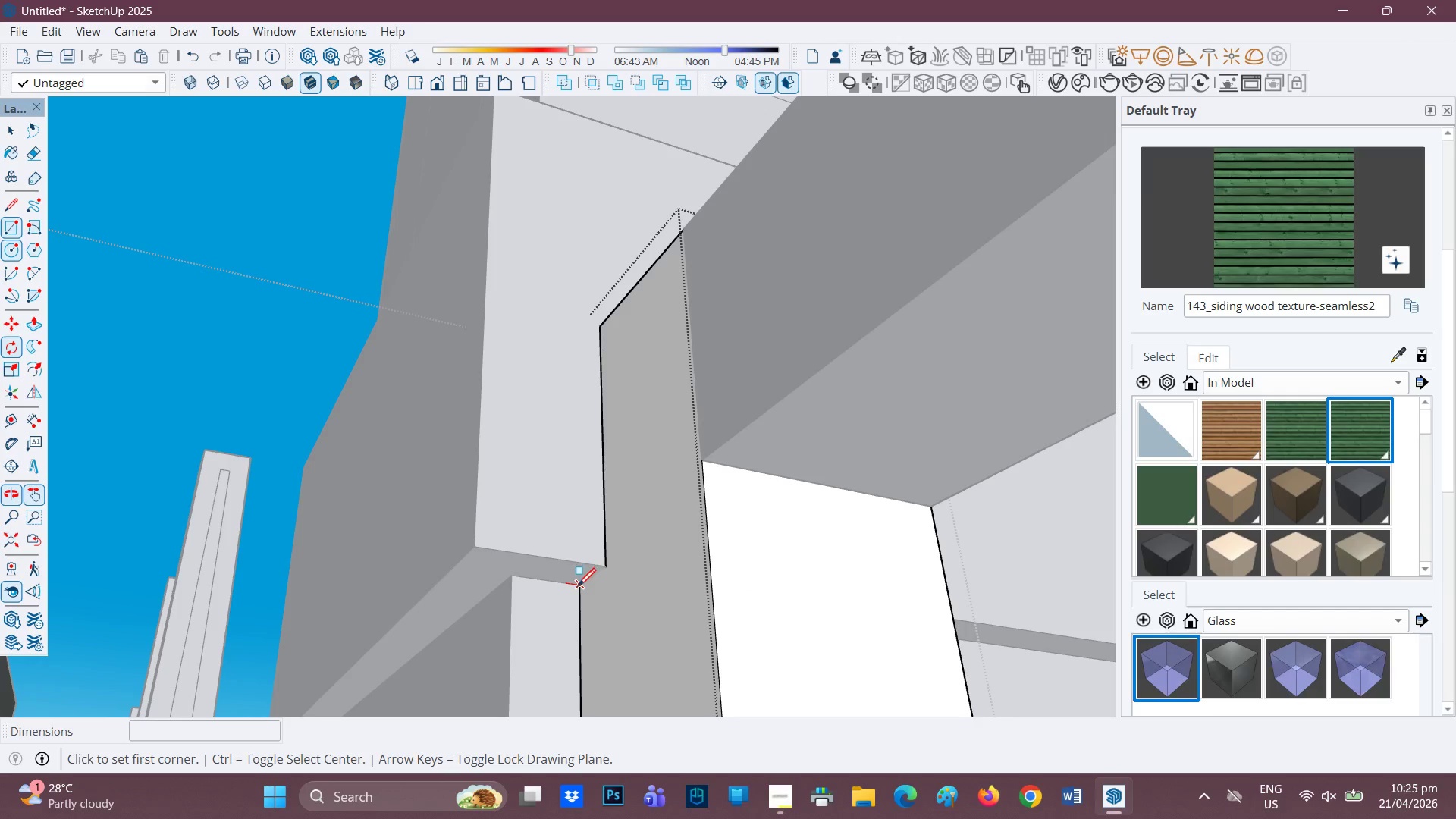 
left_click([576, 588])
 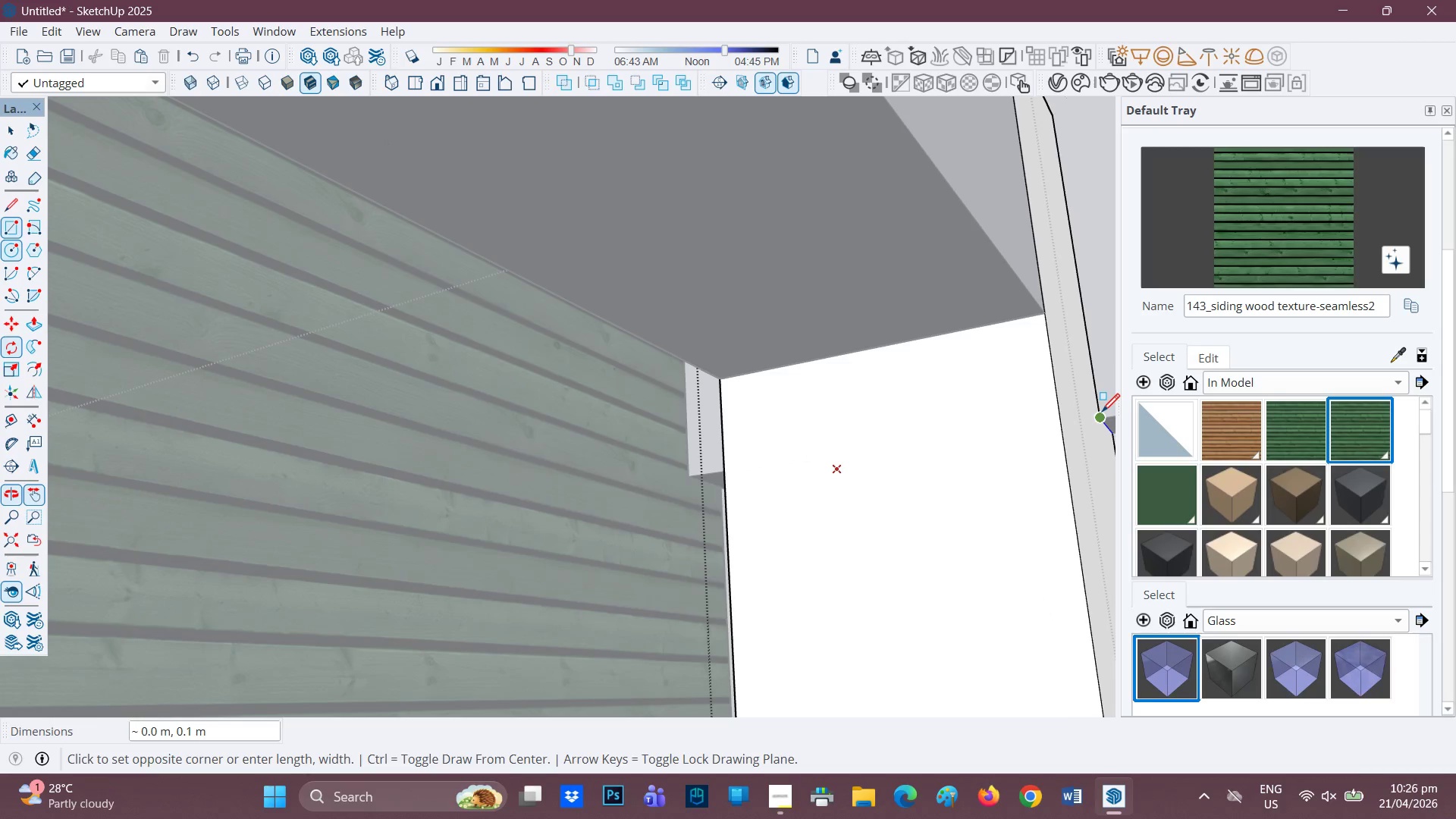 
wait(6.12)
 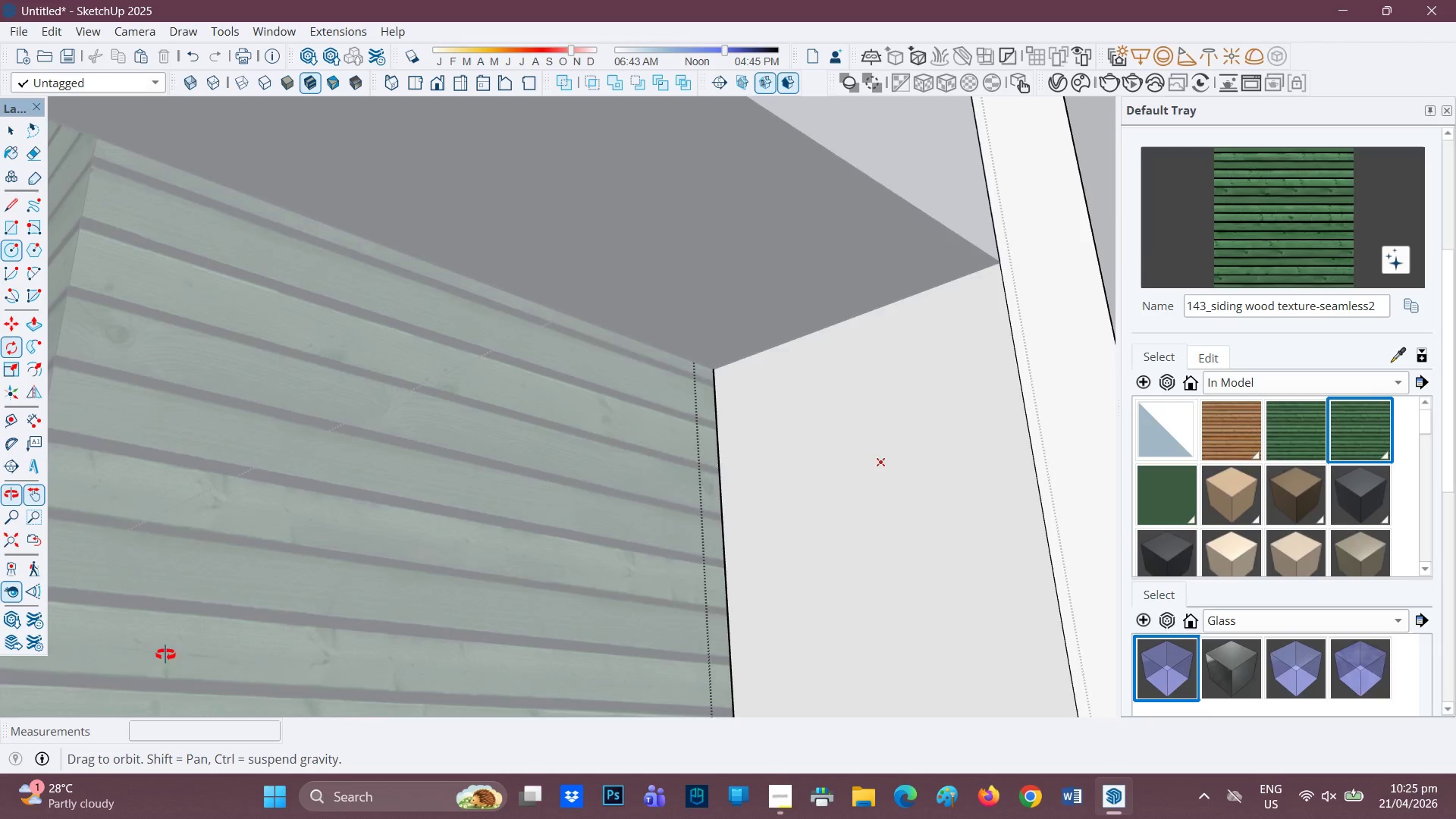 
left_click([1100, 416])
 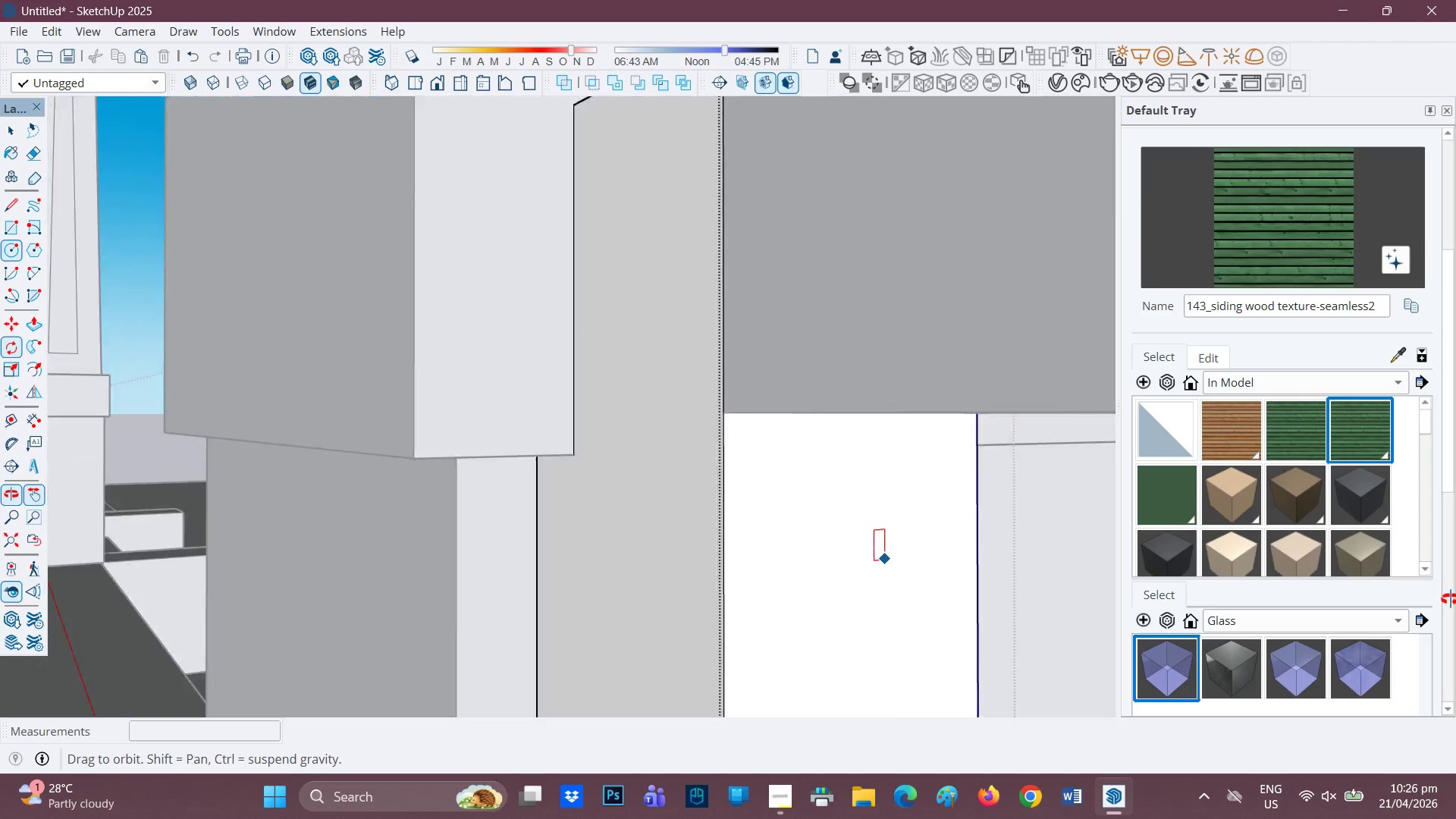 
key(B)
 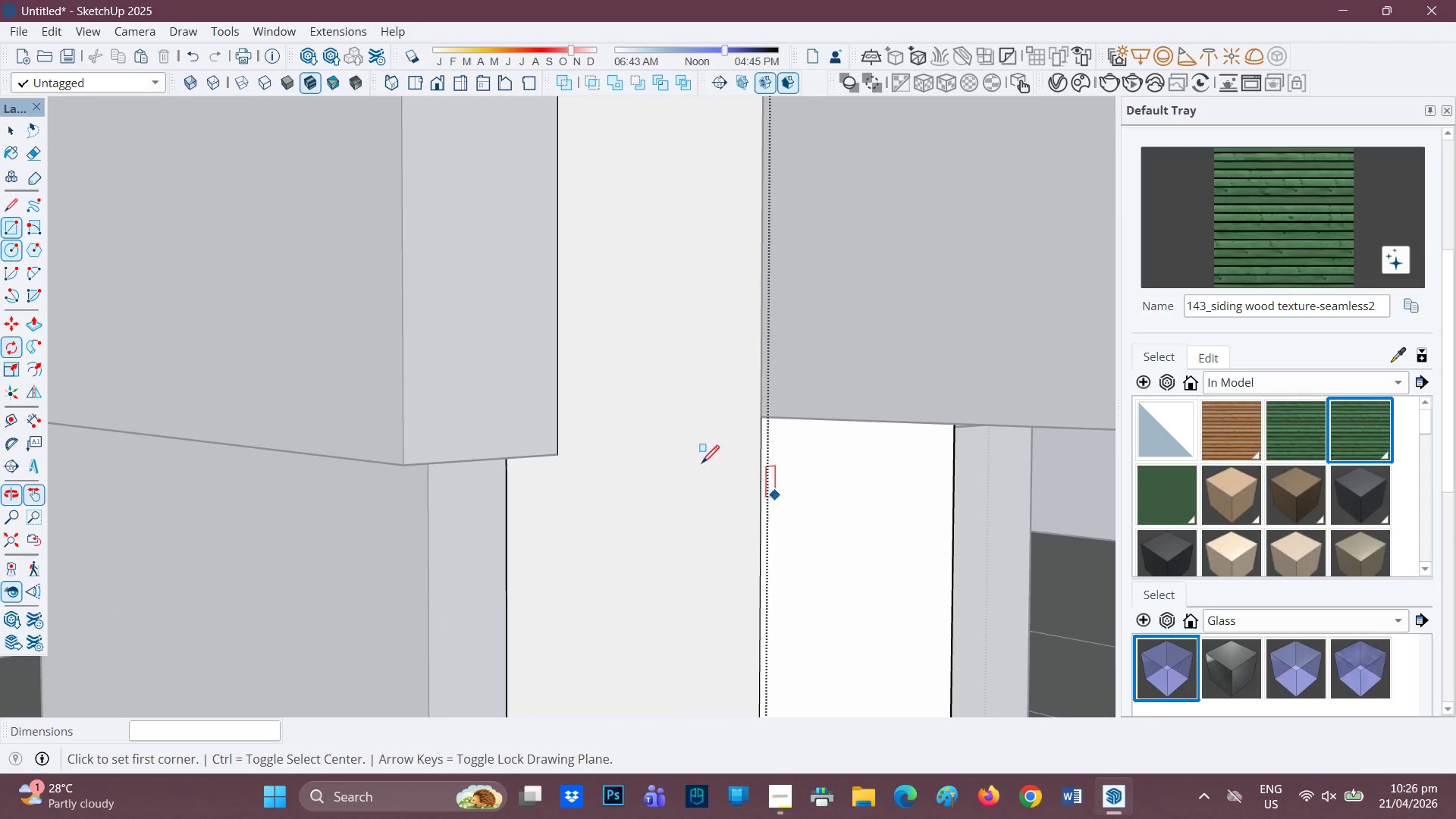 
scroll: coordinate [607, 412], scroll_direction: none, amount: 0.0
 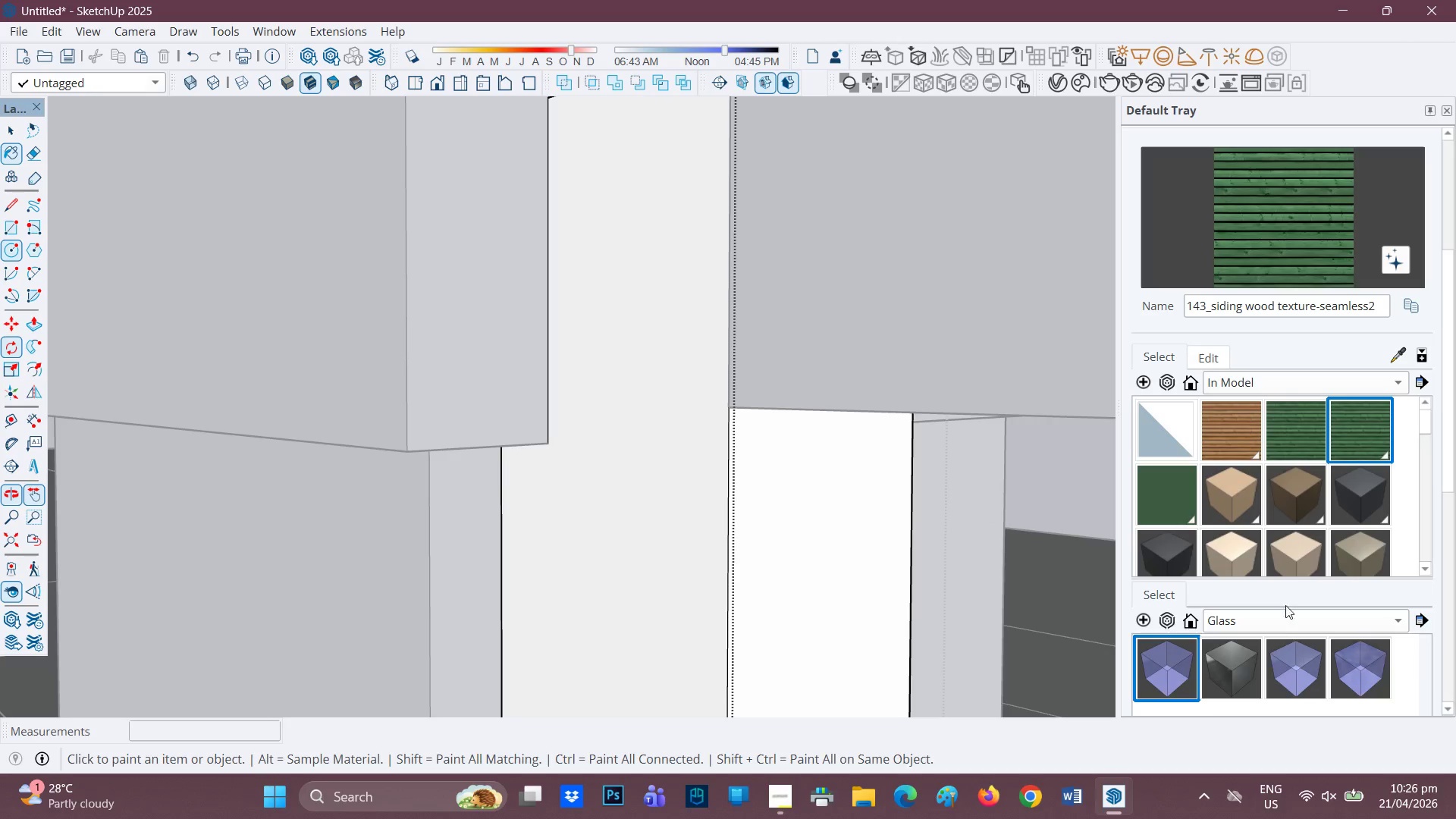 
scroll: coordinate [1455, 646], scroll_direction: down, amount: 13.0
 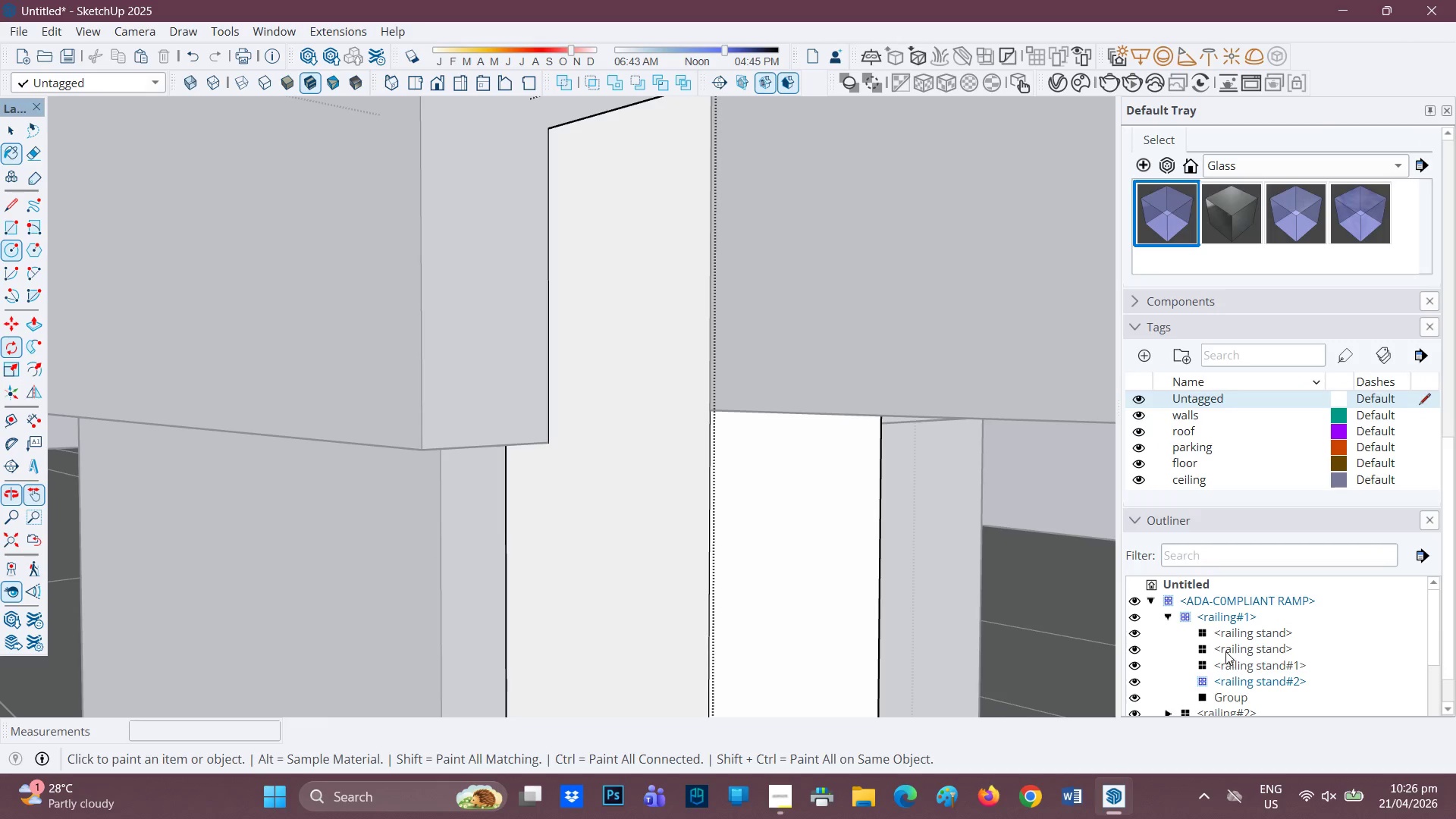 
scroll: coordinate [1208, 648], scroll_direction: down, amount: 2.0
 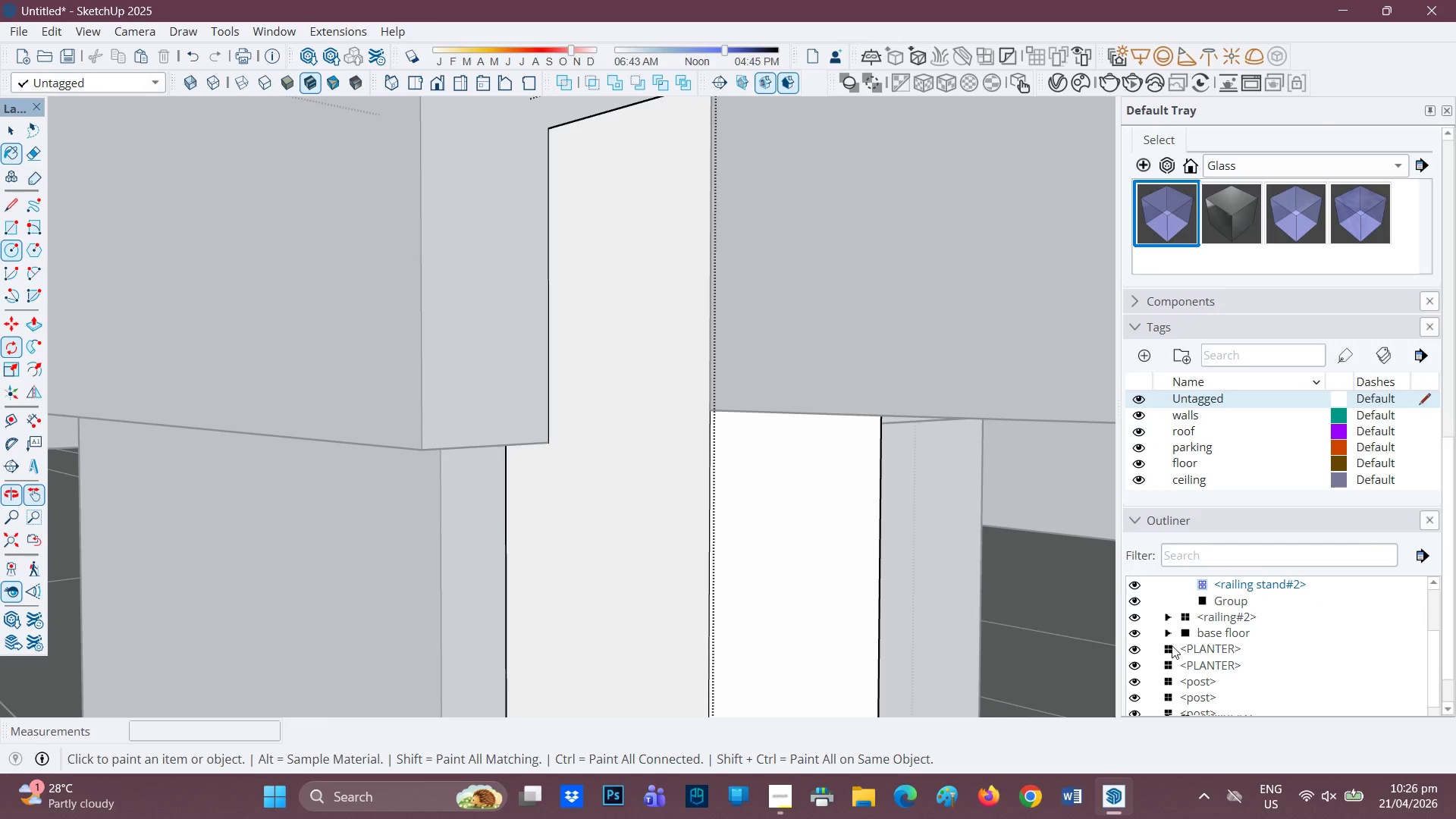 
scroll: coordinate [1163, 636], scroll_direction: up, amount: 1.0
 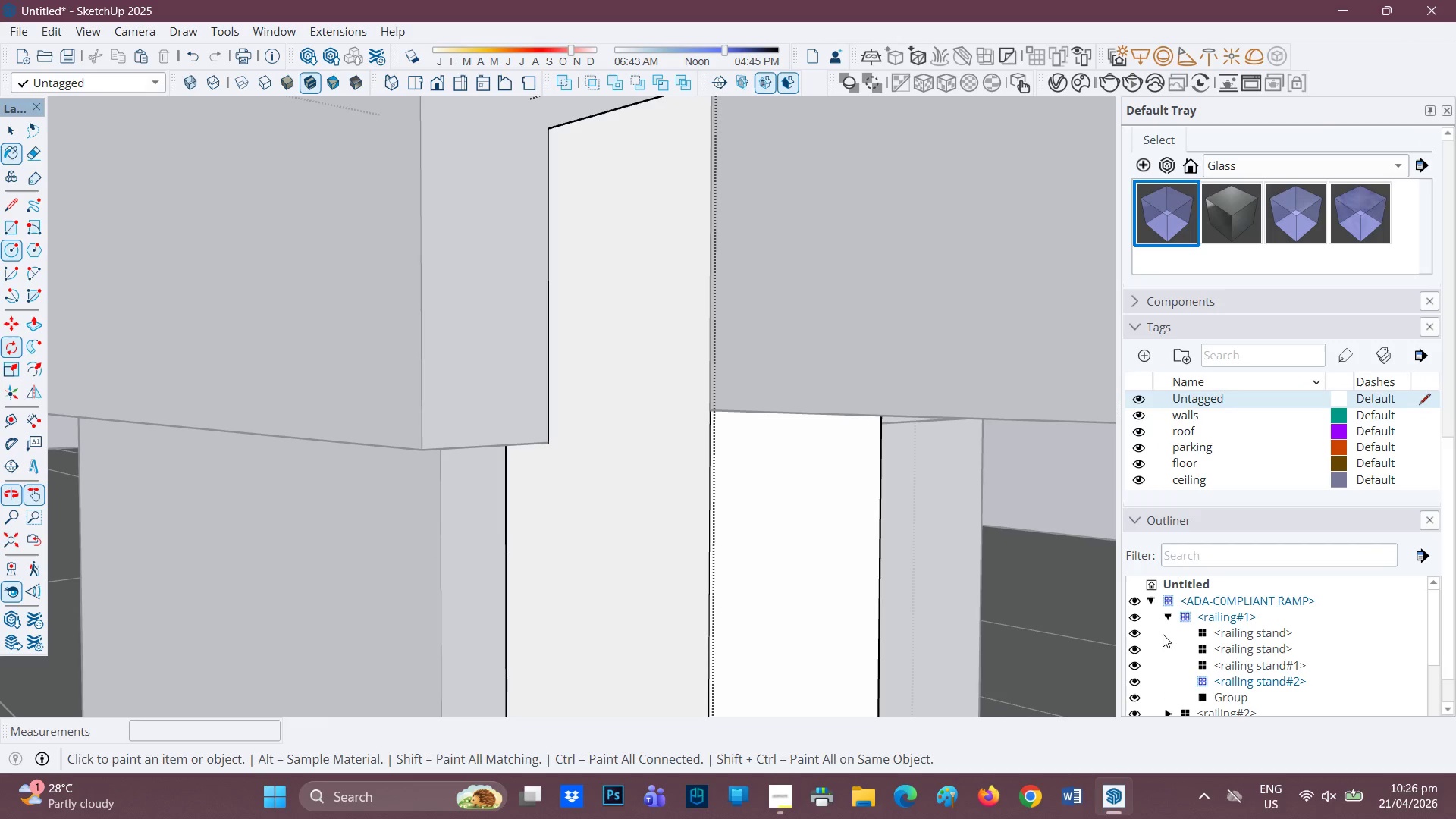 
mouse_move([1178, 626])
 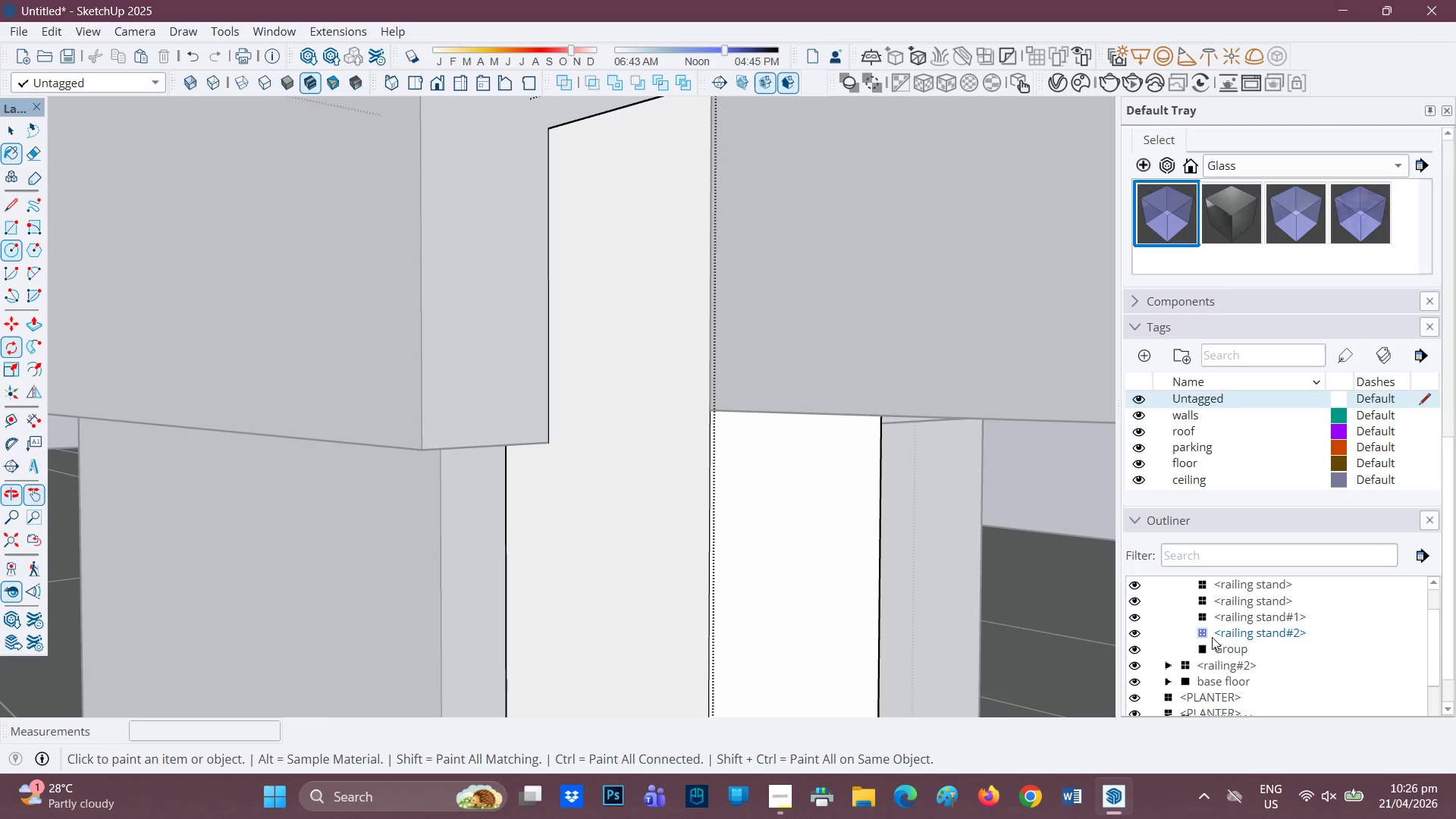 
scroll: coordinate [1212, 640], scroll_direction: down, amount: 1.0
 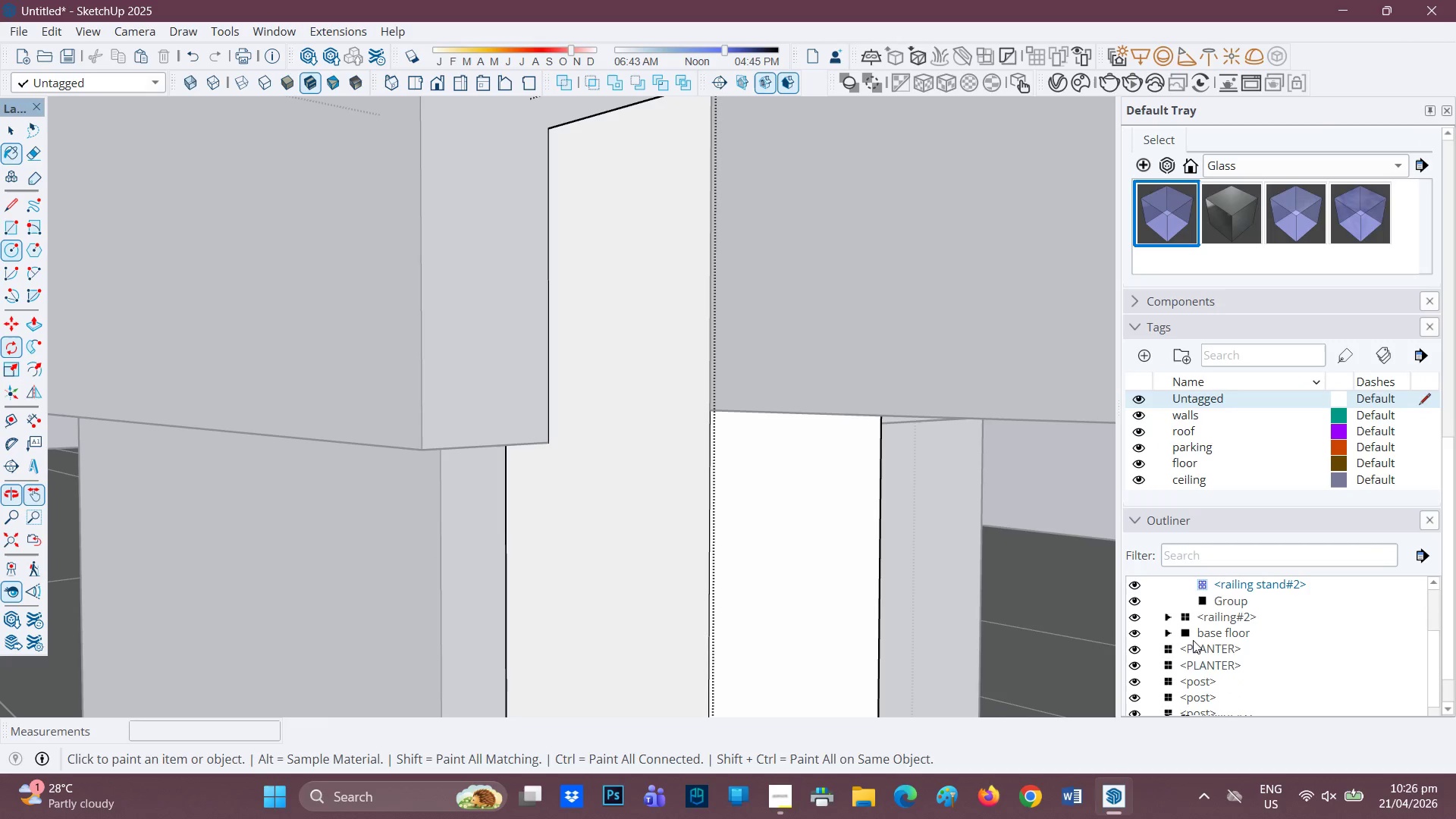 
scroll: coordinate [1185, 638], scroll_direction: none, amount: 0.0
 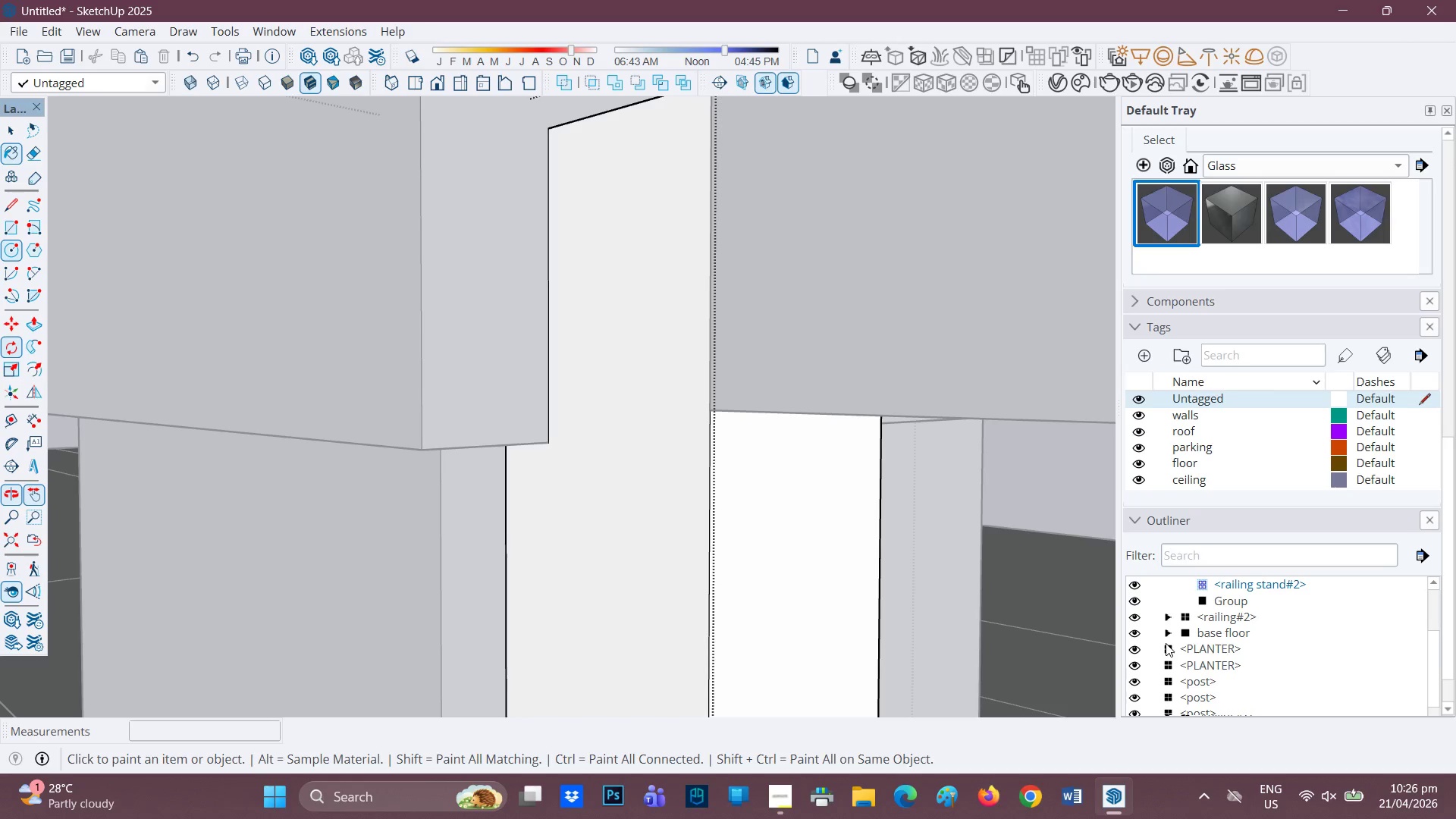 
scroll: coordinate [1139, 658], scroll_direction: down, amount: 3.0
 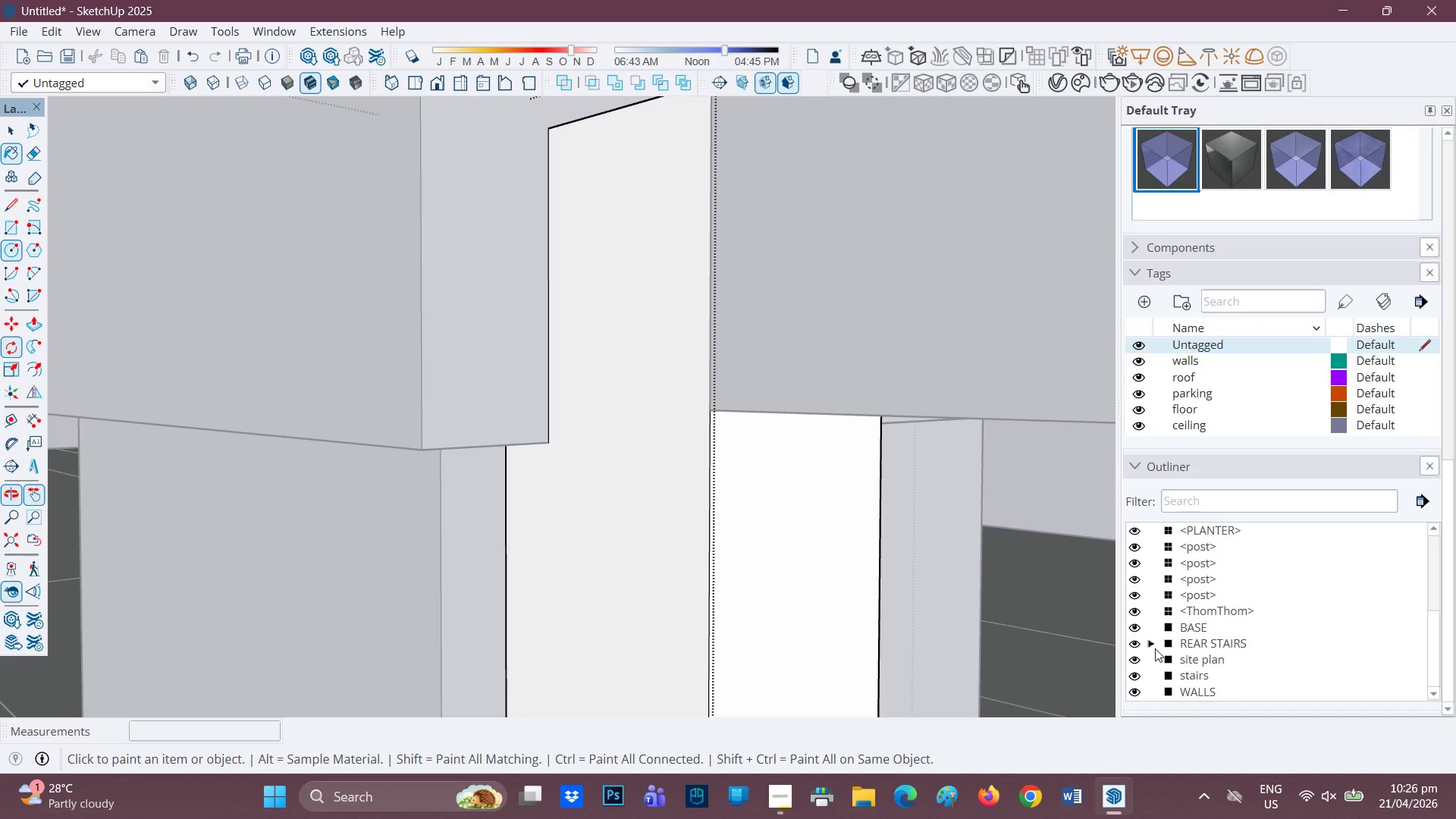 
wait(8.56)
 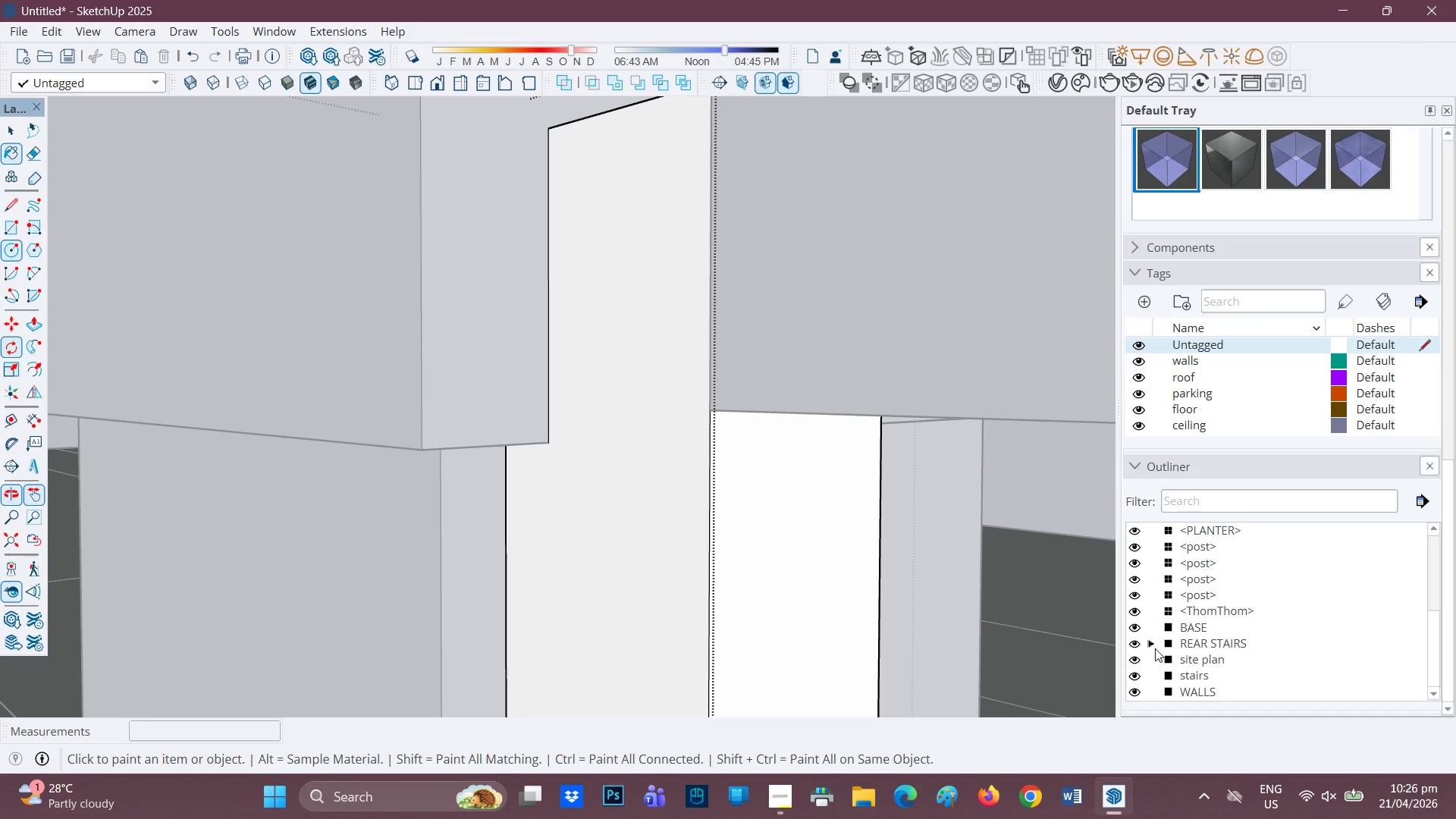 
scroll: coordinate [1152, 610], scroll_direction: up, amount: 4.0
 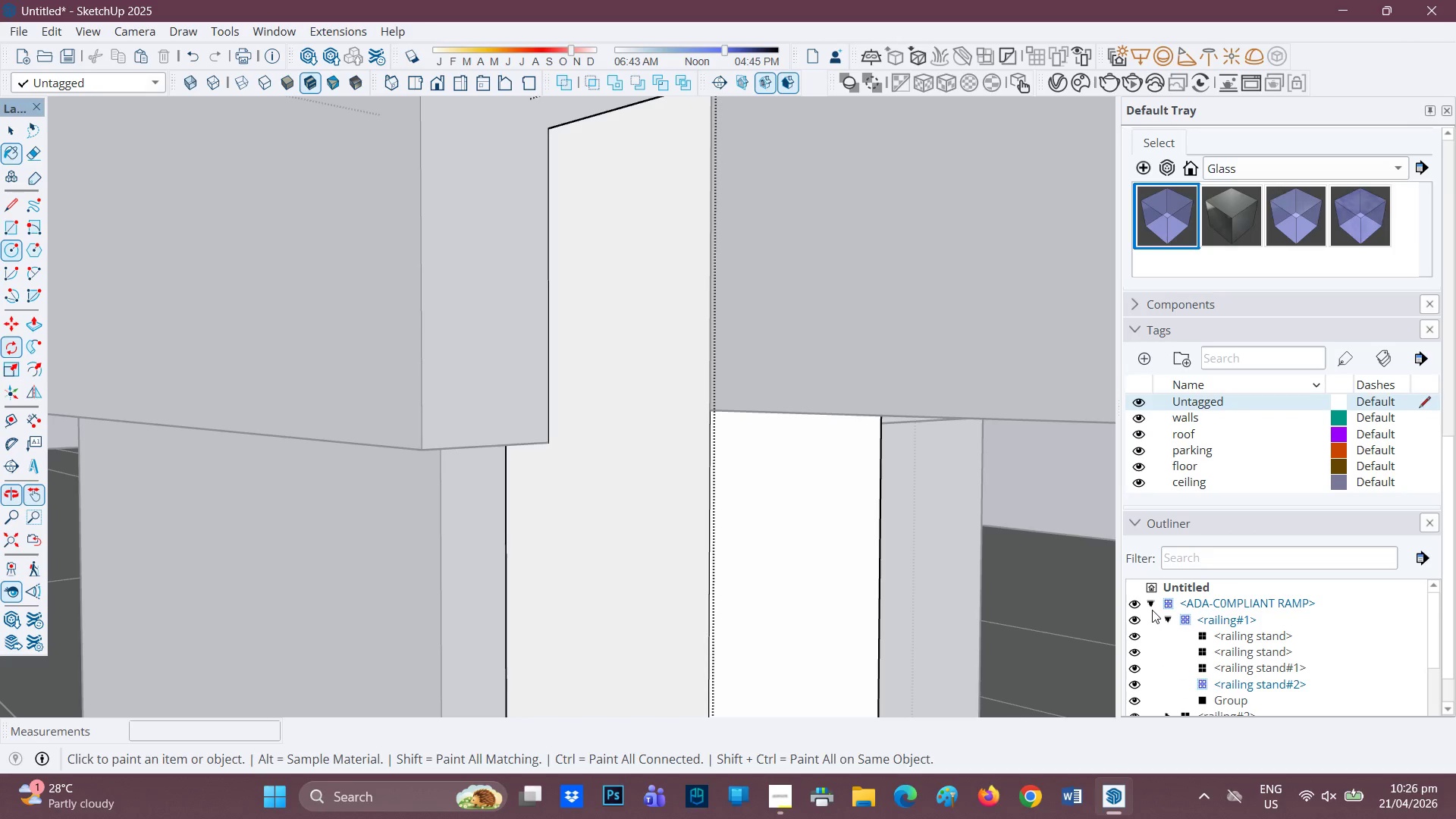 
scroll: coordinate [1152, 610], scroll_direction: none, amount: 0.0
 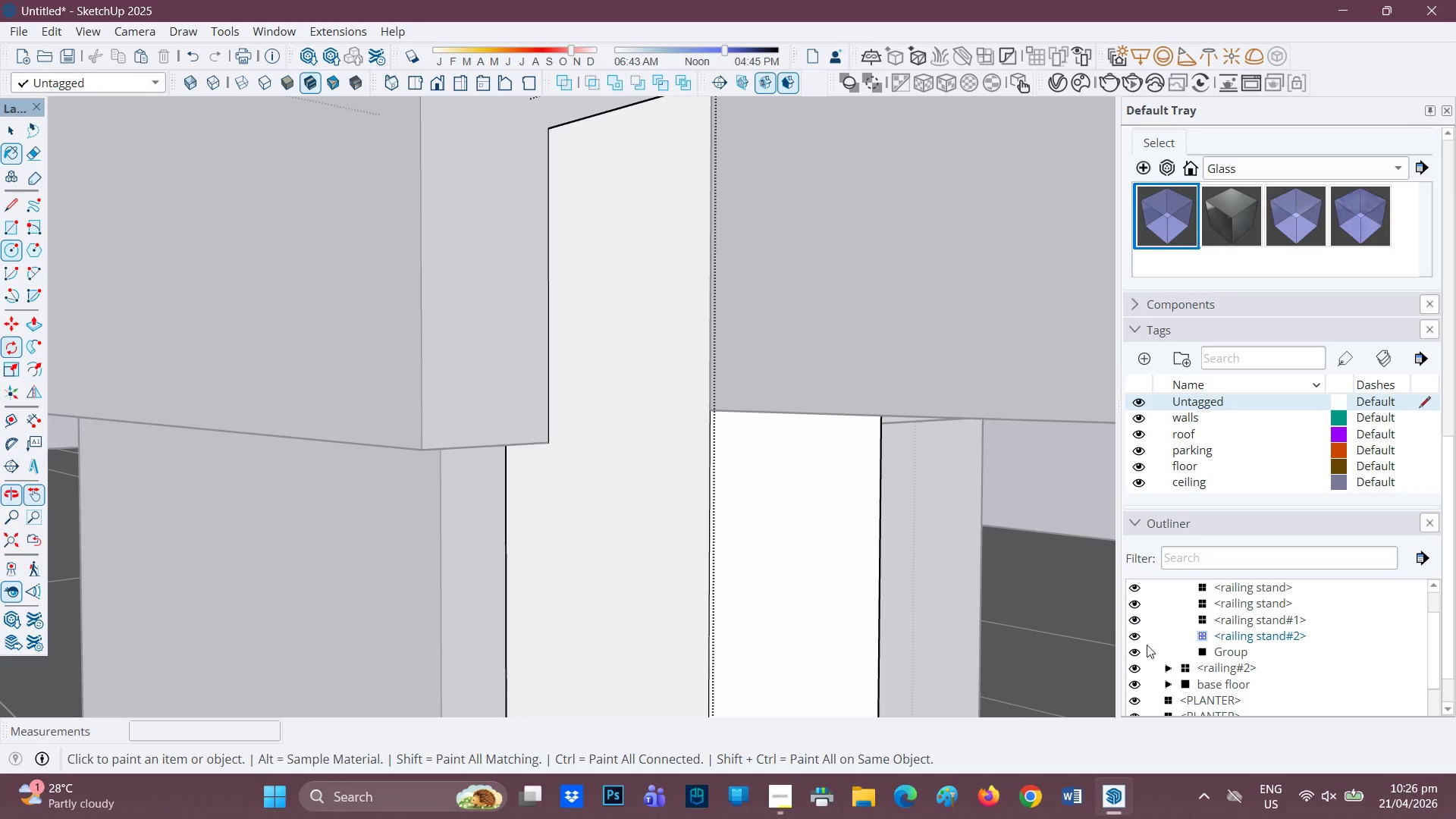 
left_click([1136, 653])
 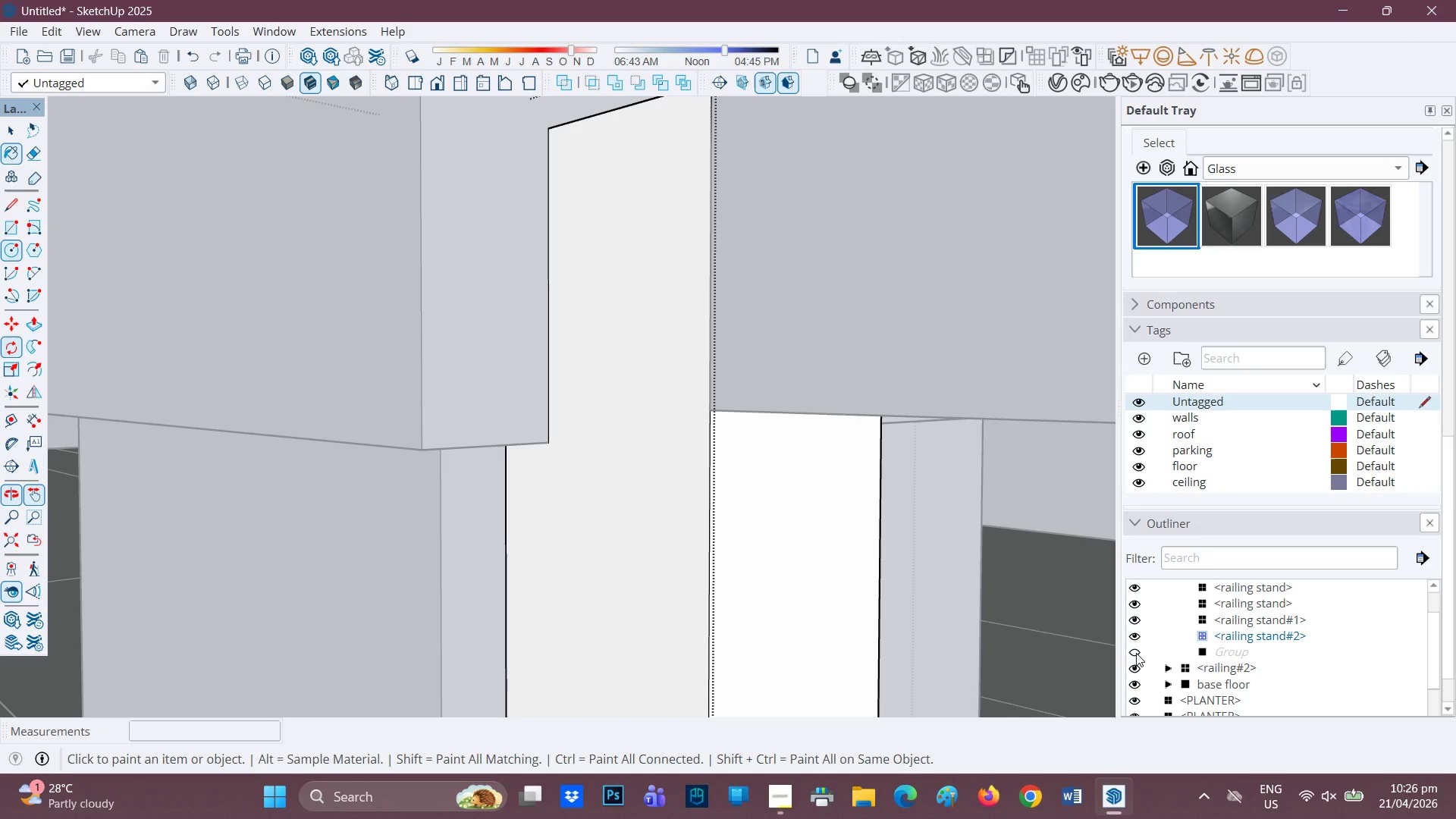 
left_click([1136, 653])
 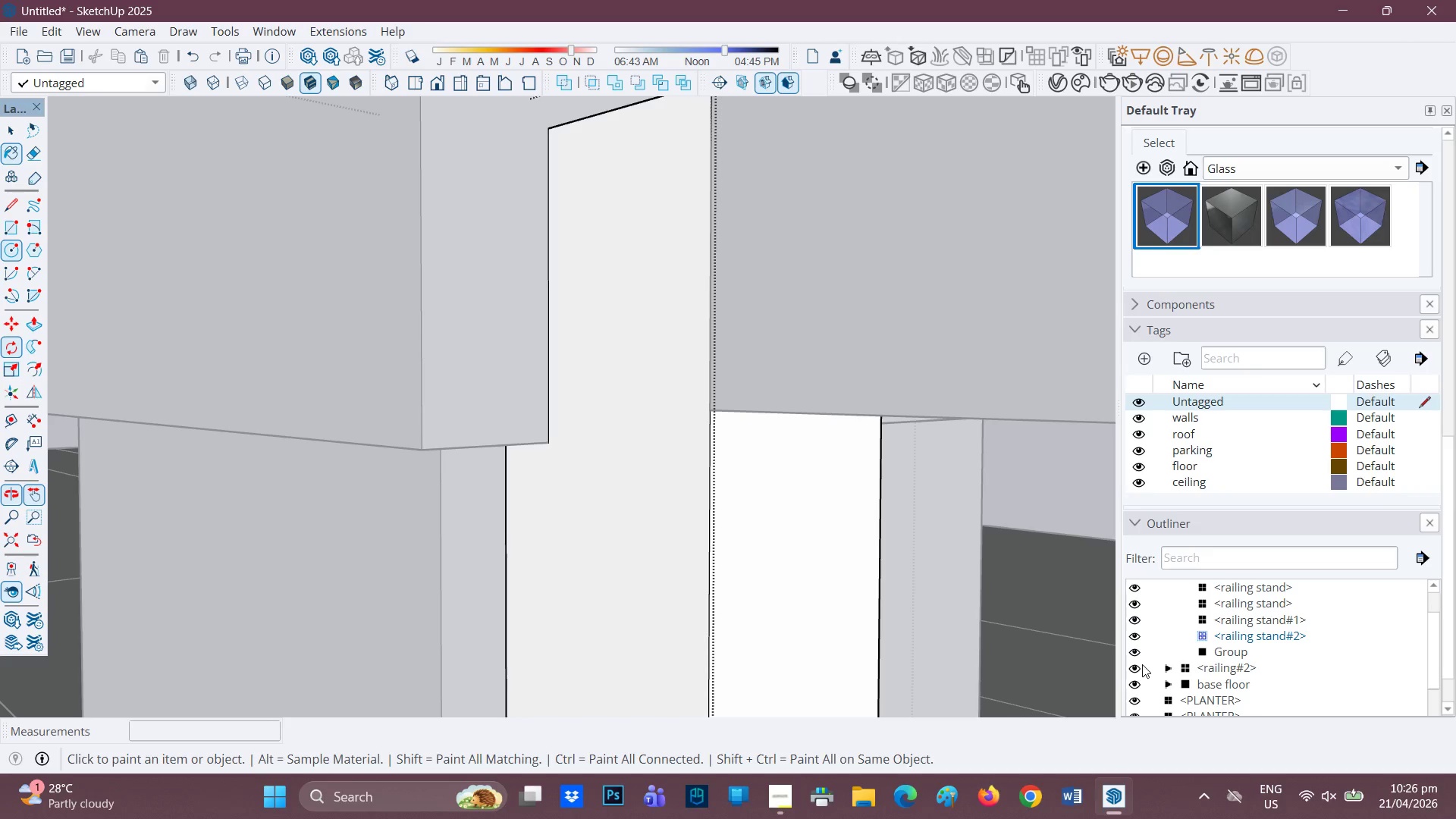 
scroll: coordinate [1142, 664], scroll_direction: down, amount: 1.0
 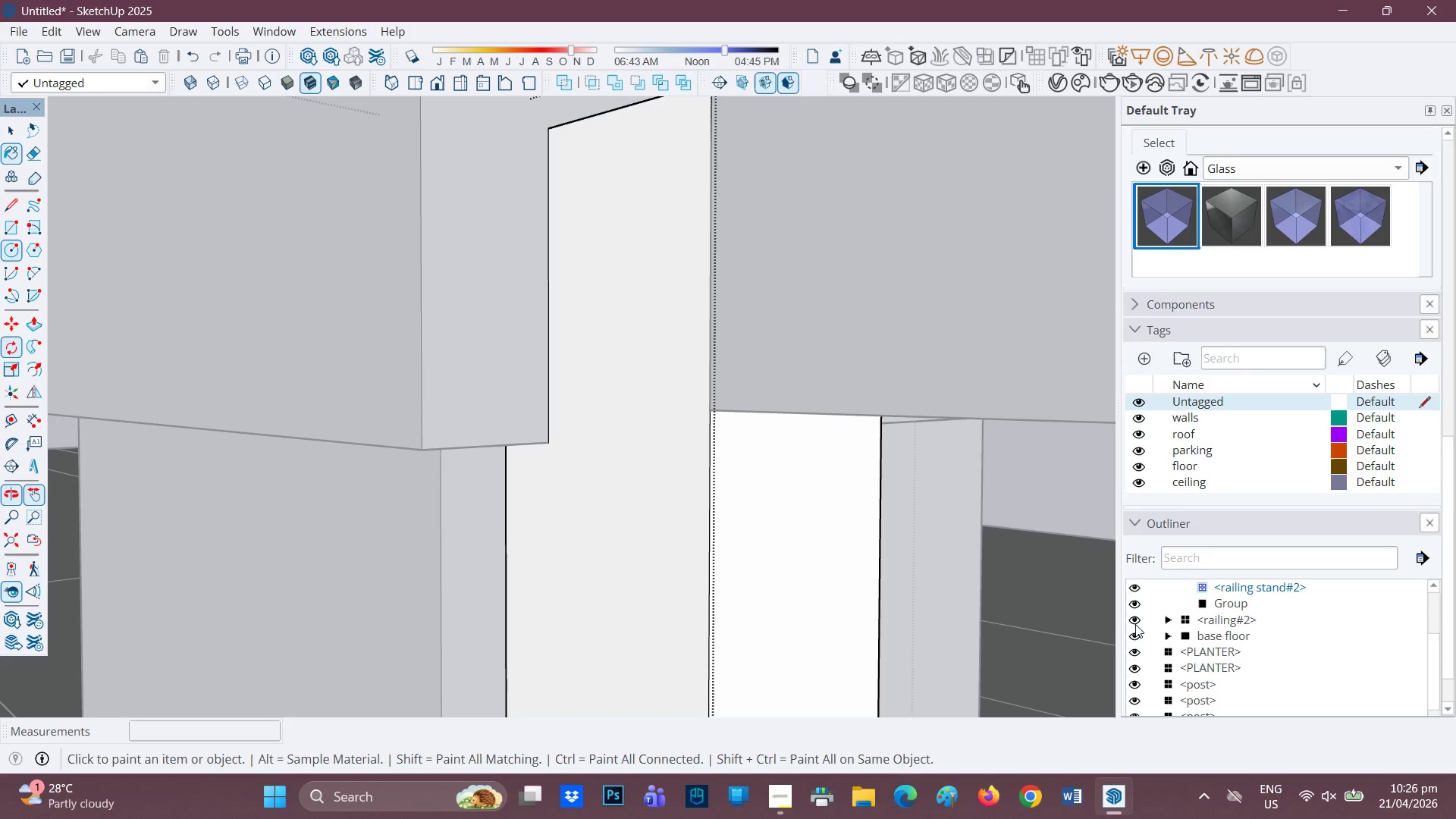 
left_click([1135, 623])
 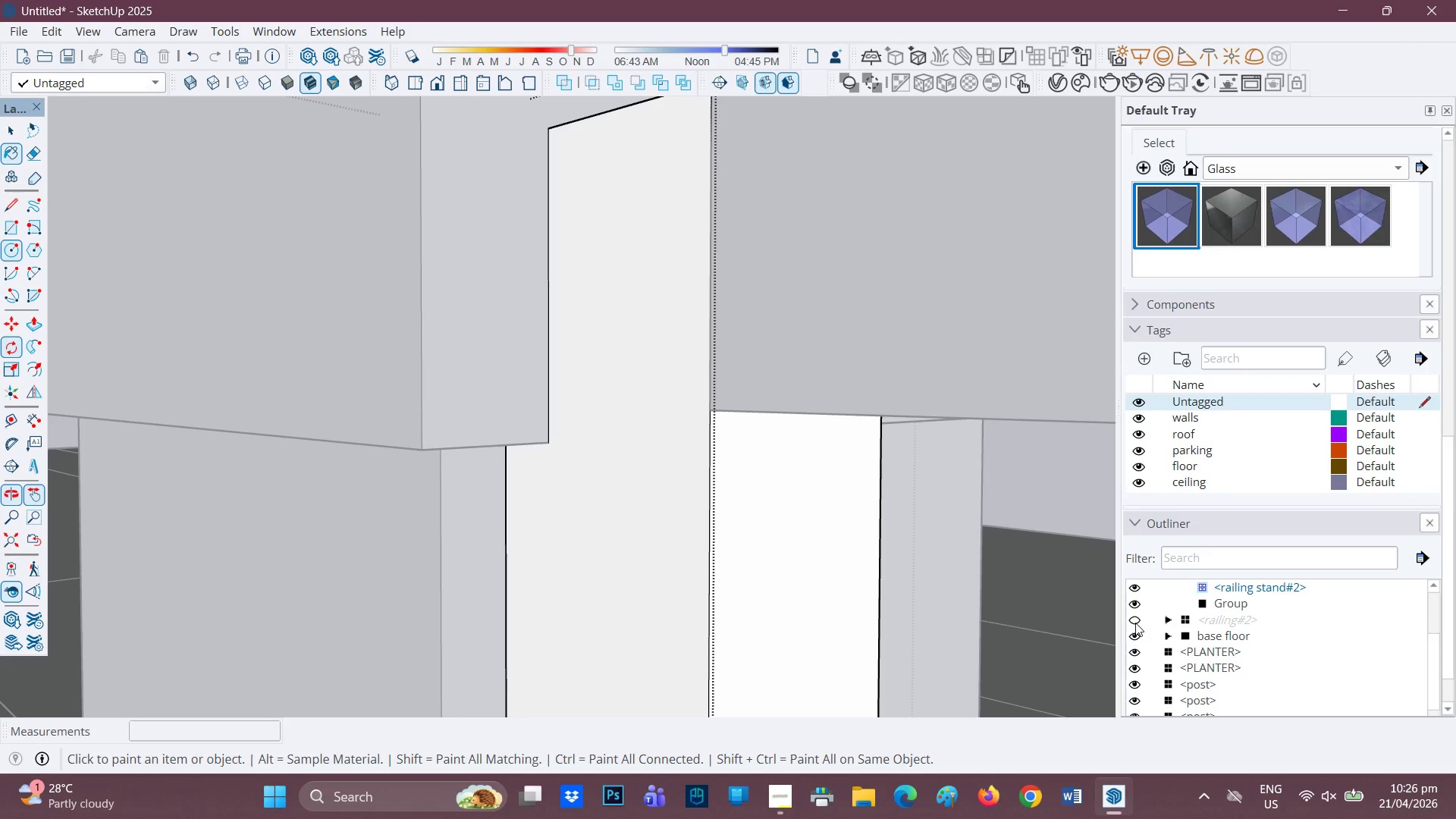 
left_click([1135, 623])
 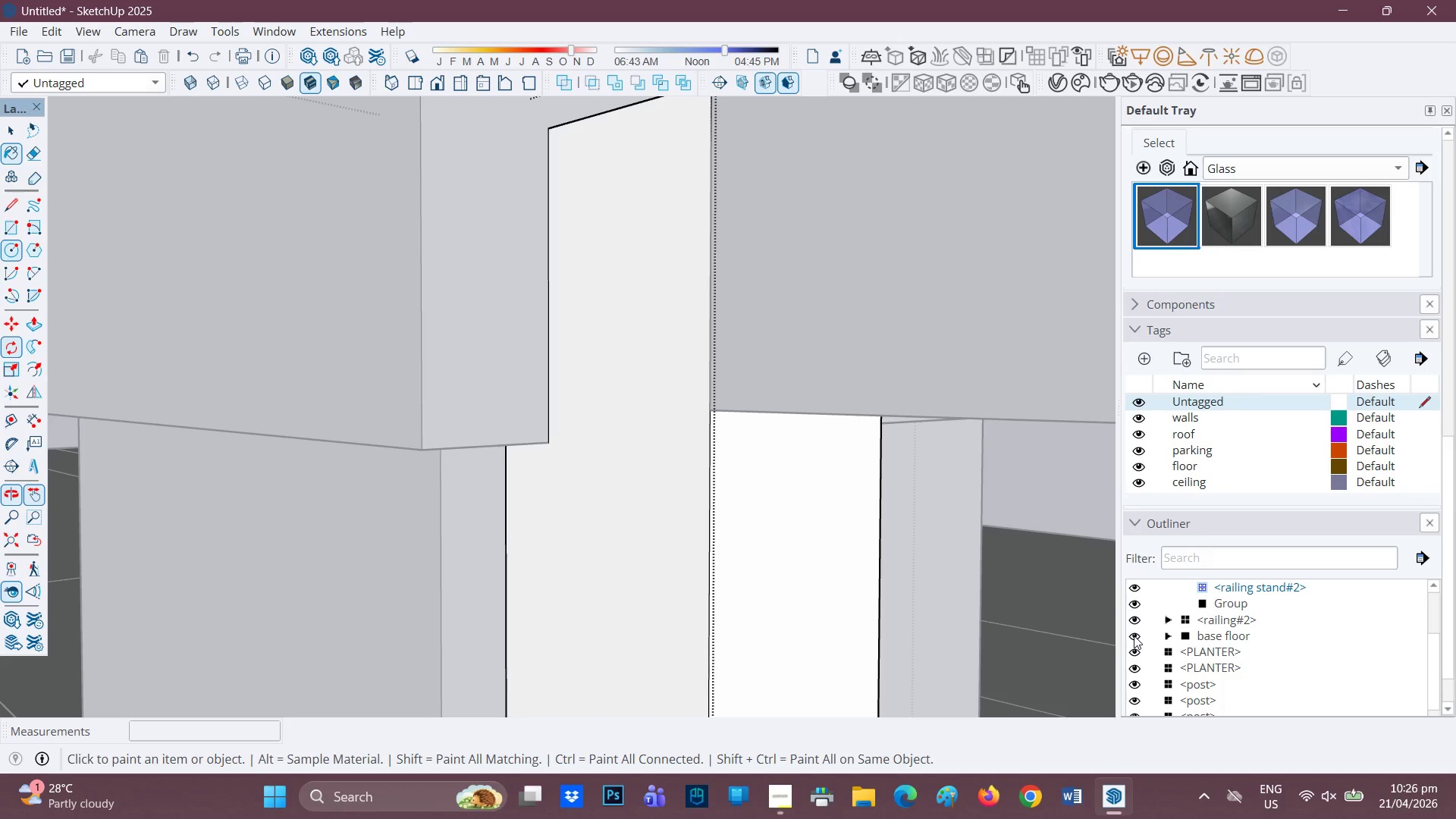 
scroll: coordinate [1134, 635], scroll_direction: down, amount: 1.0
 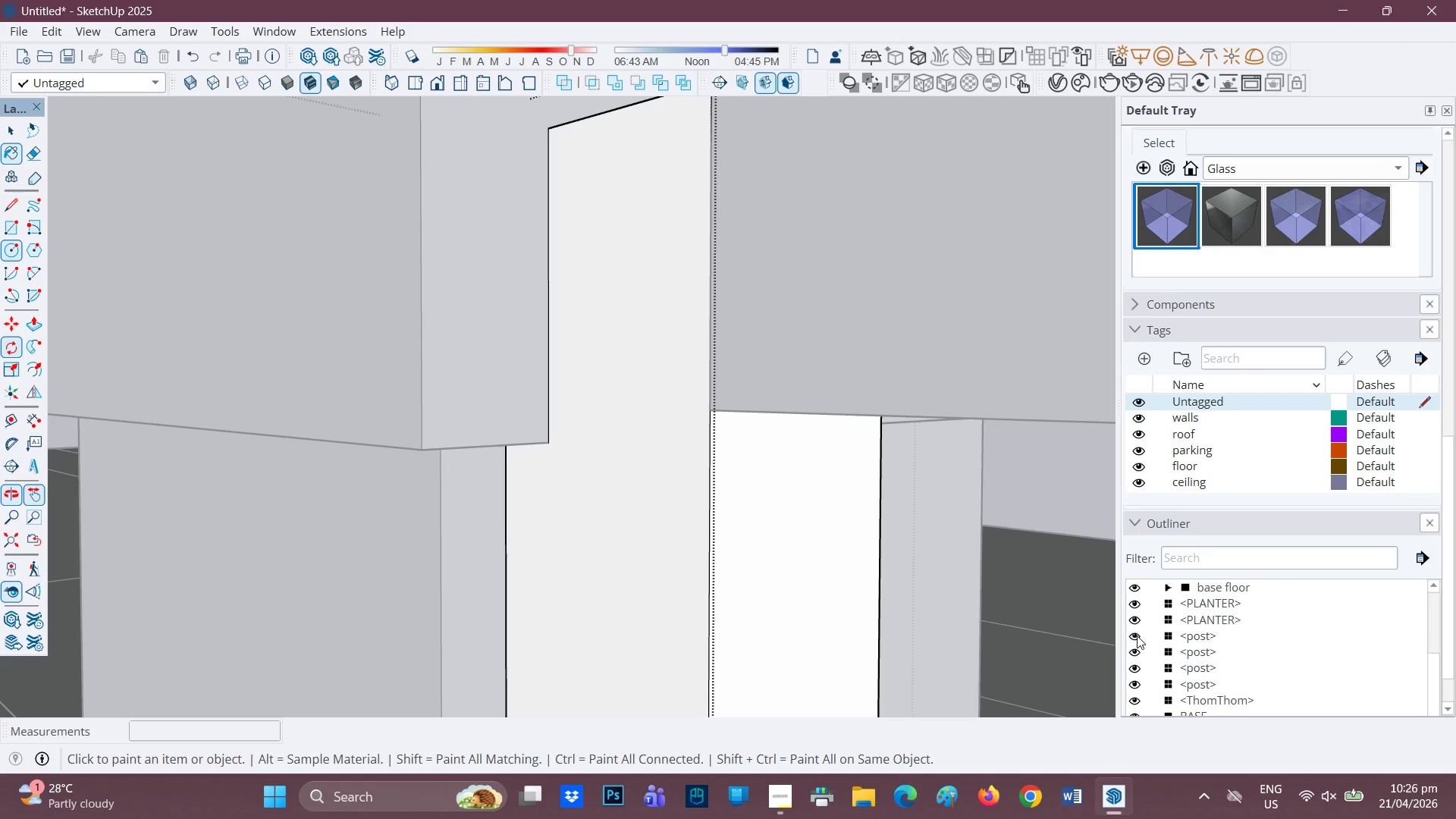 
left_click([1137, 635])
 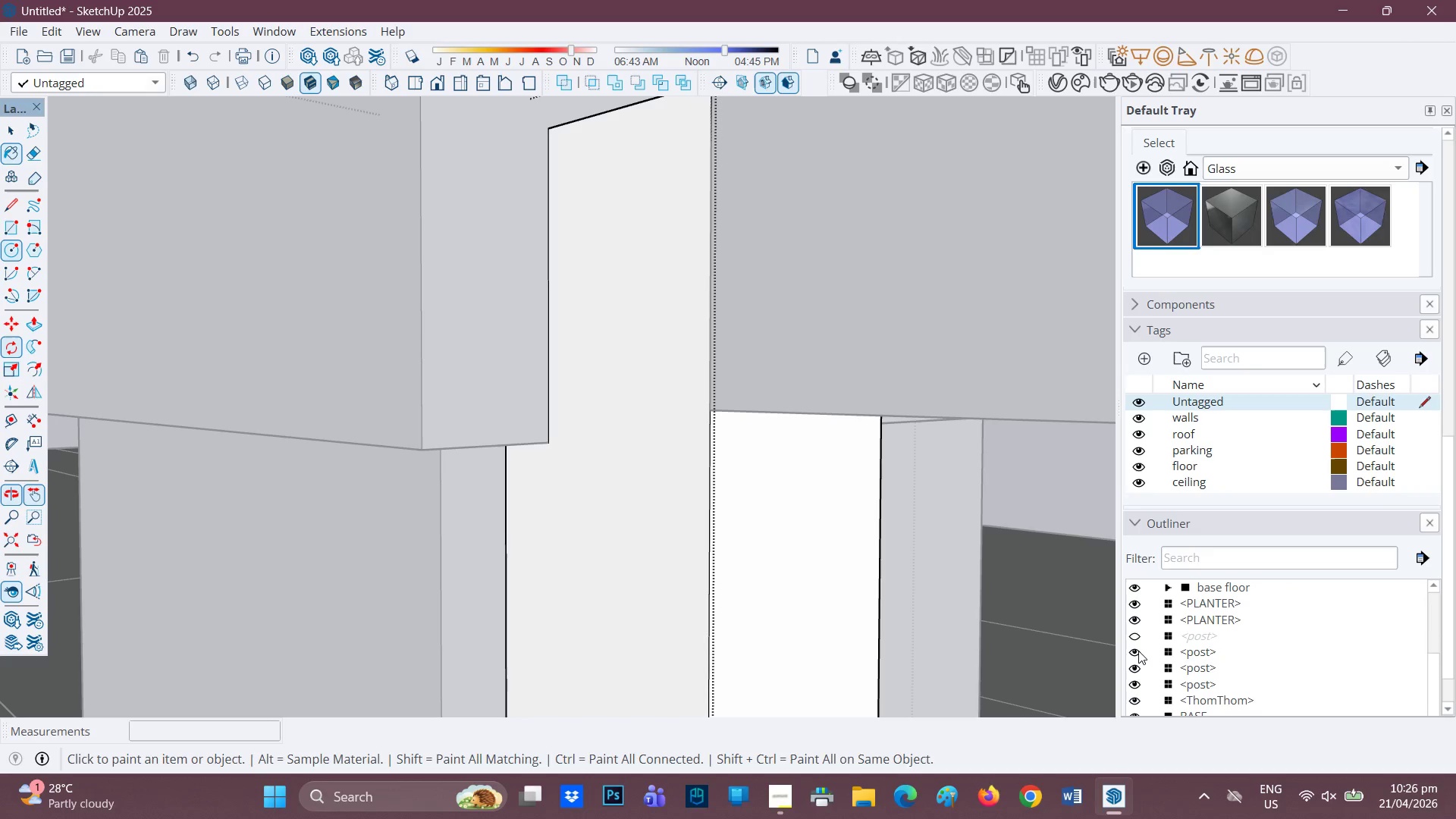 
left_click([1135, 651])
 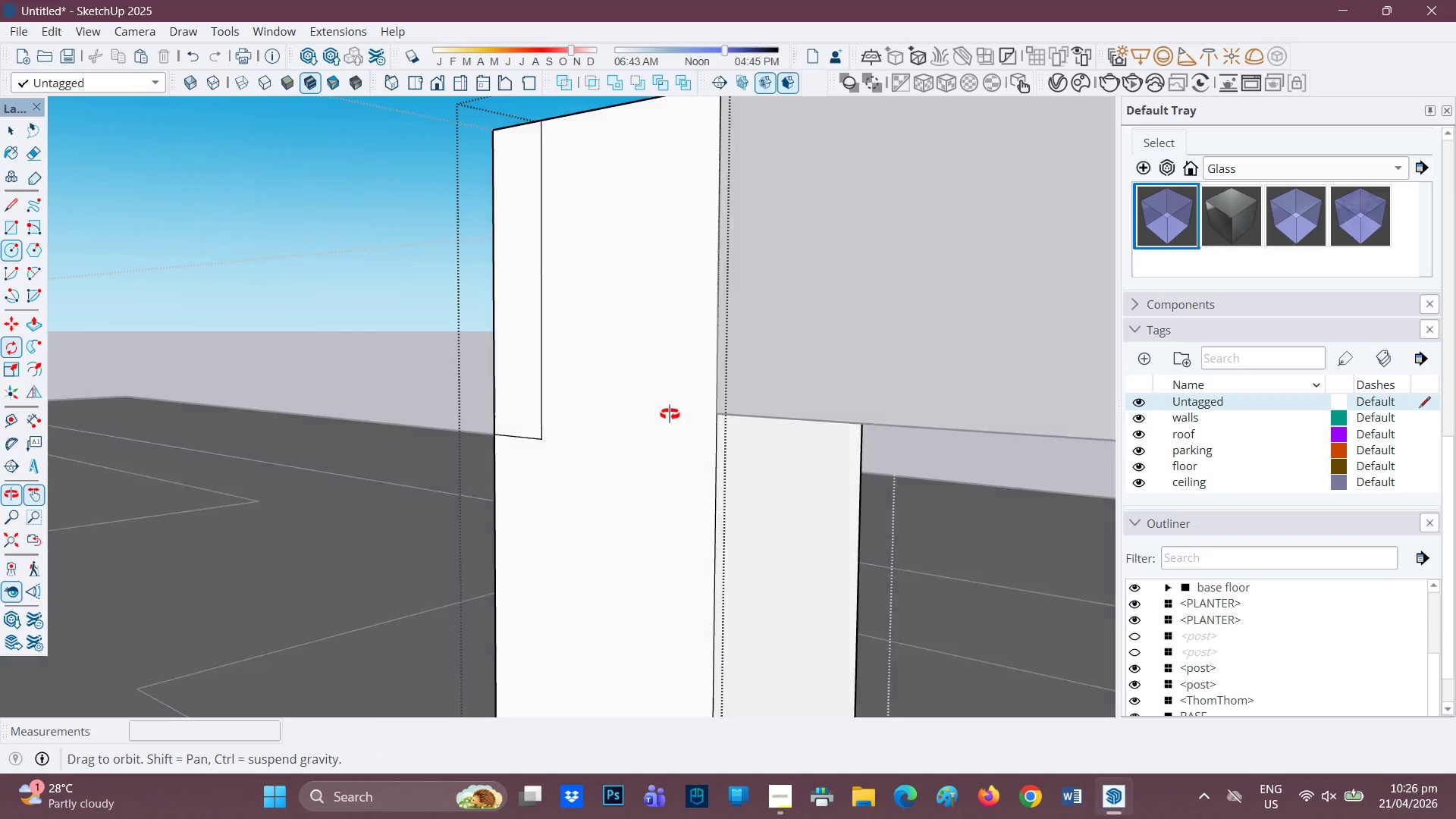 
key(P)
 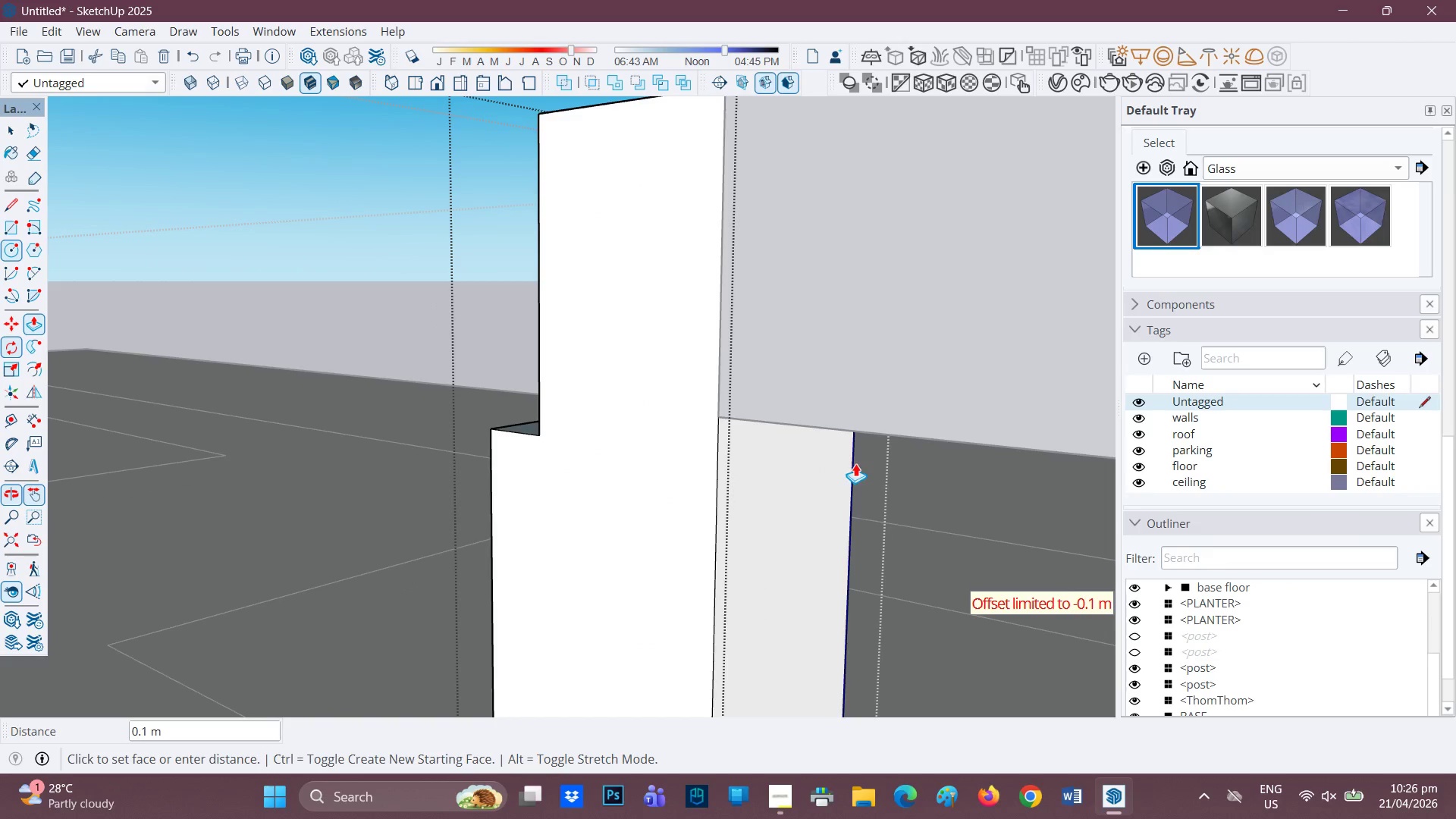 
left_click([852, 463])
 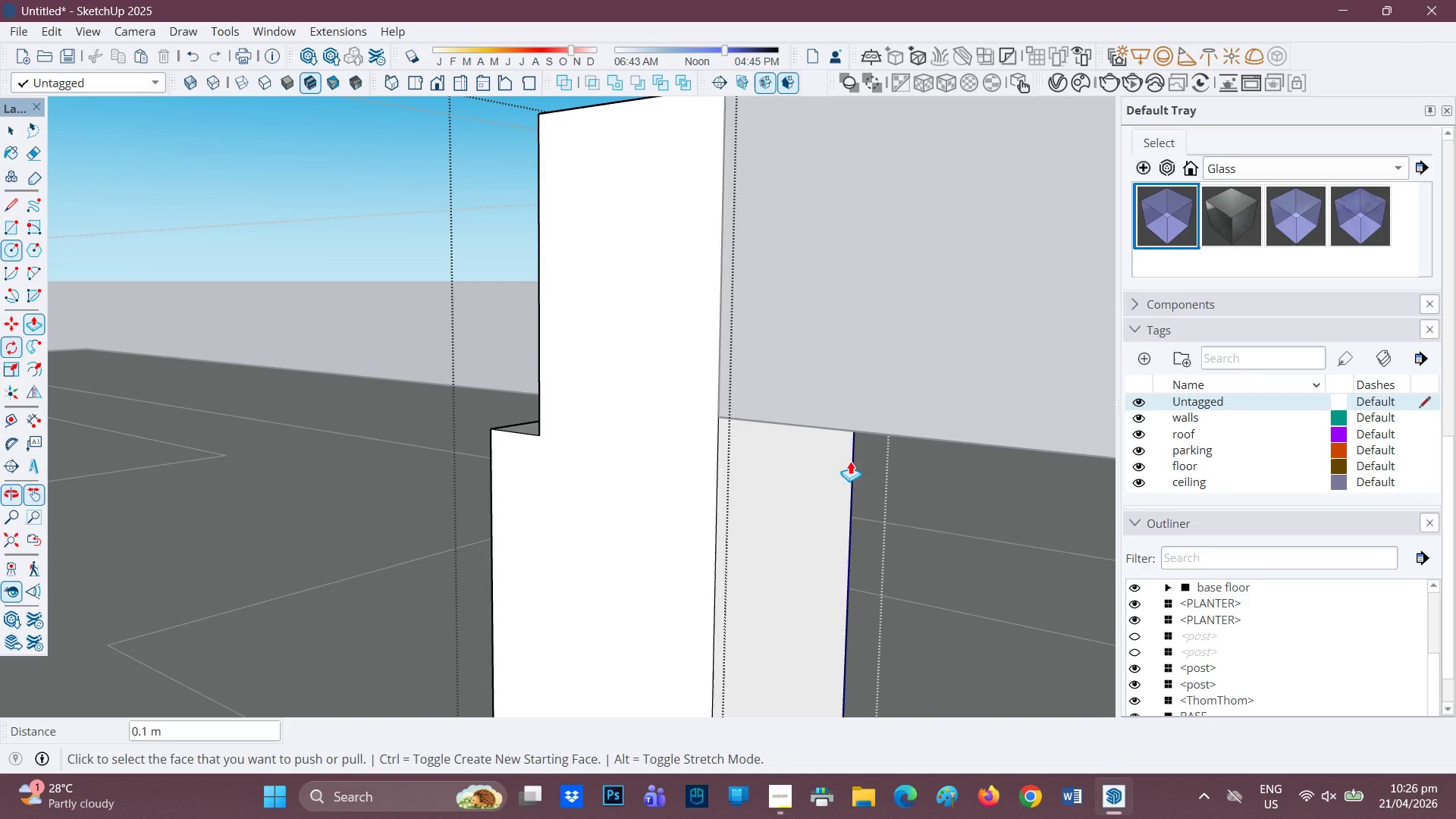 
scroll: coordinate [836, 472], scroll_direction: down, amount: 7.0
 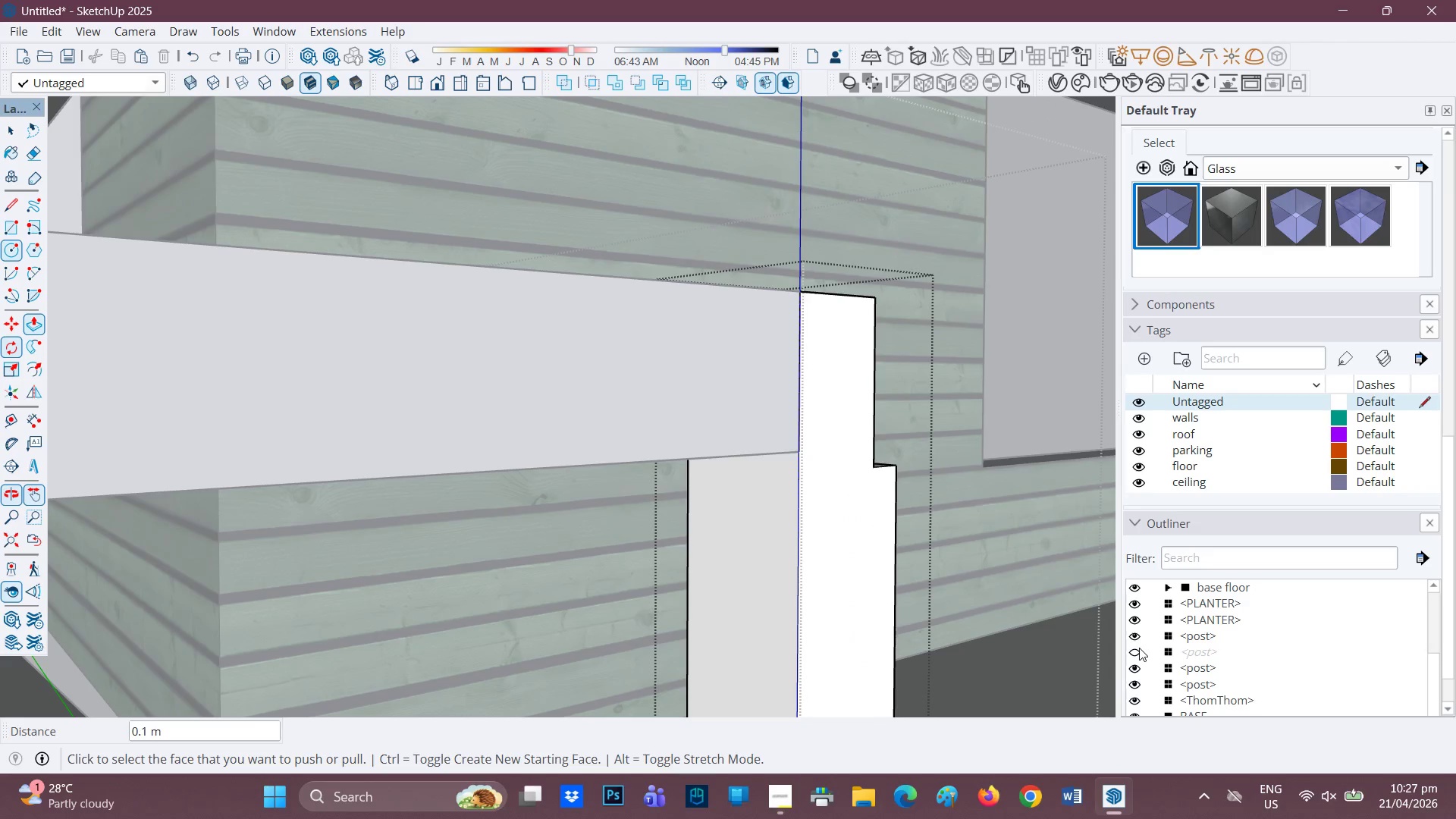 
key(Space)
 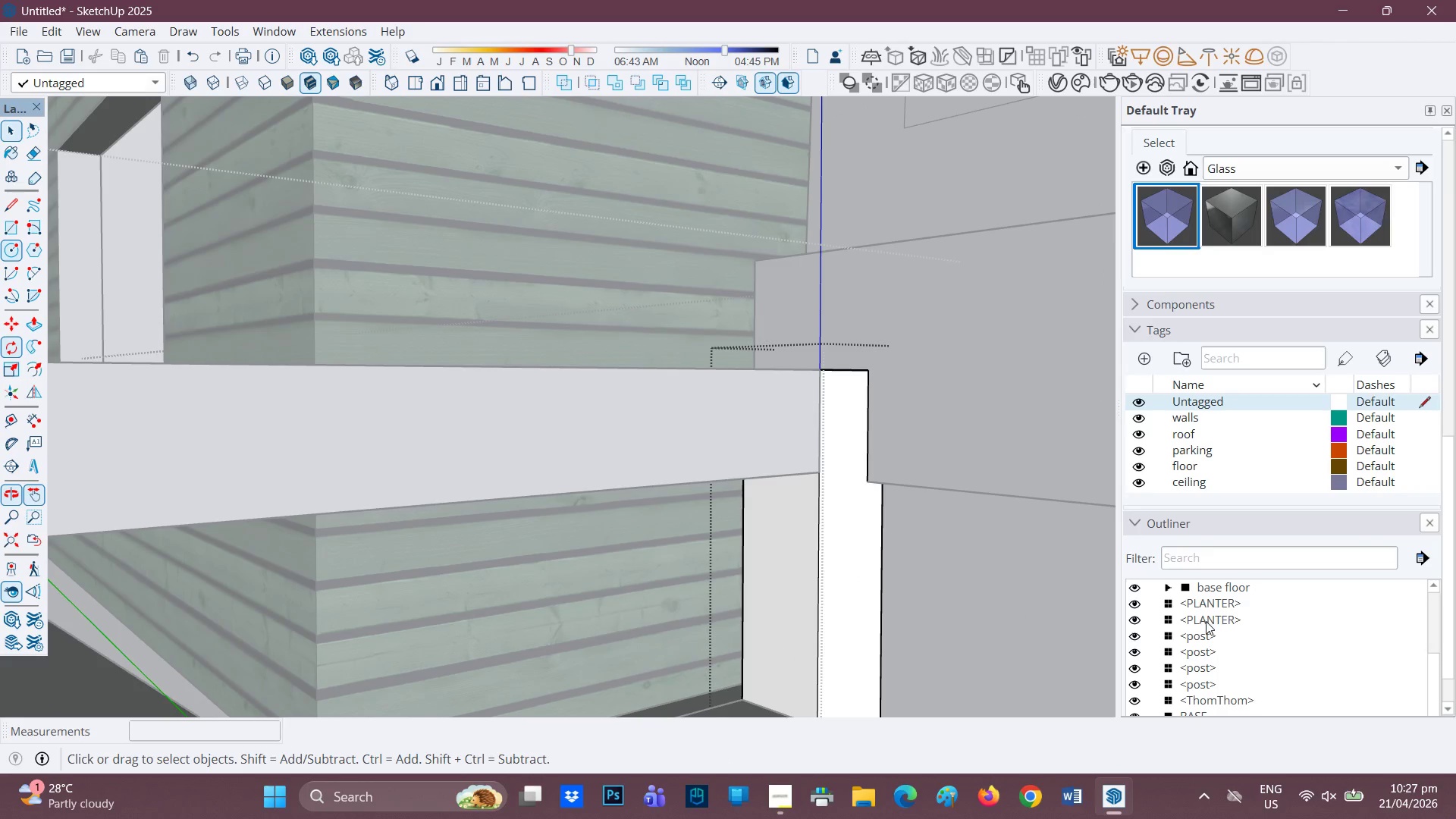 
scroll: coordinate [730, 450], scroll_direction: down, amount: 5.0
 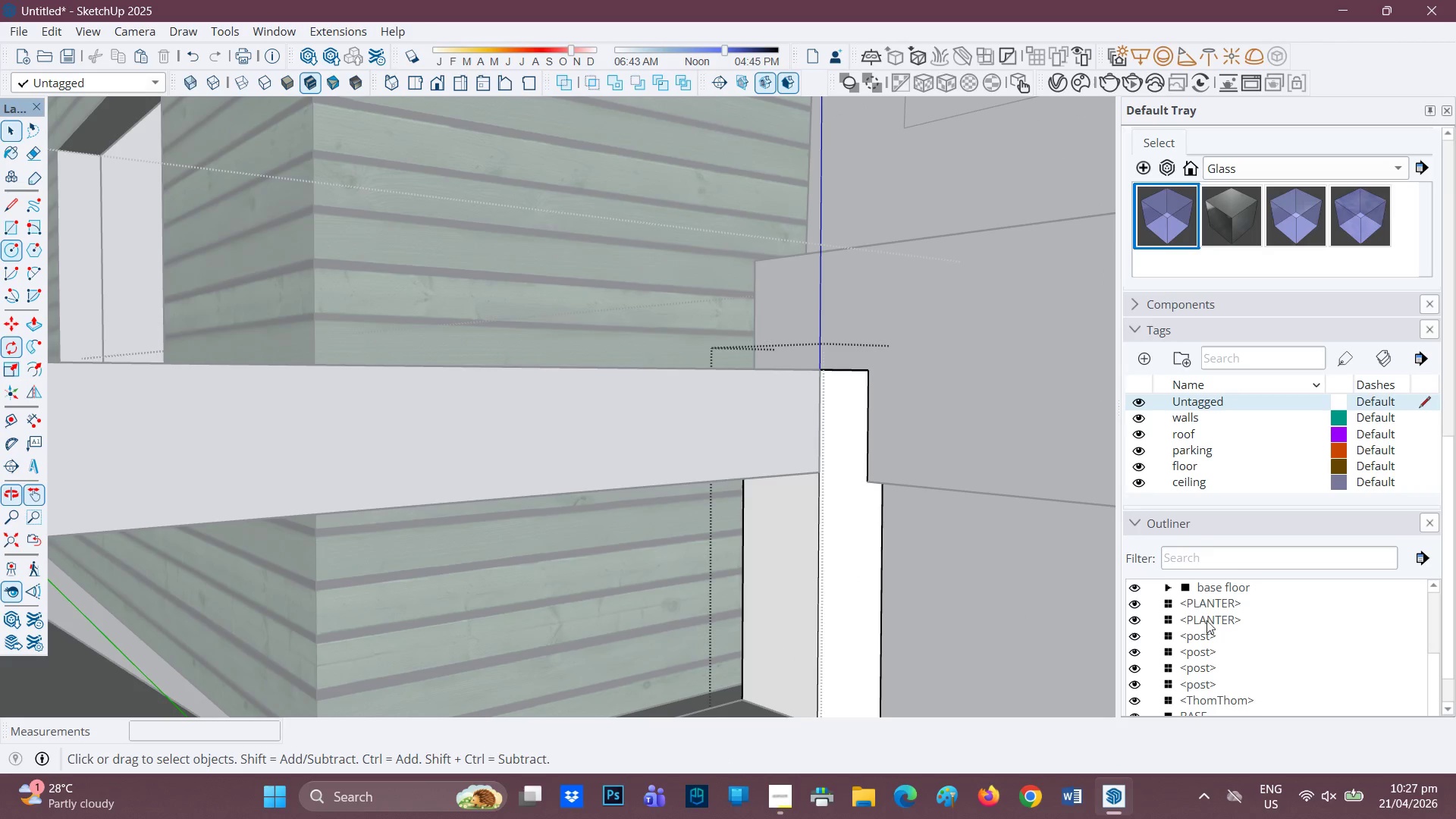 
left_click([1191, 639])
 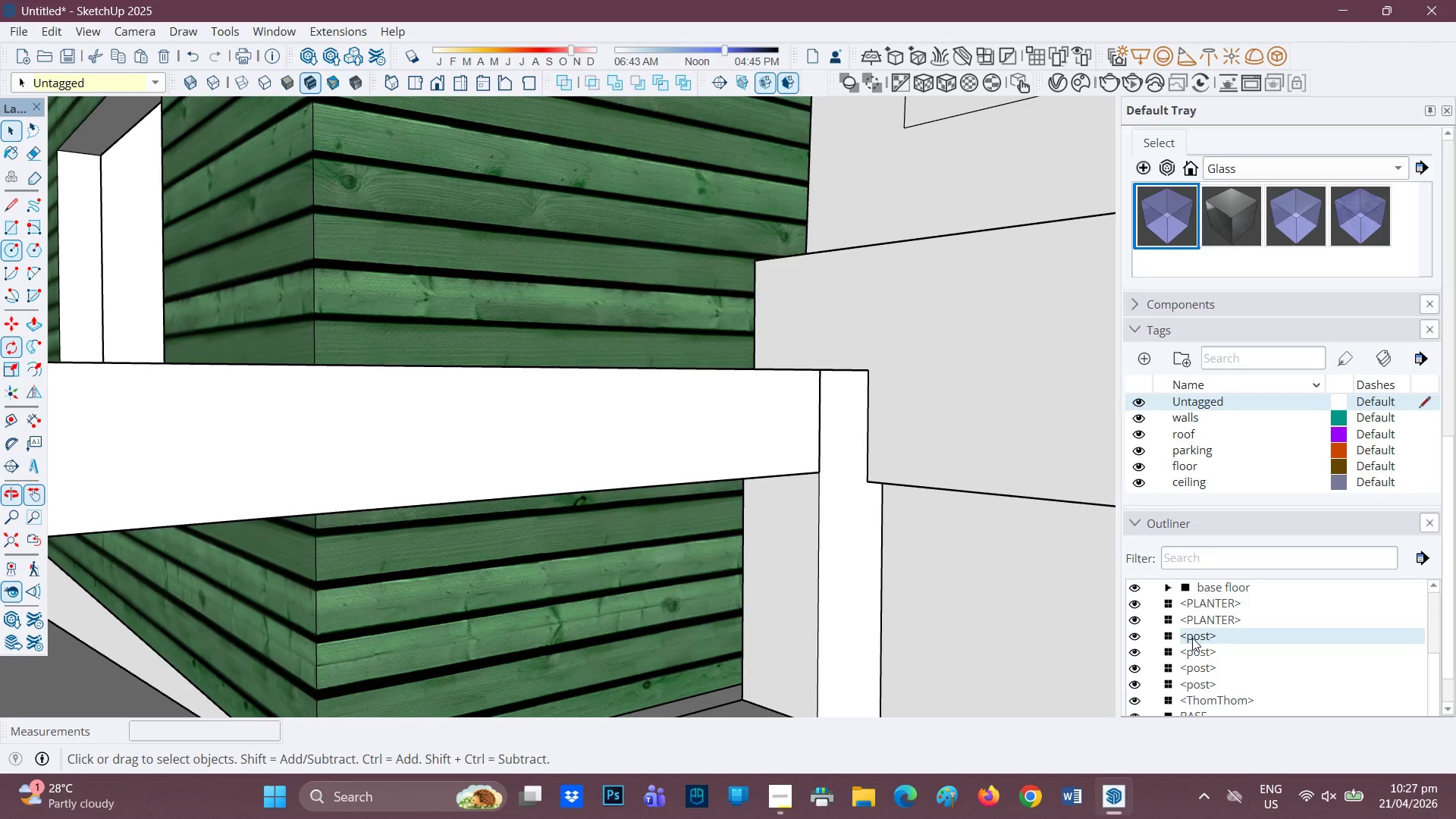 
key(CapsLock)
 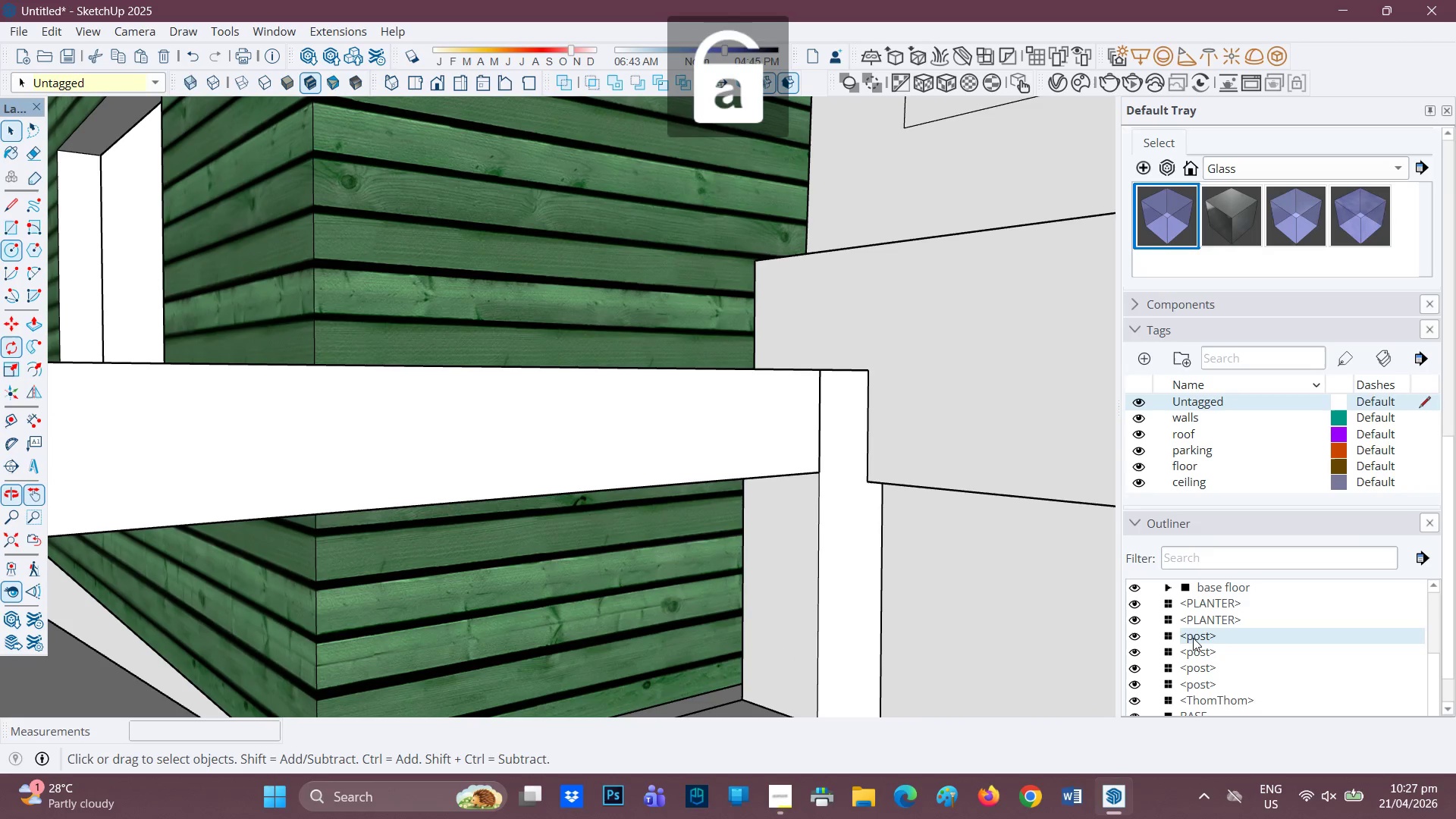 
hold_key(key=ShiftLeft, duration=2.75)
left_click([1217, 645])
 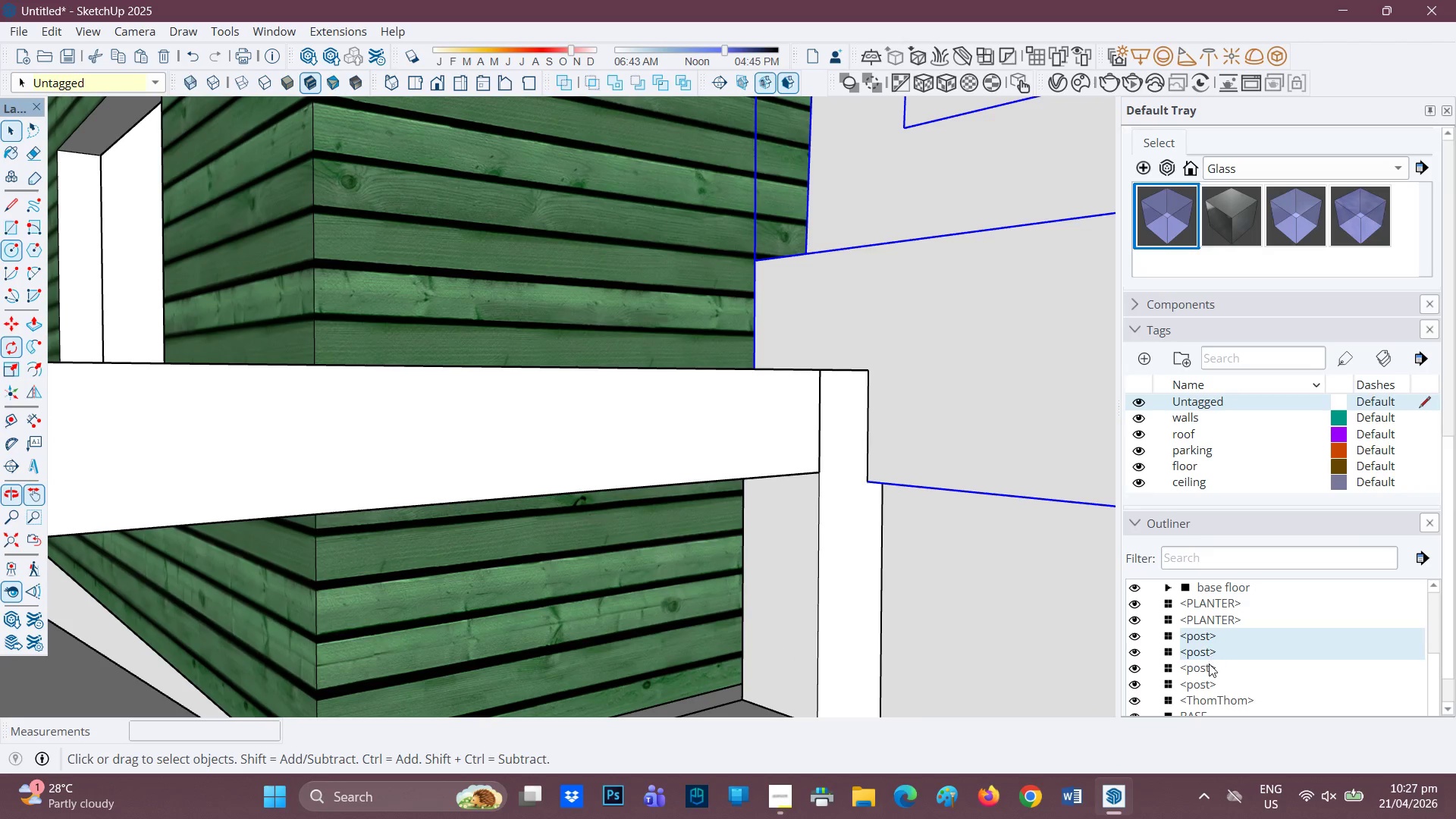 
left_click([1208, 664])
 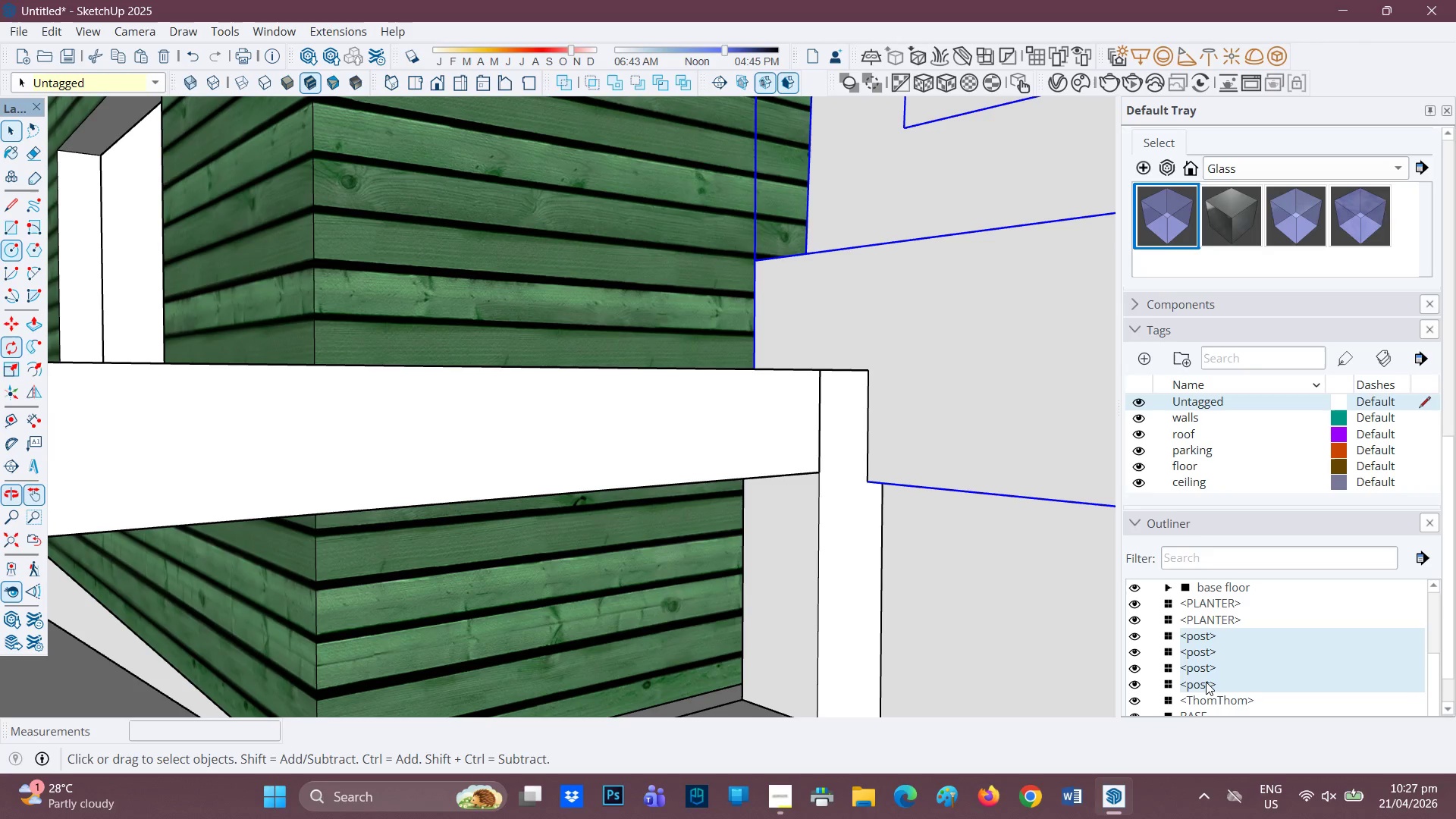 
right_click([1213, 660])
 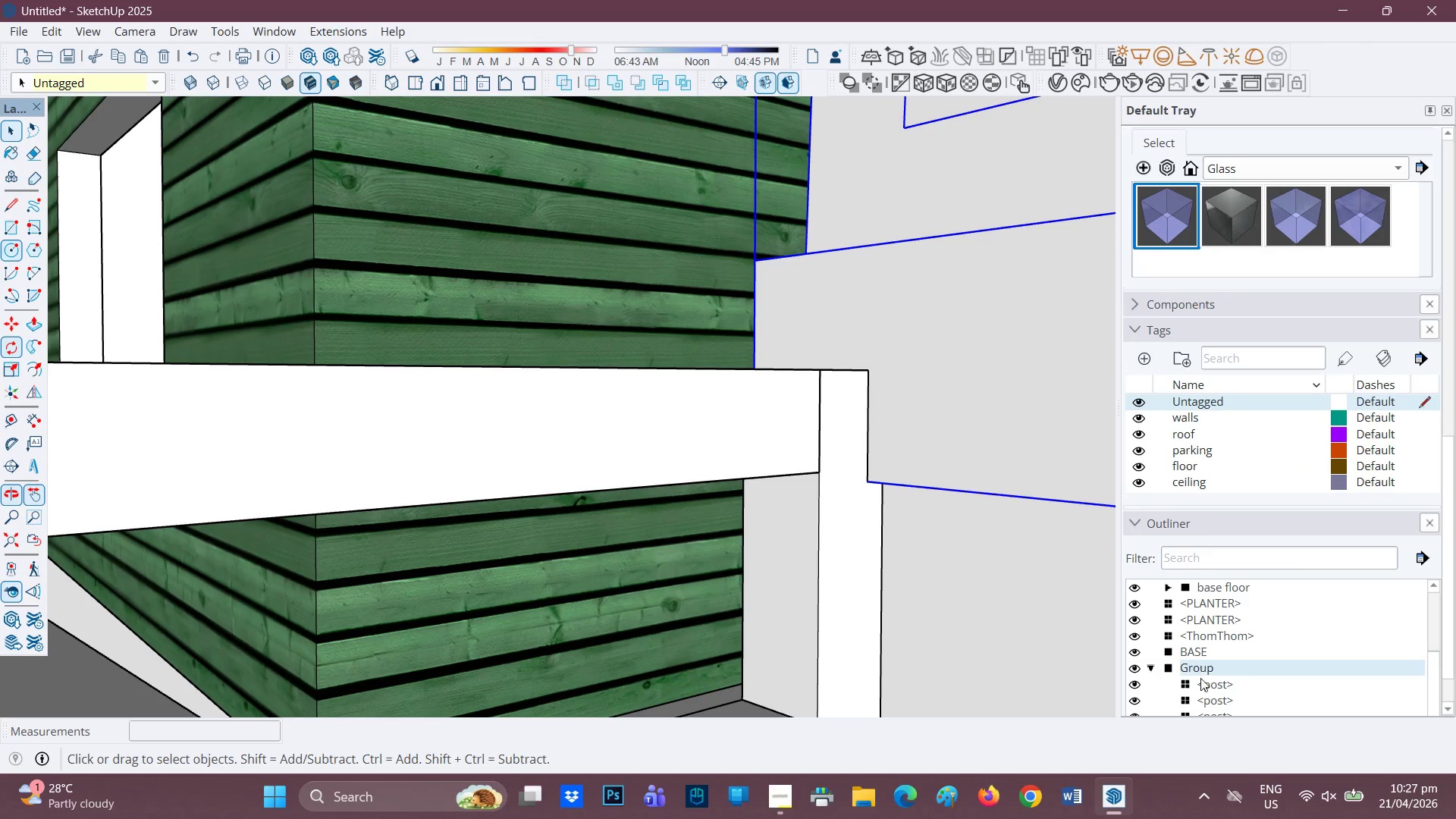 
left_click([1220, 670])
 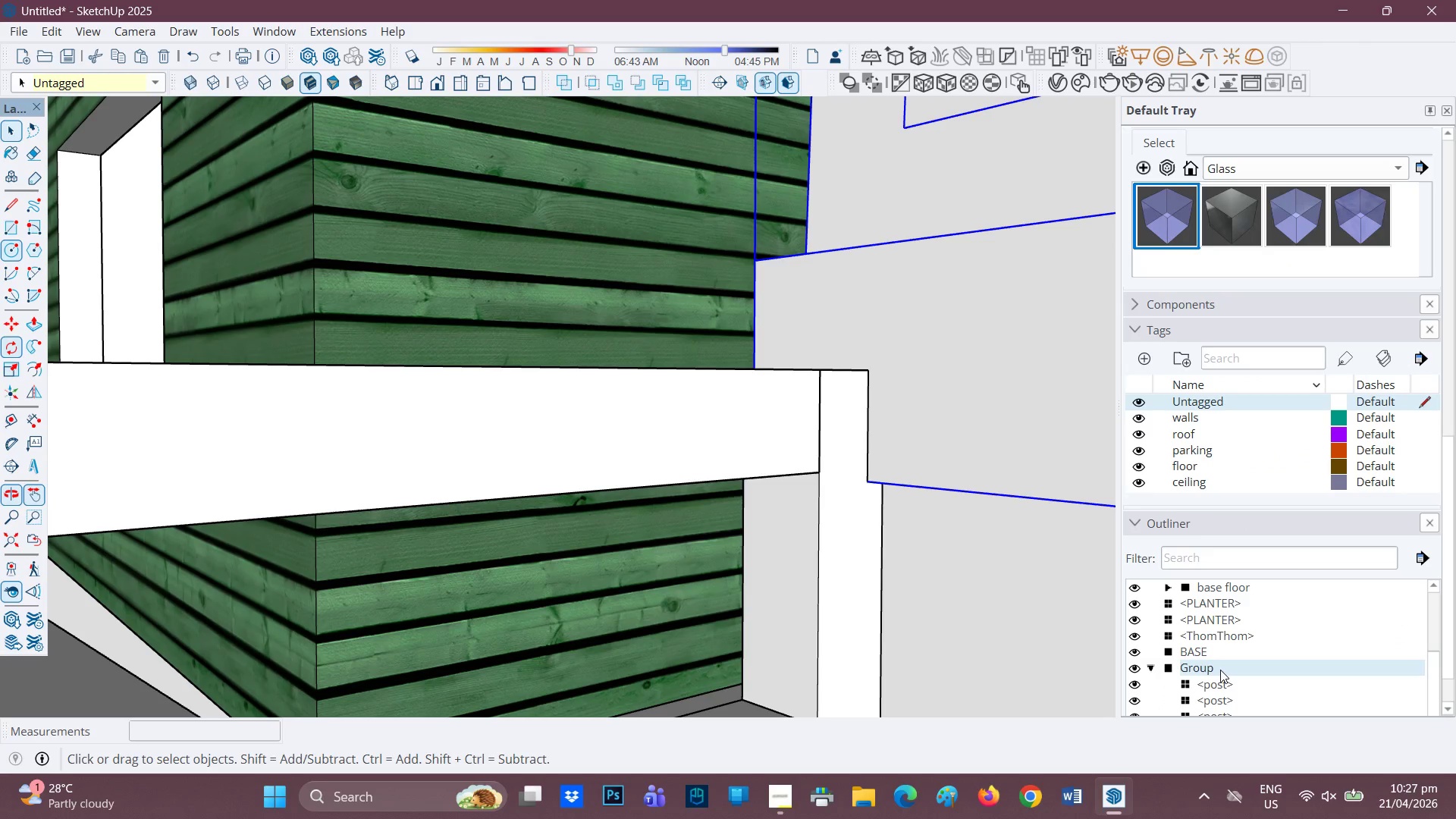 
left_click([1220, 670])
 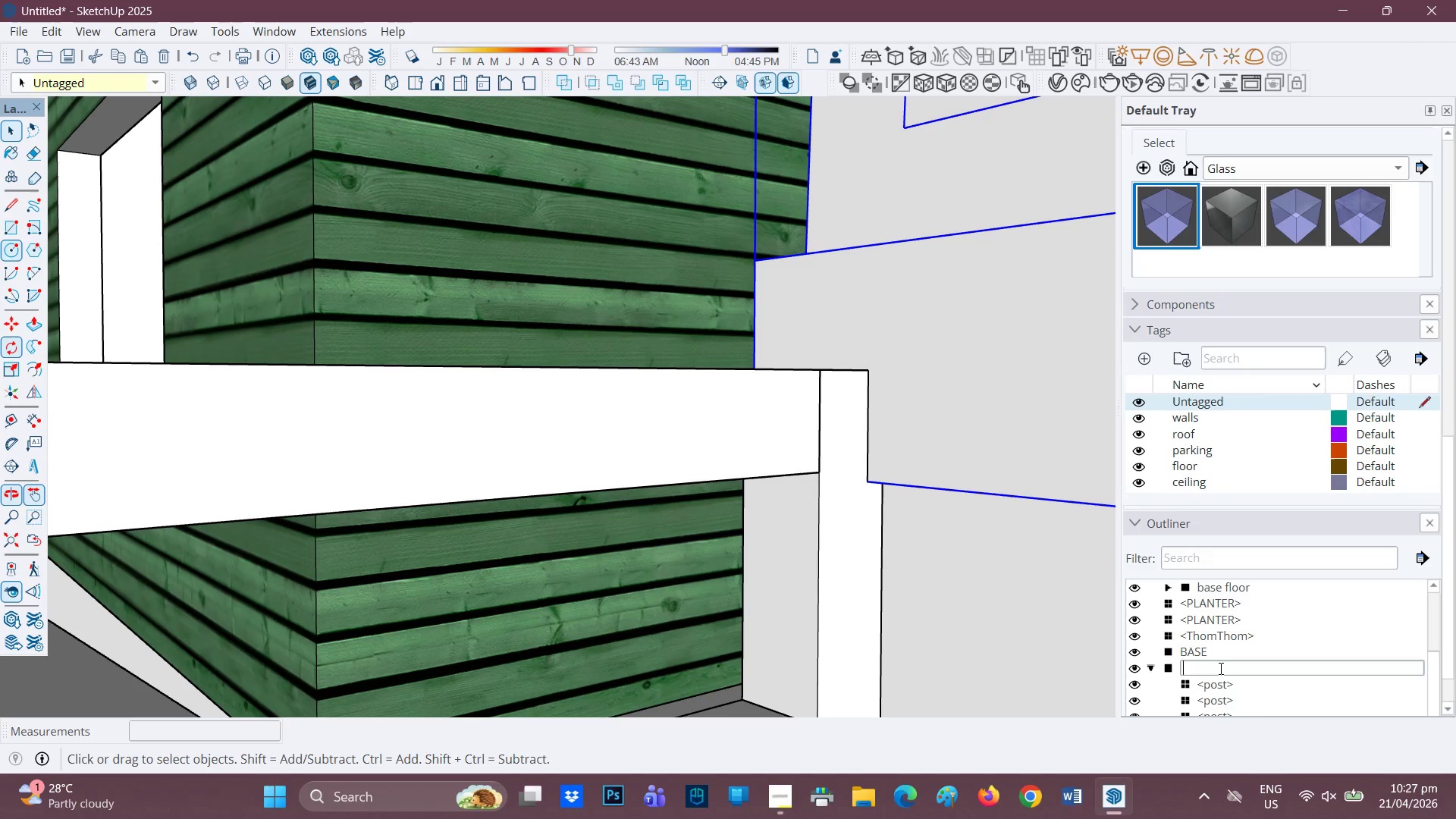 
wait(7.62)
 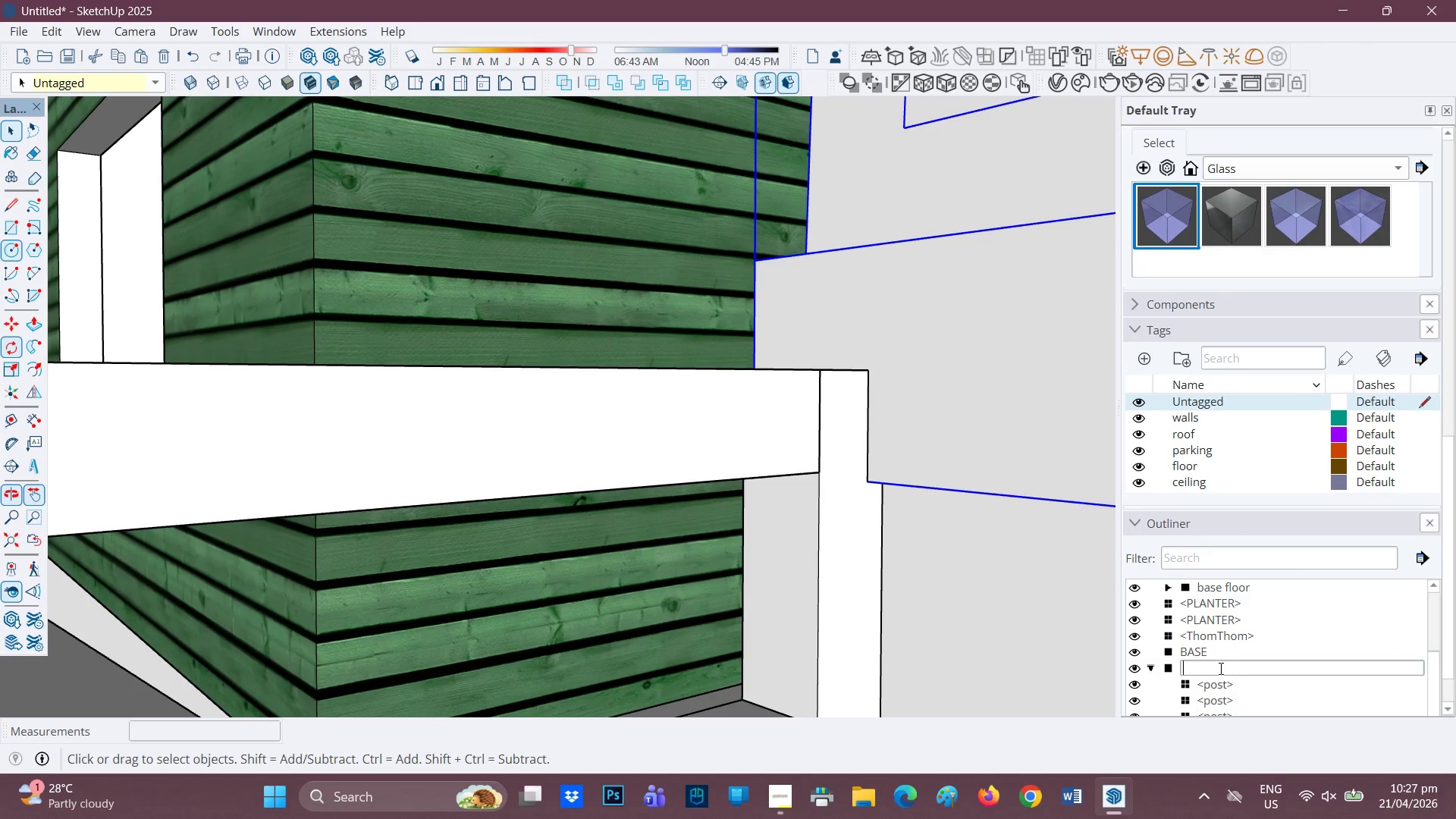 
type(TAMPERED)
 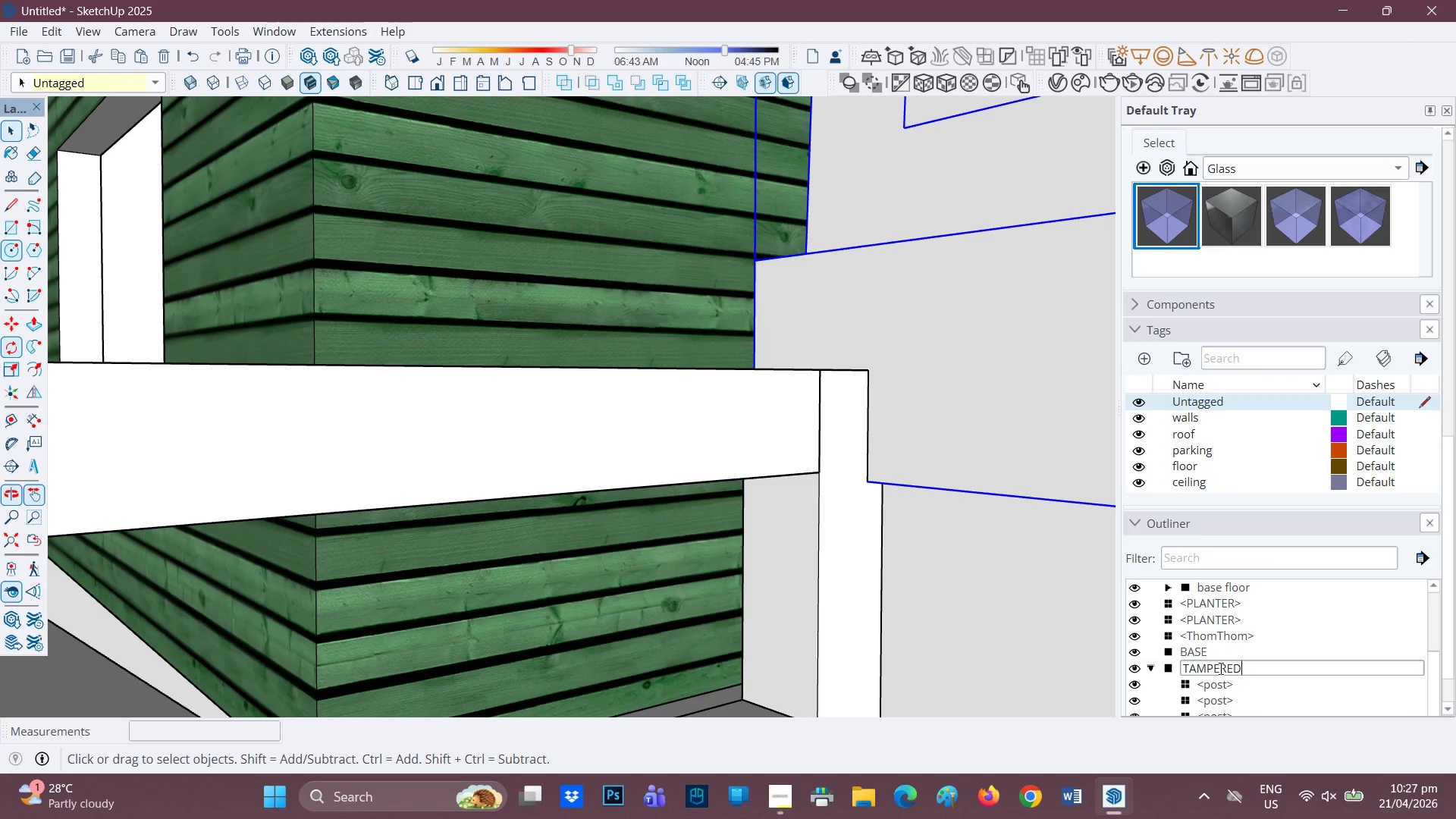 
wait(6.41)
 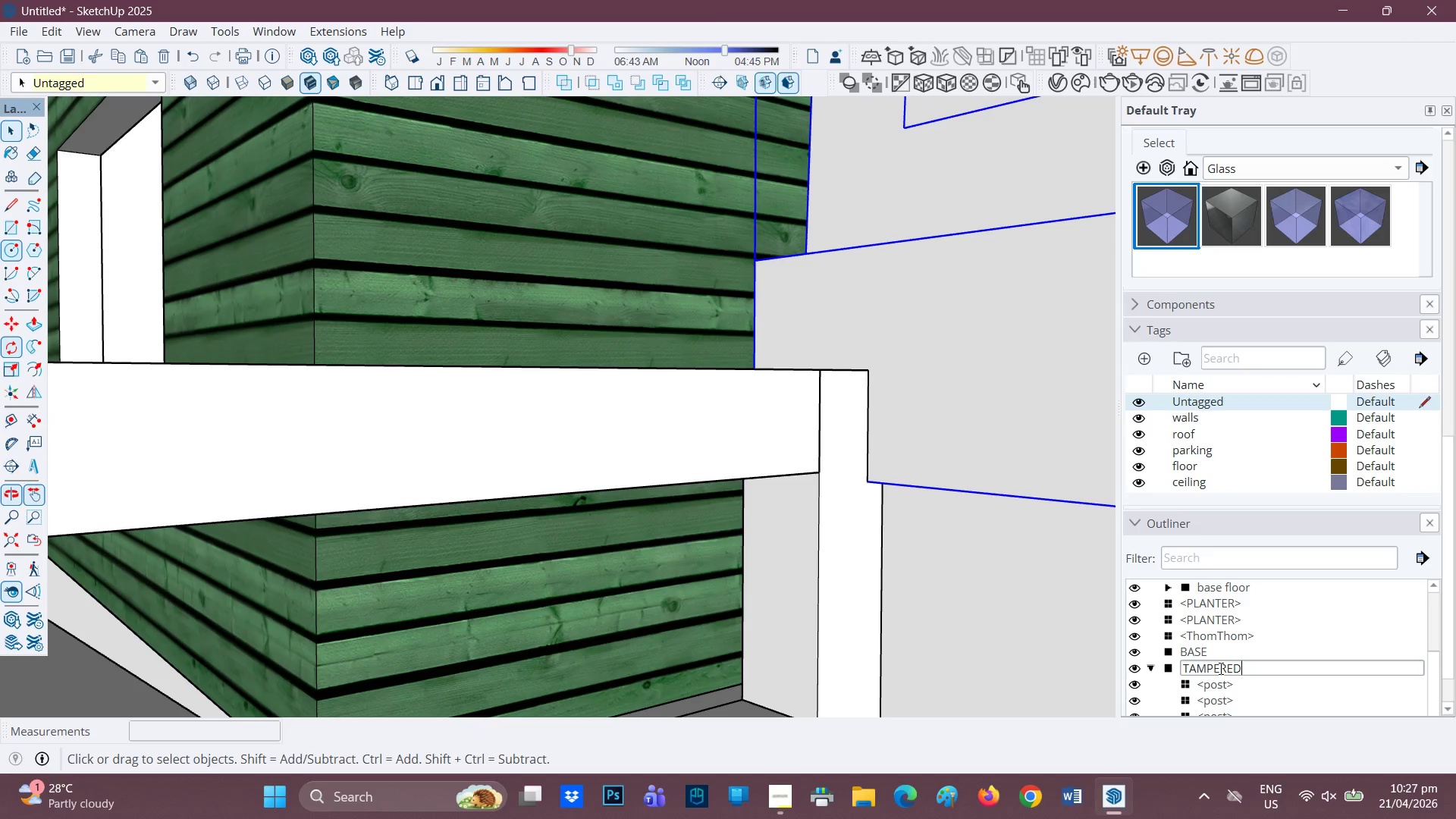 
key(Backspace)
key(Backspace)
key(Backspace)
key(Backspace)
key(Backspace)
key(Backspace)
type(PERED )
 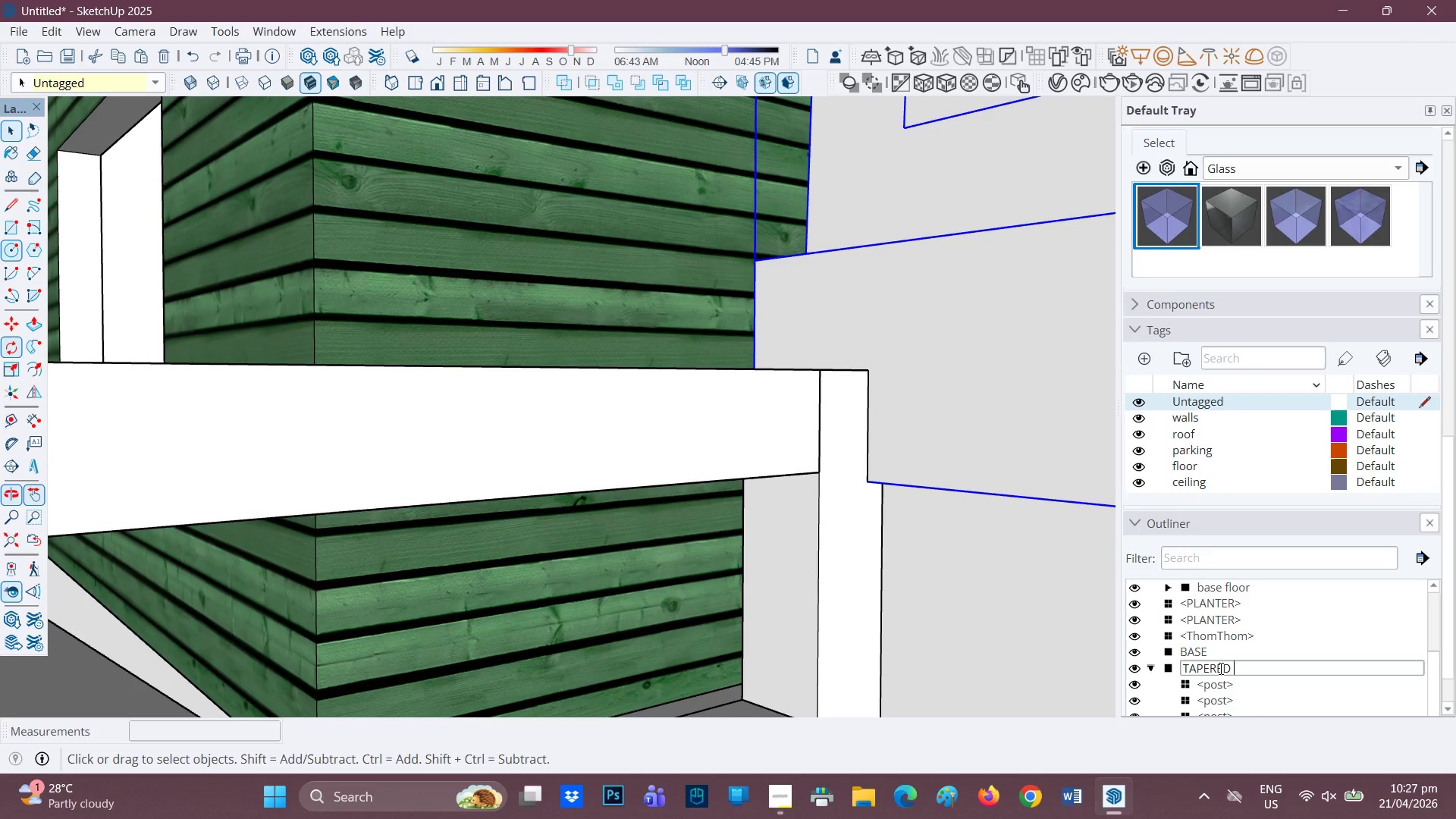 
type(COLUMNS)
 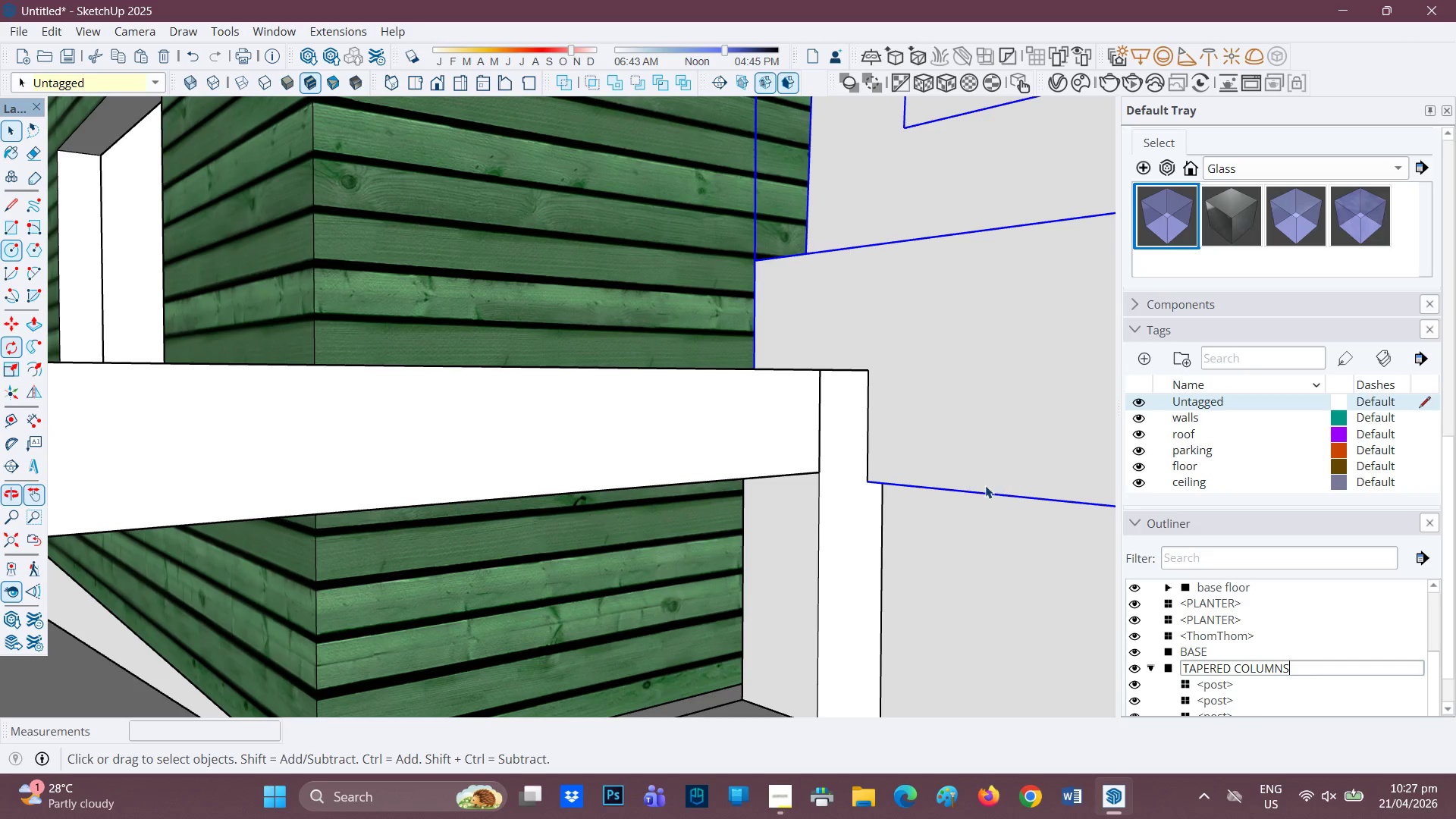 
left_click([967, 491])
 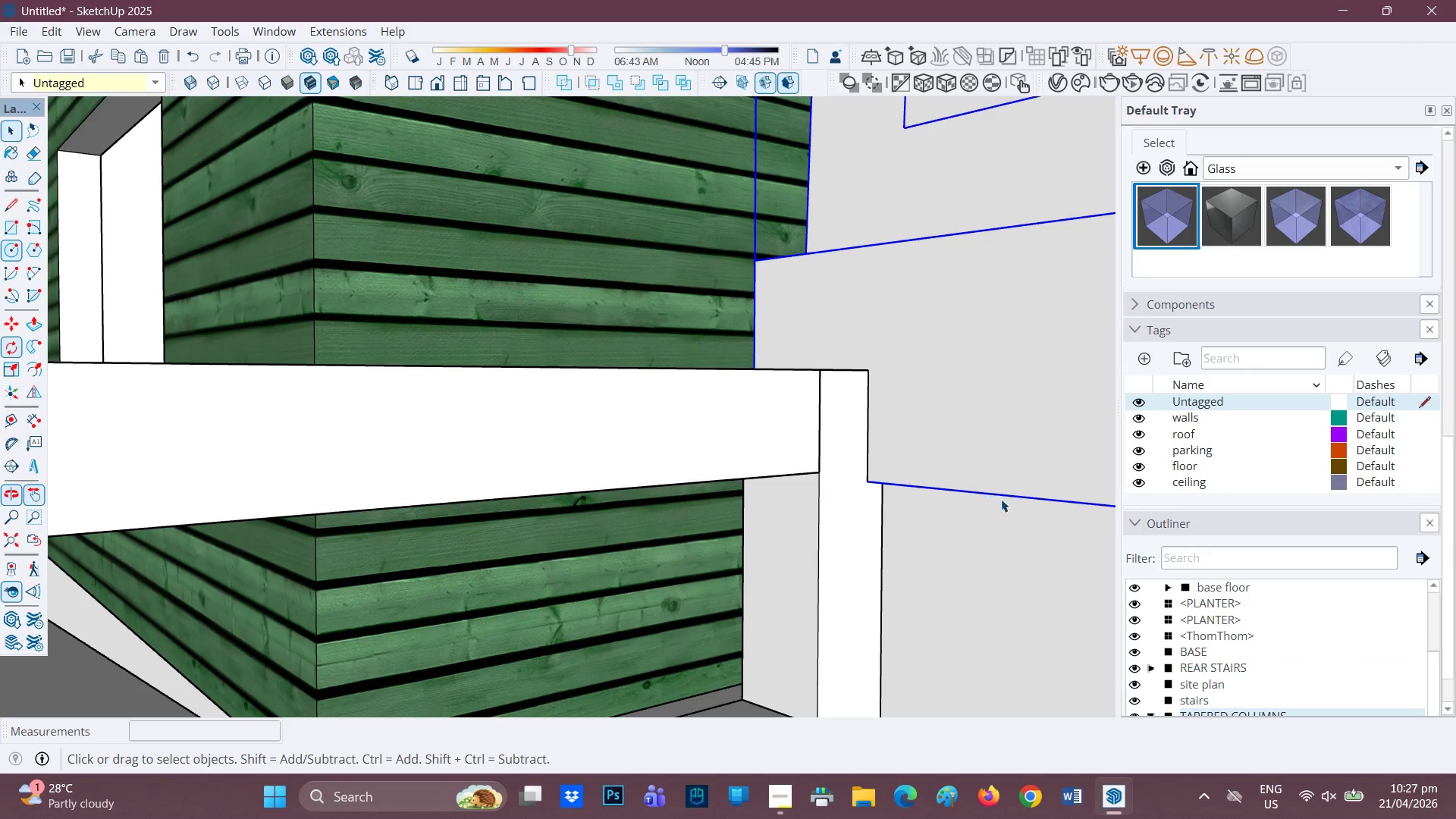 
key(Space)
 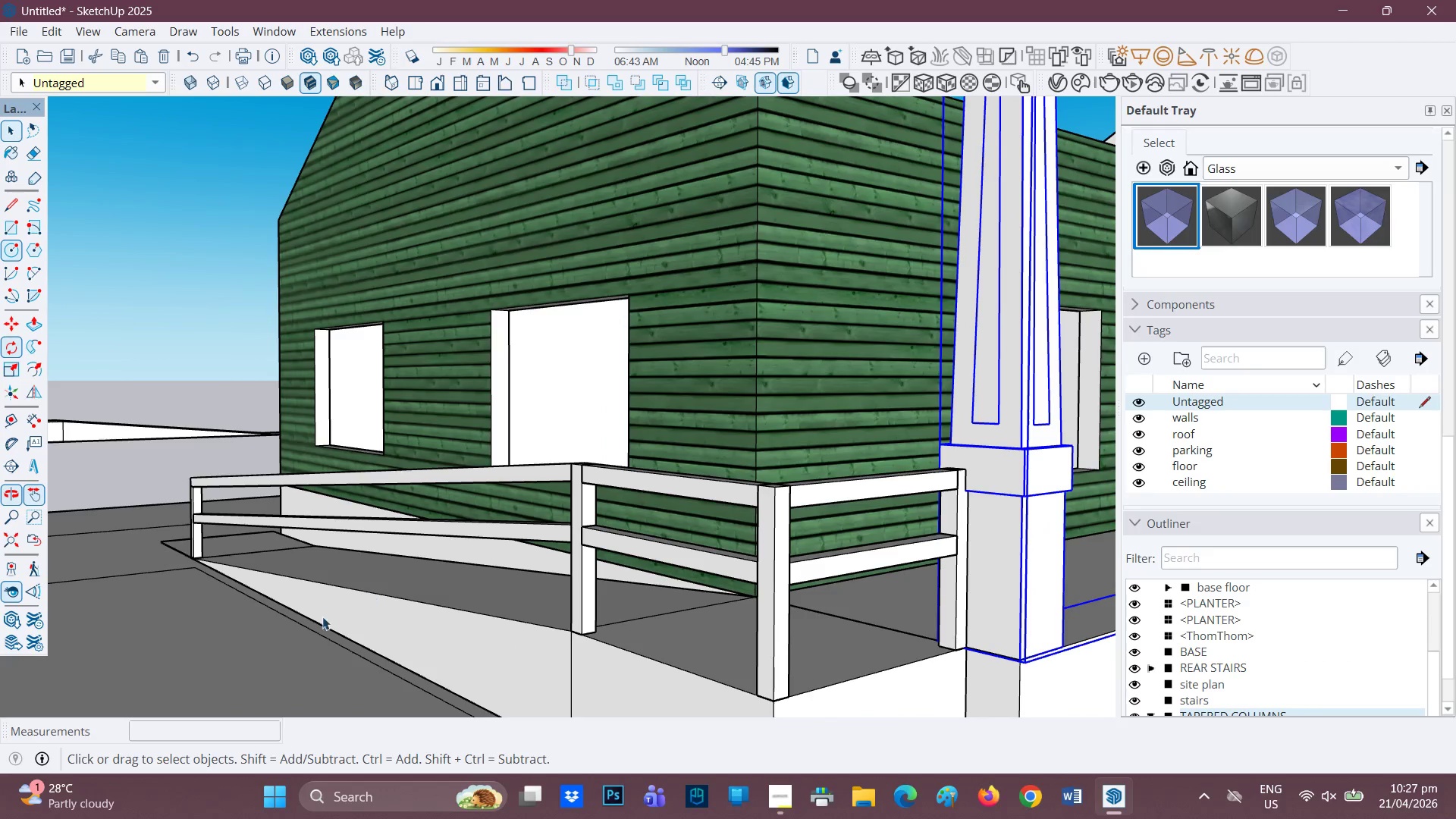 
scroll: coordinate [975, 500], scroll_direction: down, amount: 31.0
 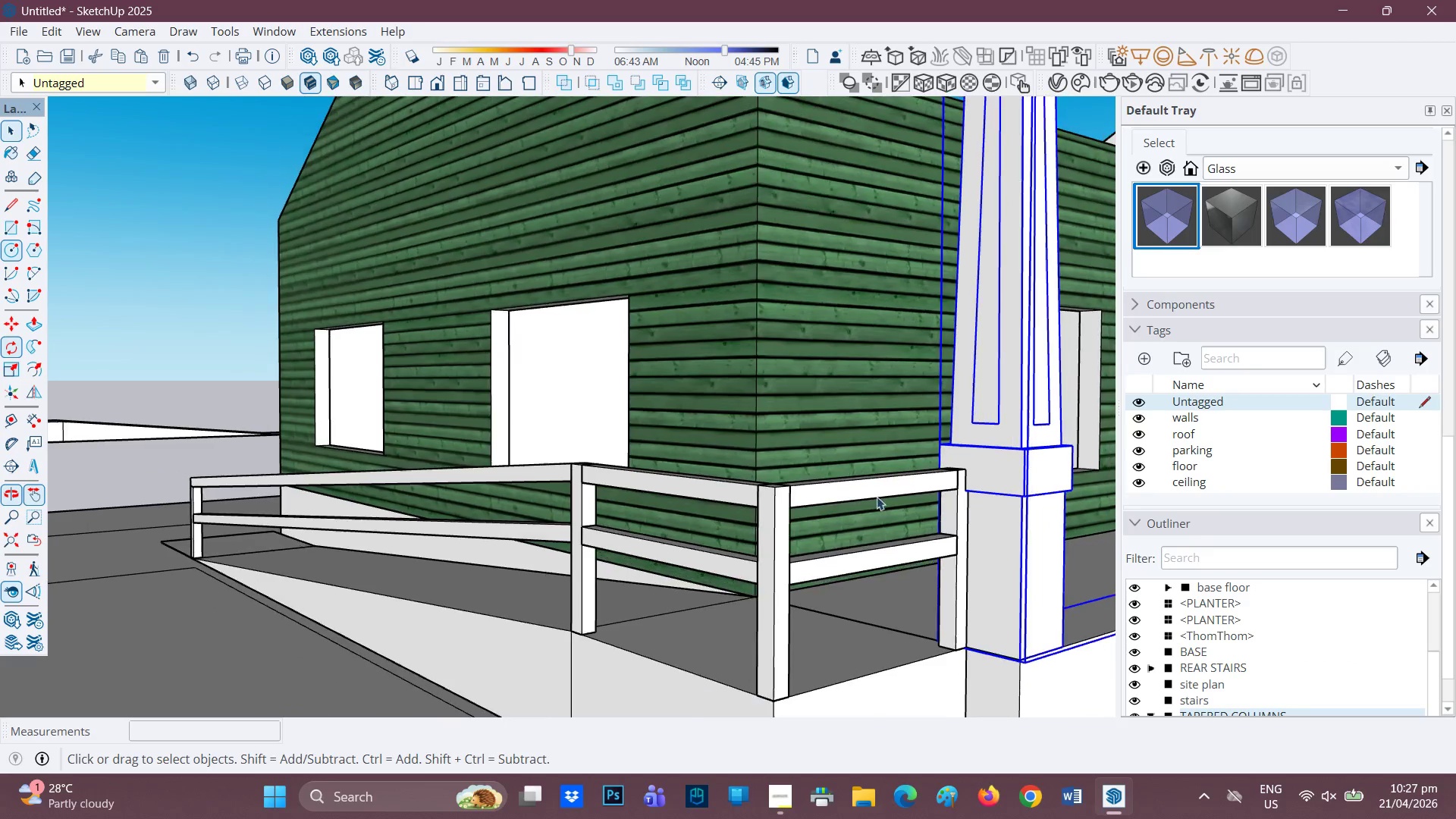 
left_click([304, 628])
 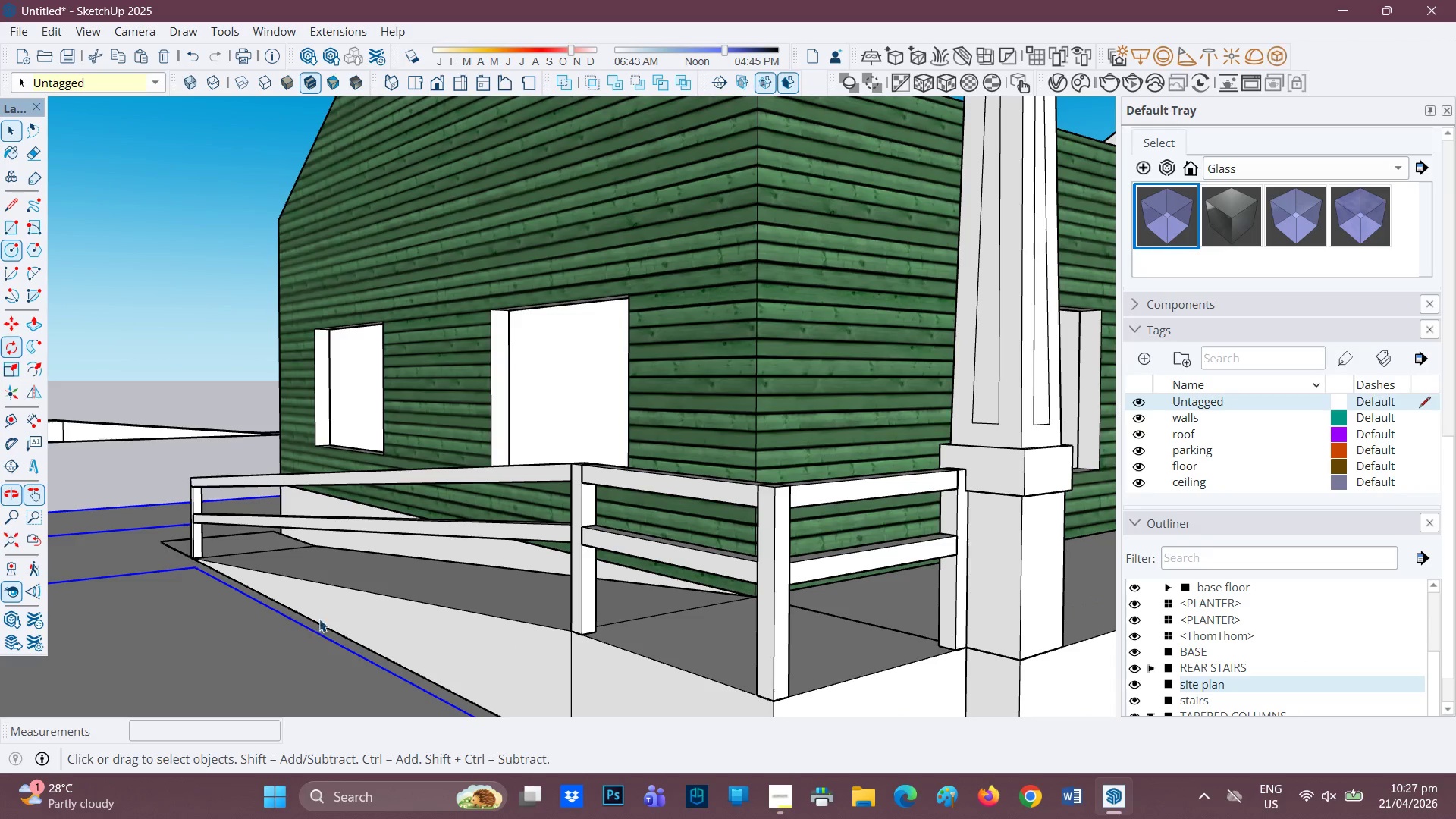 
scroll: coordinate [444, 579], scroll_direction: down, amount: 4.0
 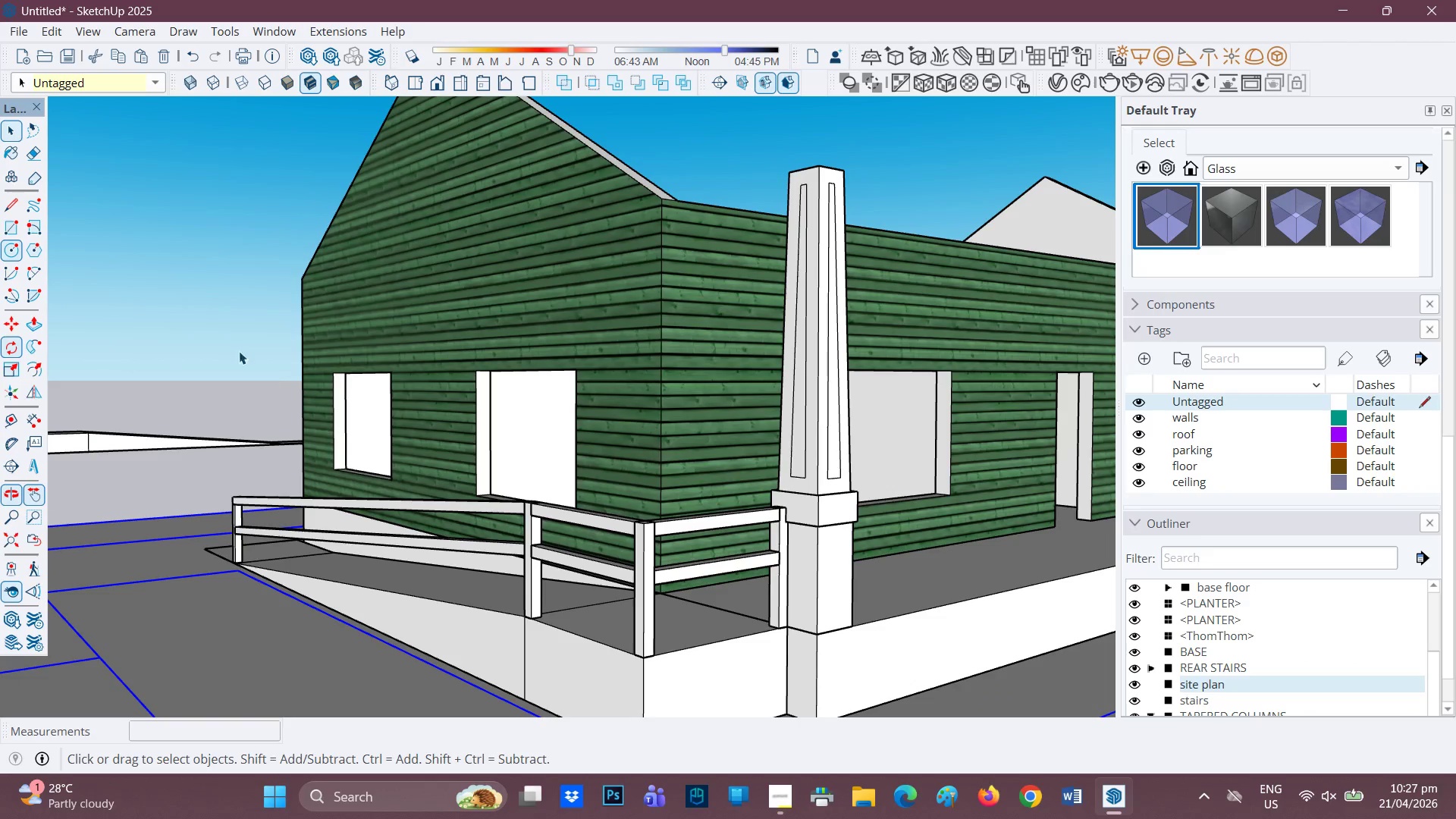 
left_click([202, 330])
 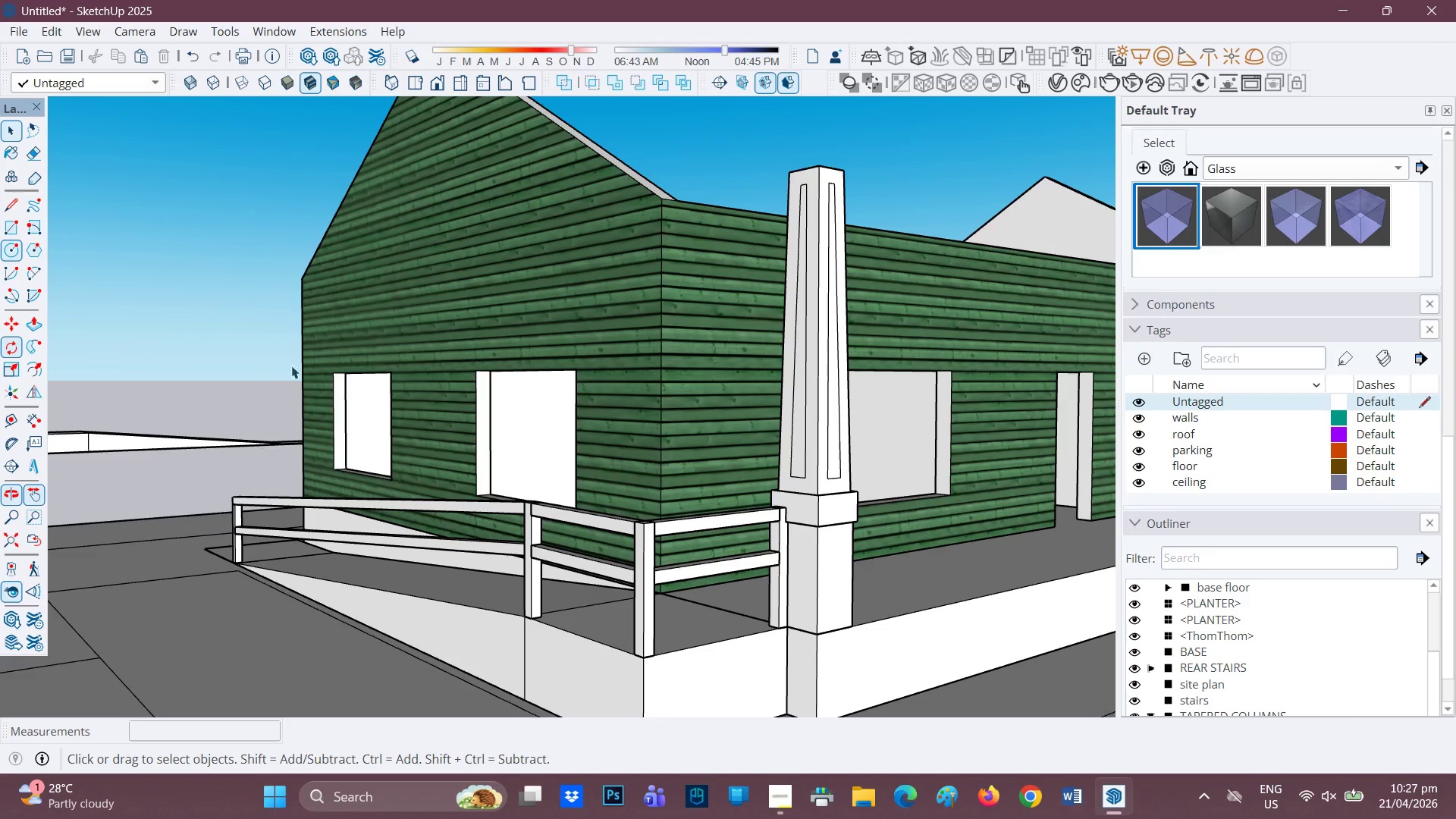 
scroll: coordinate [301, 366], scroll_direction: down, amount: 1.0
 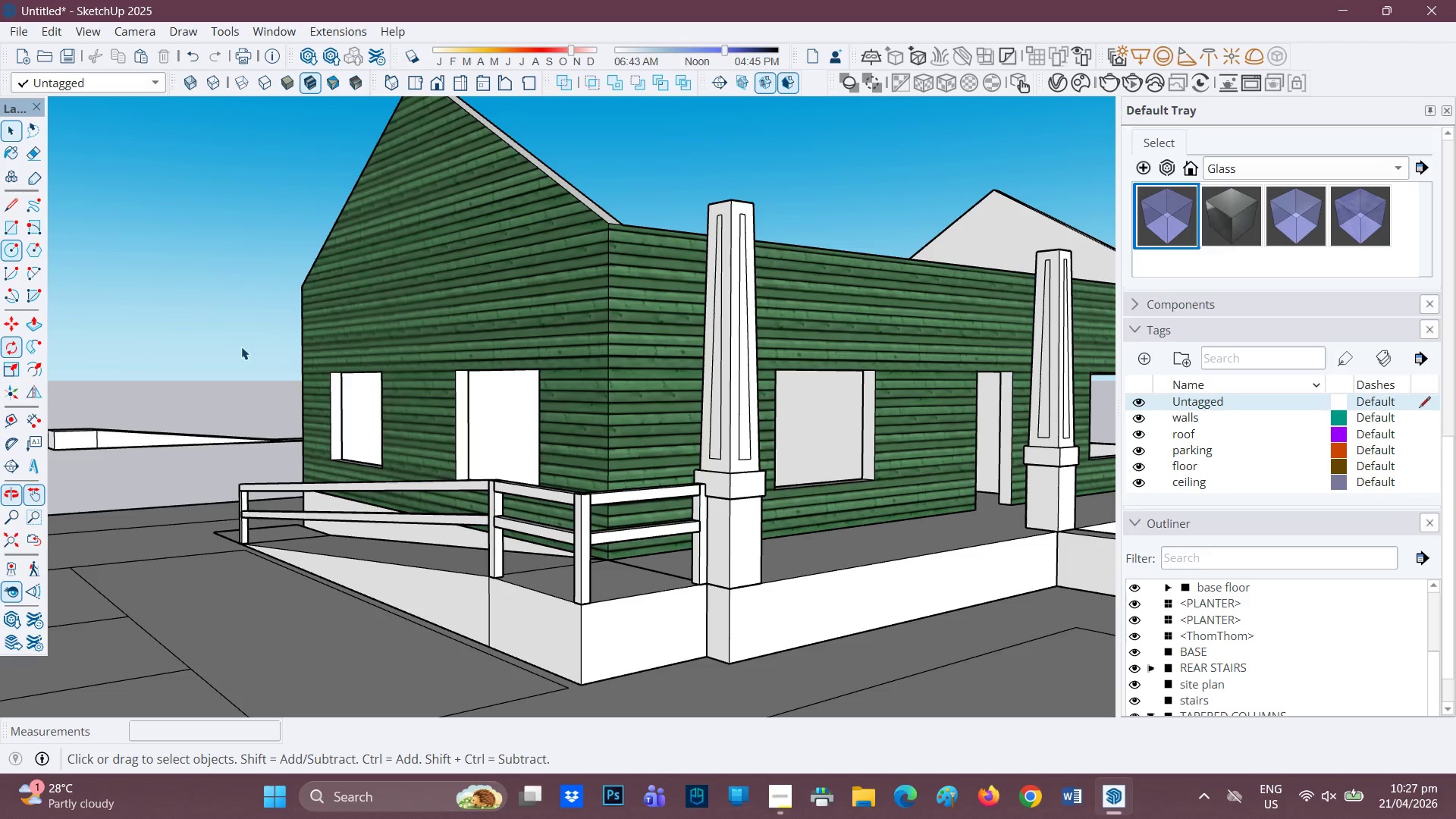 
double_click([241, 347])
 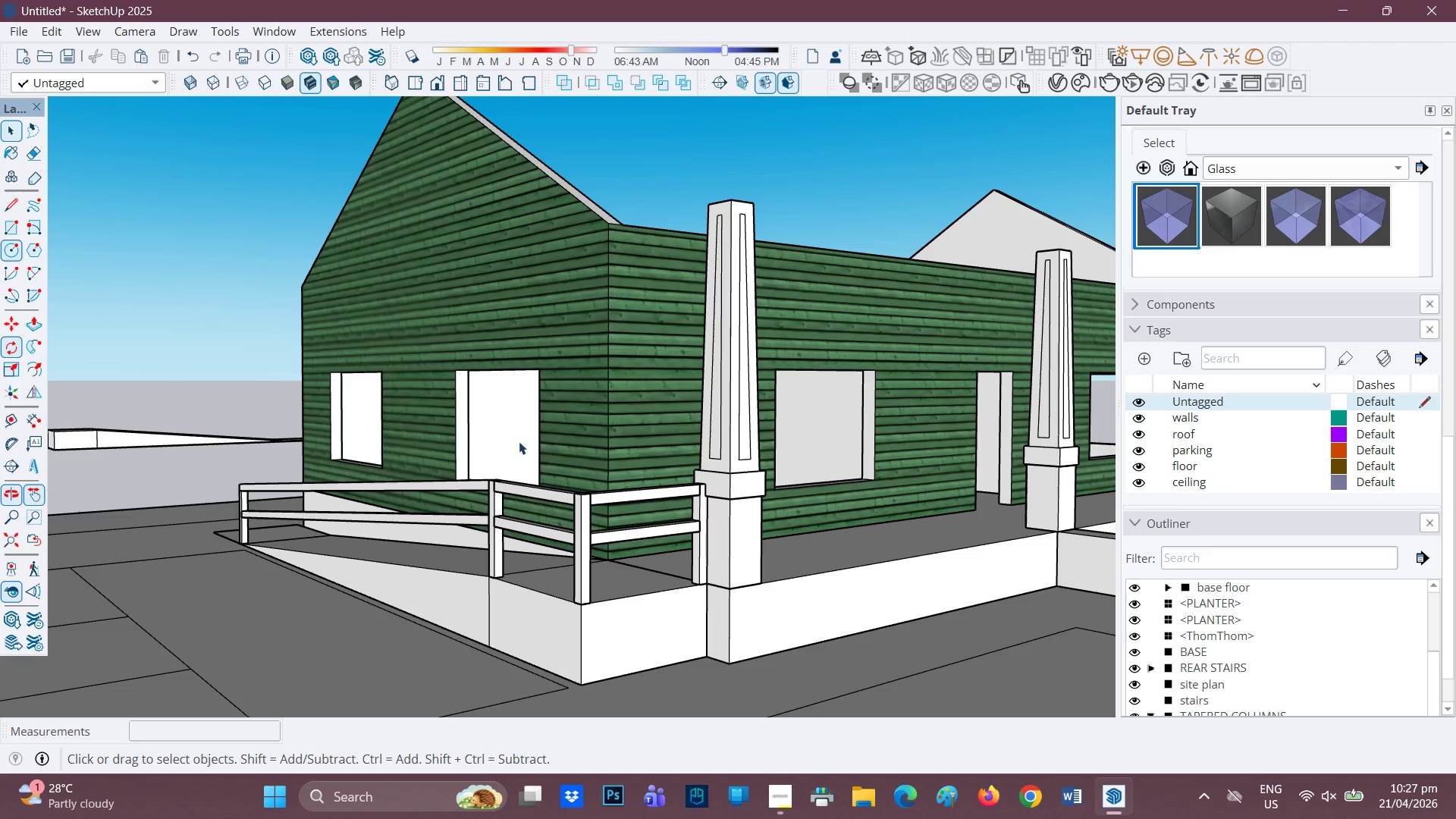 
scroll: coordinate [1207, 668], scroll_direction: down, amount: 12.0
 